 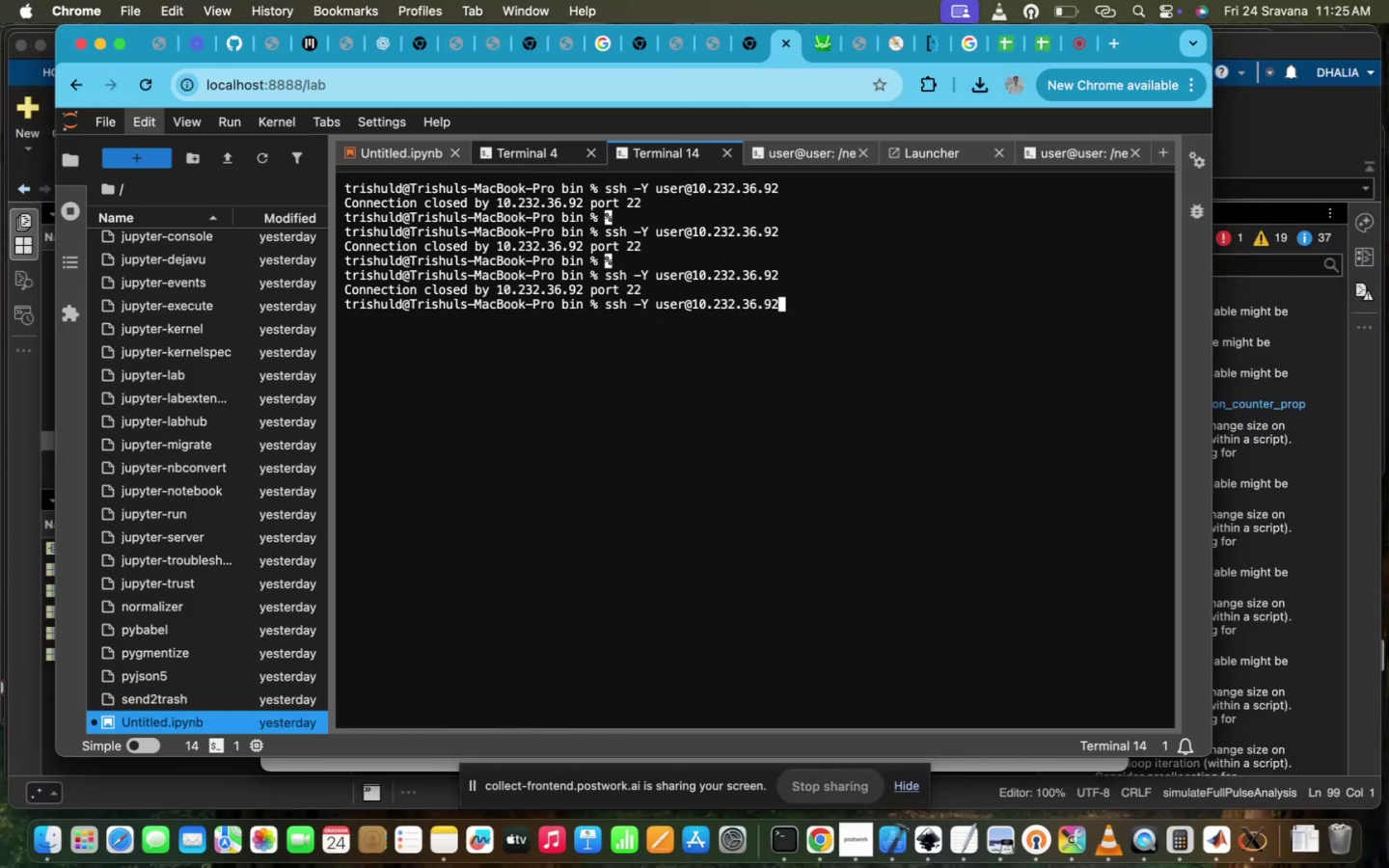 
key(Enter)
 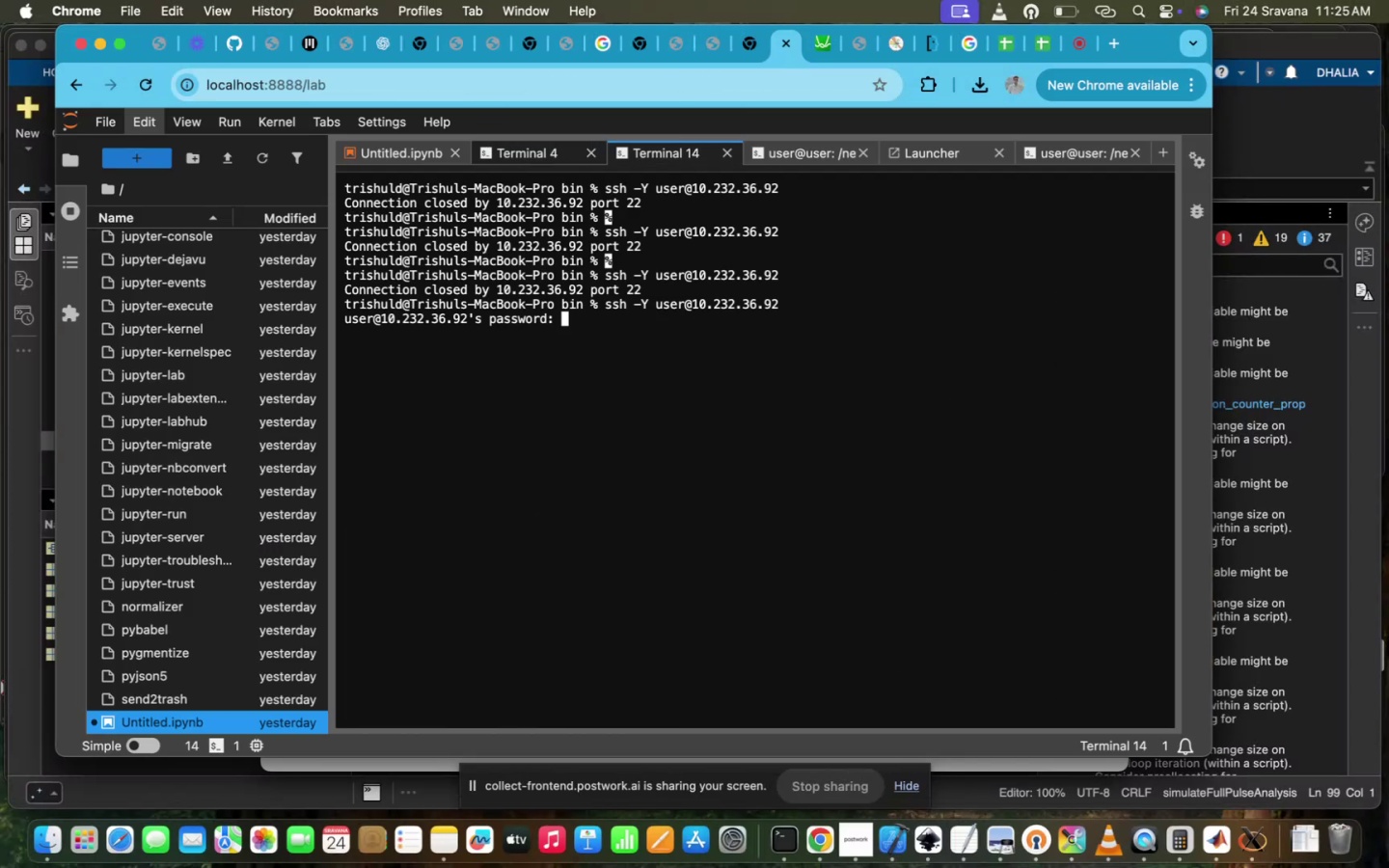 
type(ppl@iitd)
 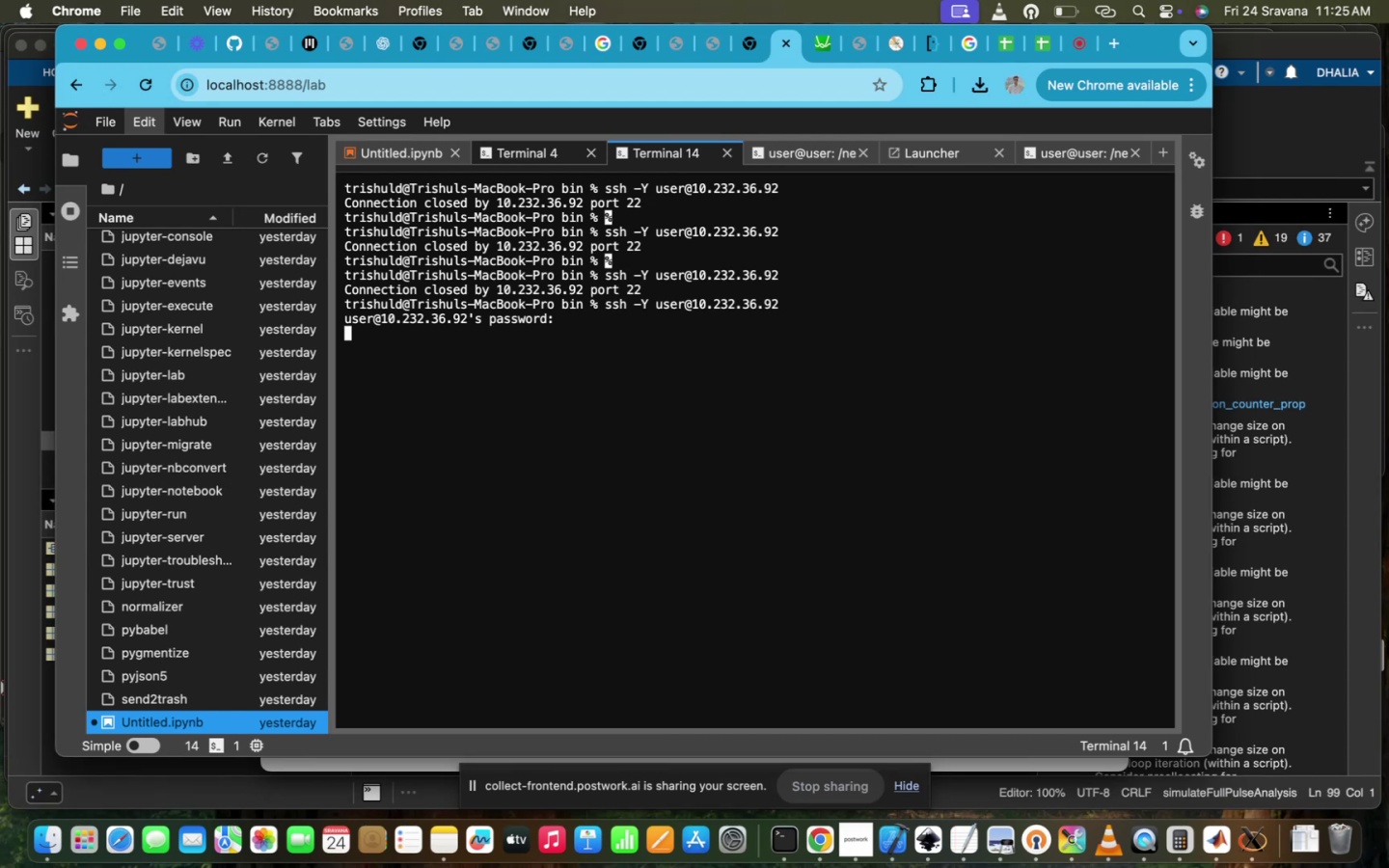 
 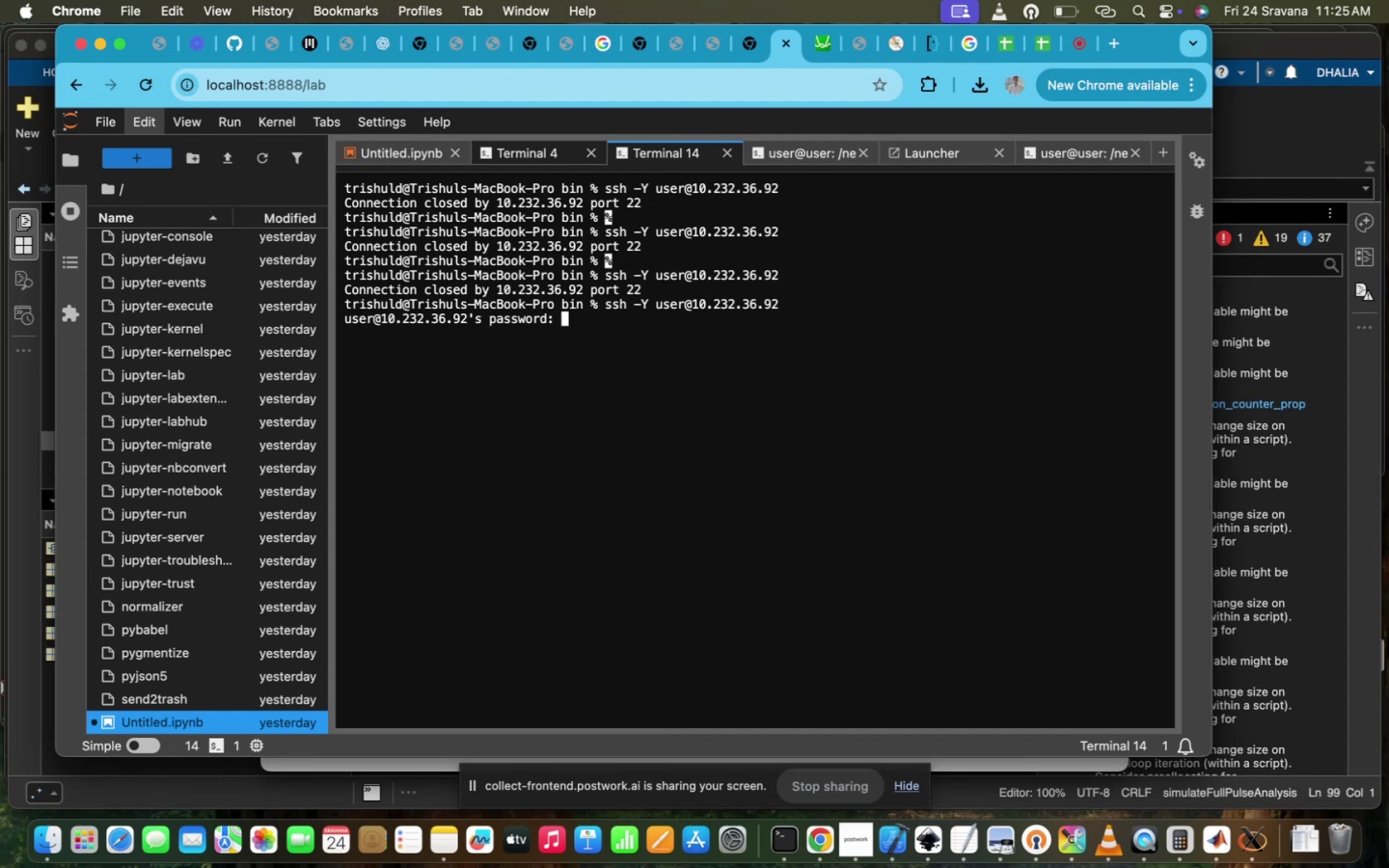 
key(Enter)
 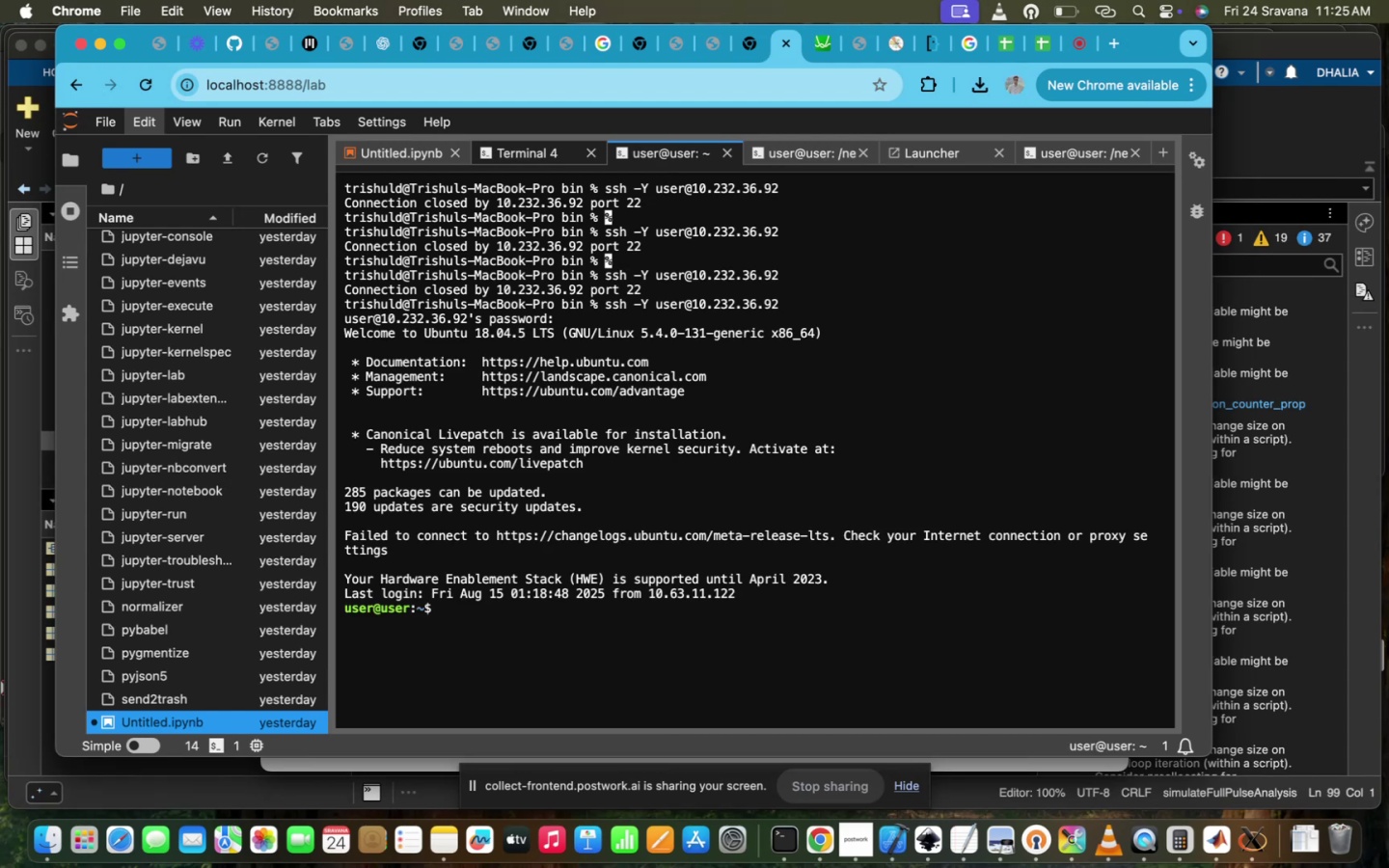 
type(ls)
 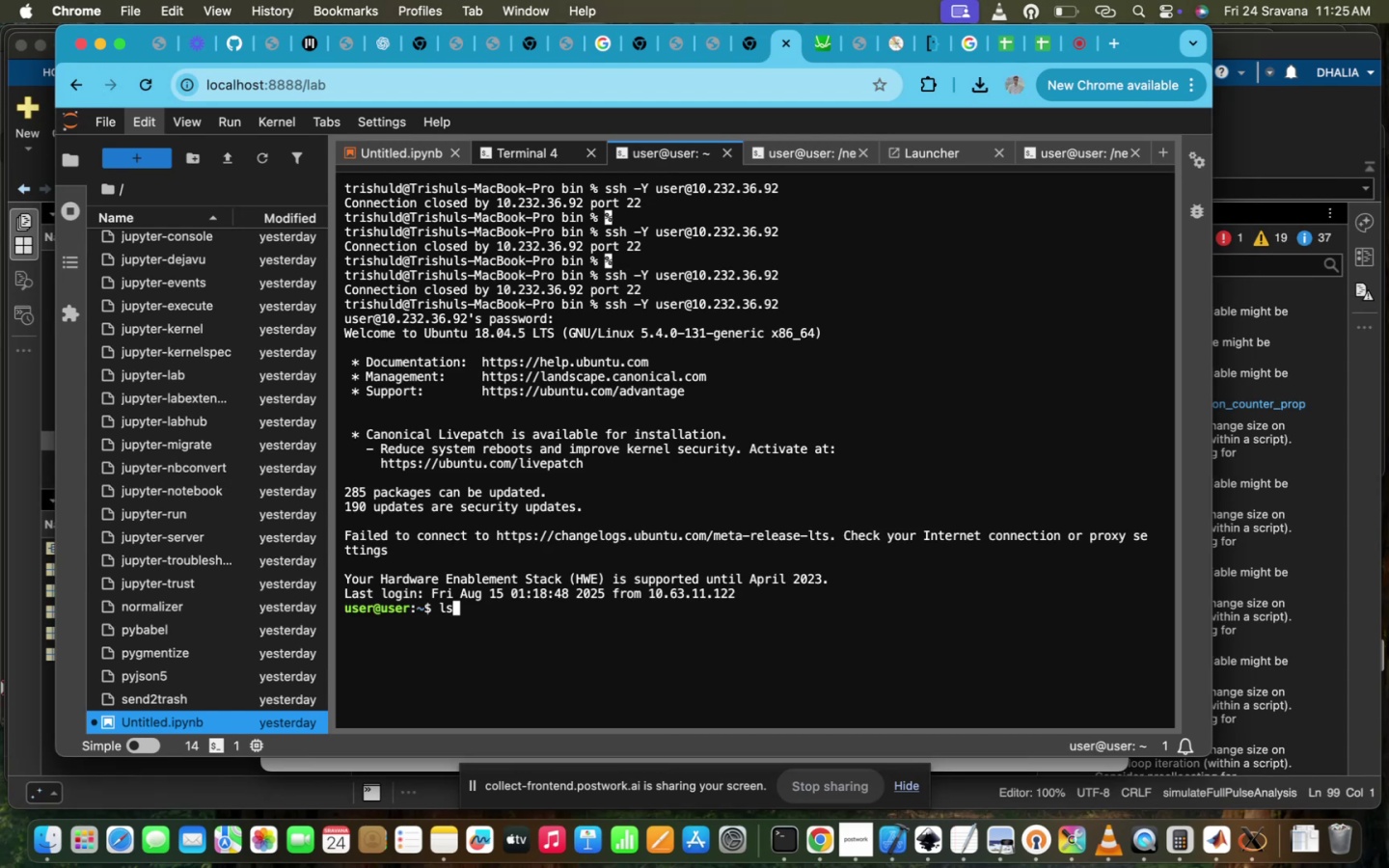 
key(Enter)
 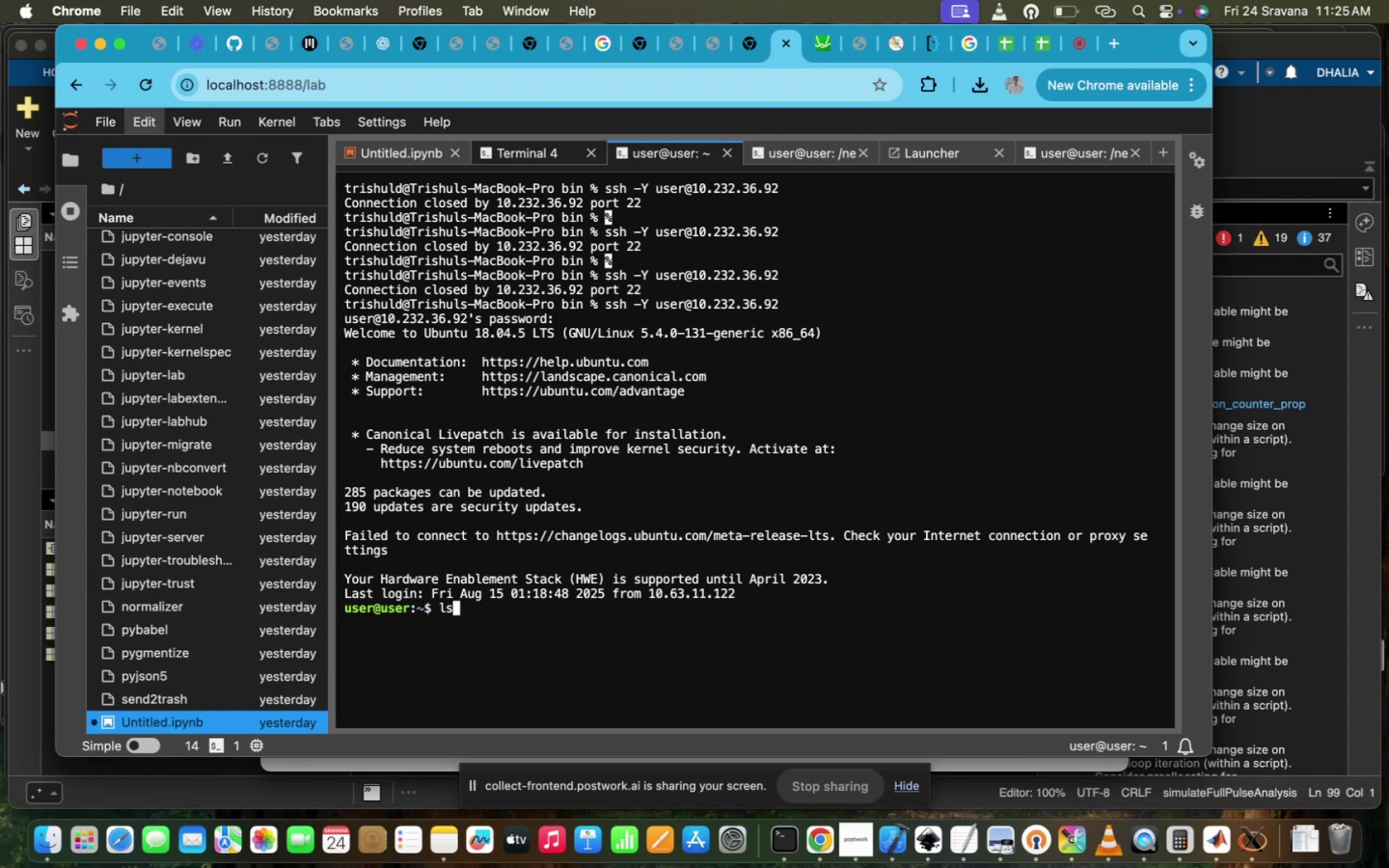 
key(Enter)
 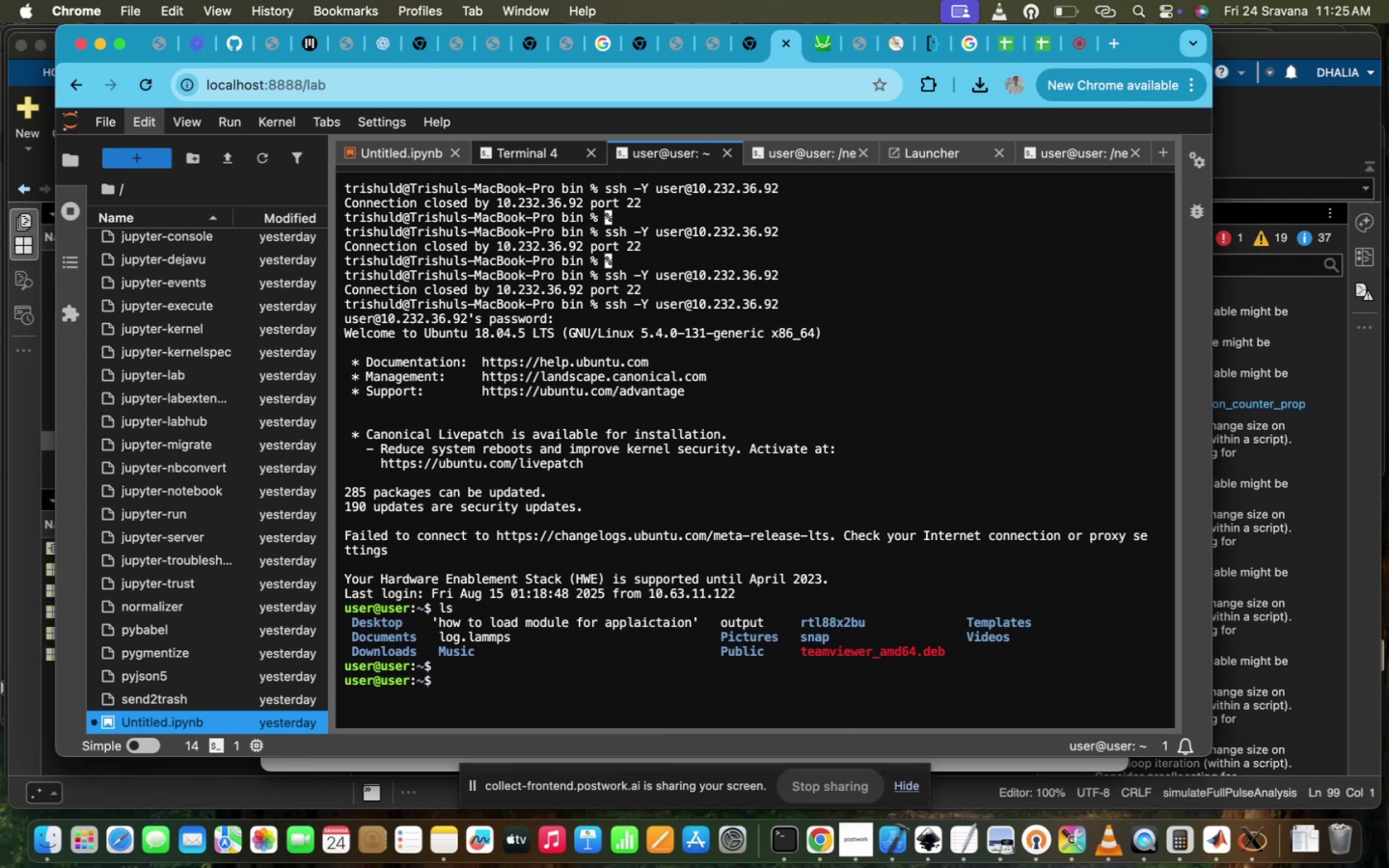 
type(cd ../De)
key(Tab)
key(Tab)
key(Backspace)
key(Backspace)
type(../)
key(Tab)
type(n)
key(Tab)
type(_)
key(Tab)
type(T)
key(Tab)
 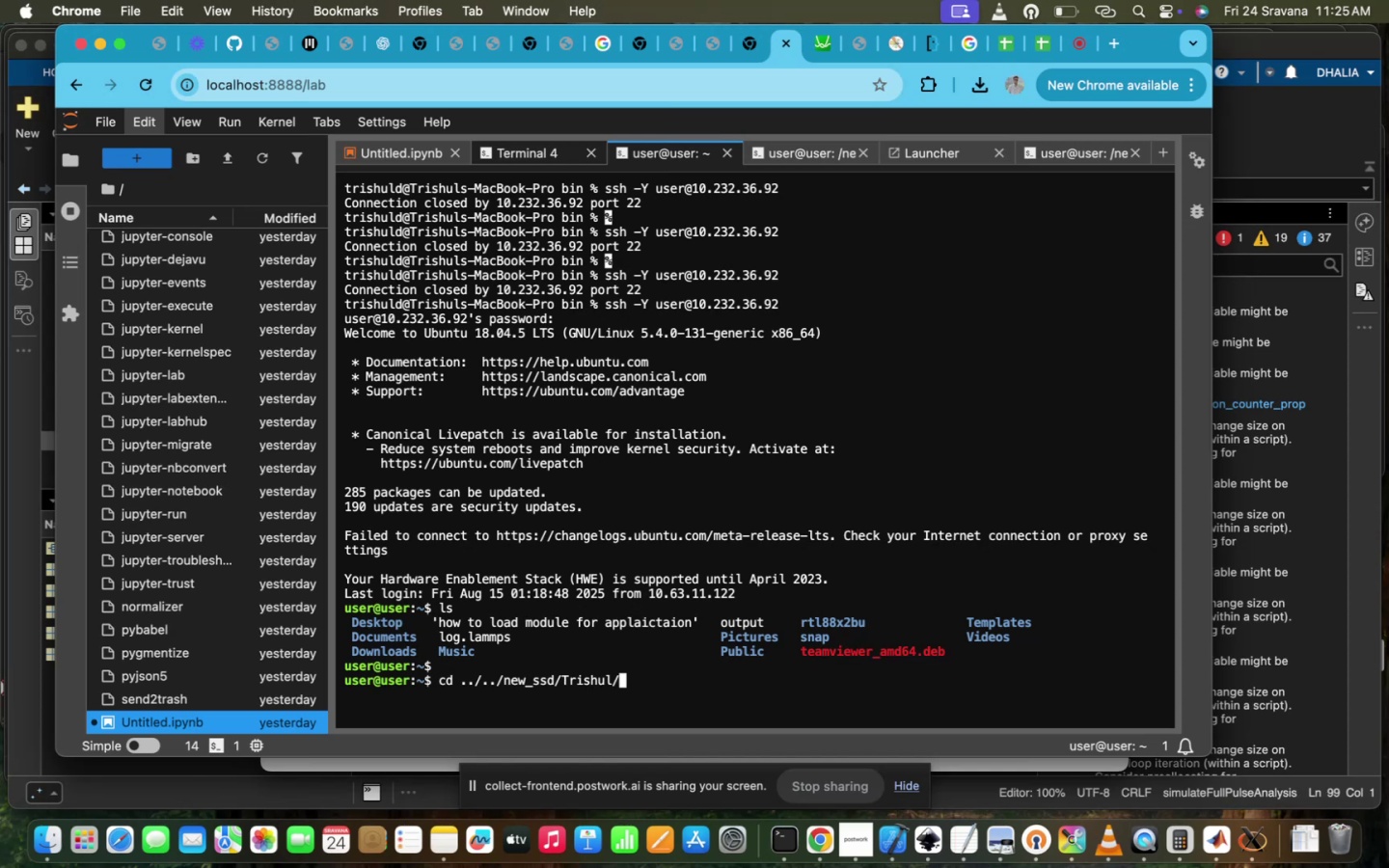 
key(Enter)
 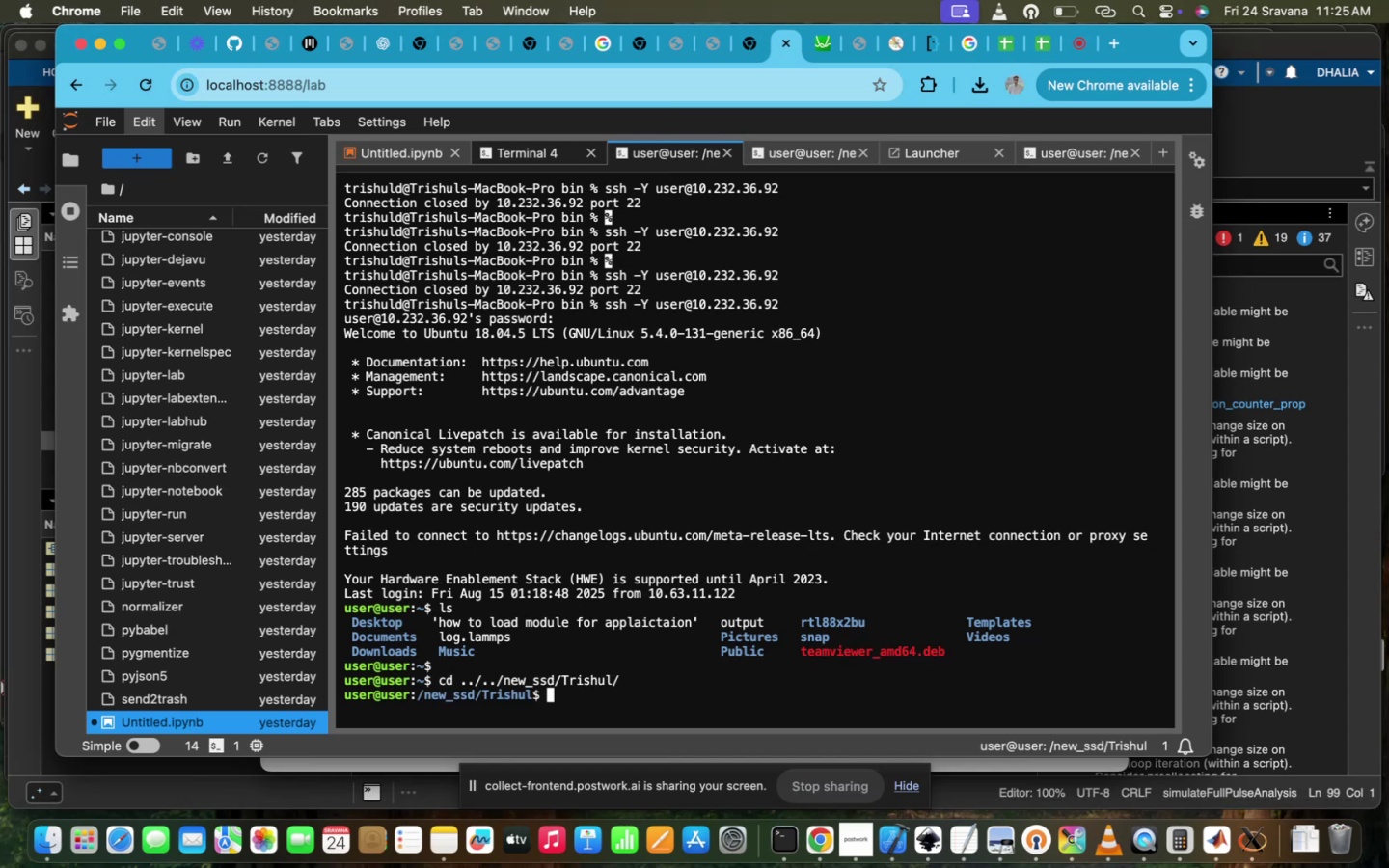 
type(SLS)
 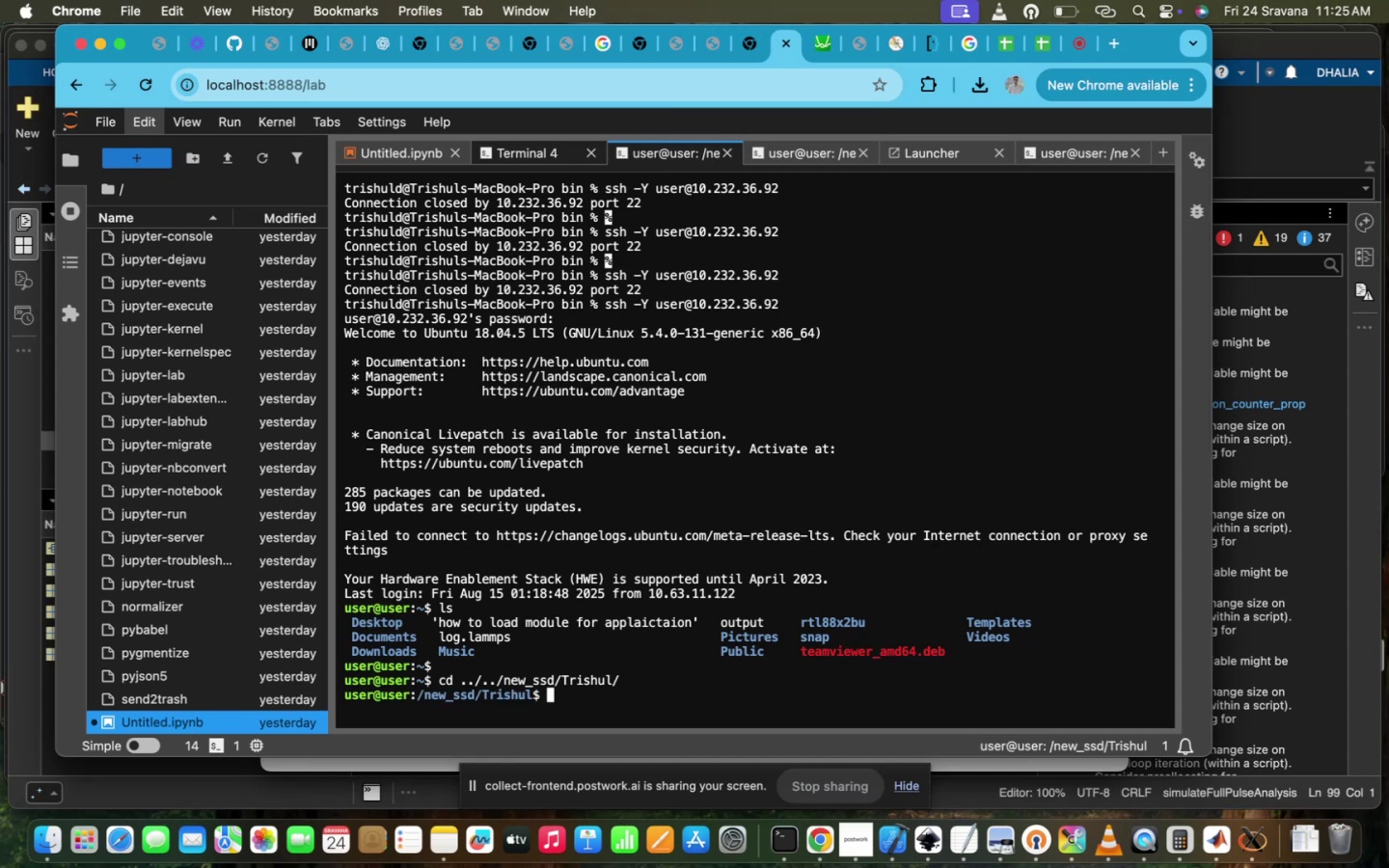 
key(Enter)
 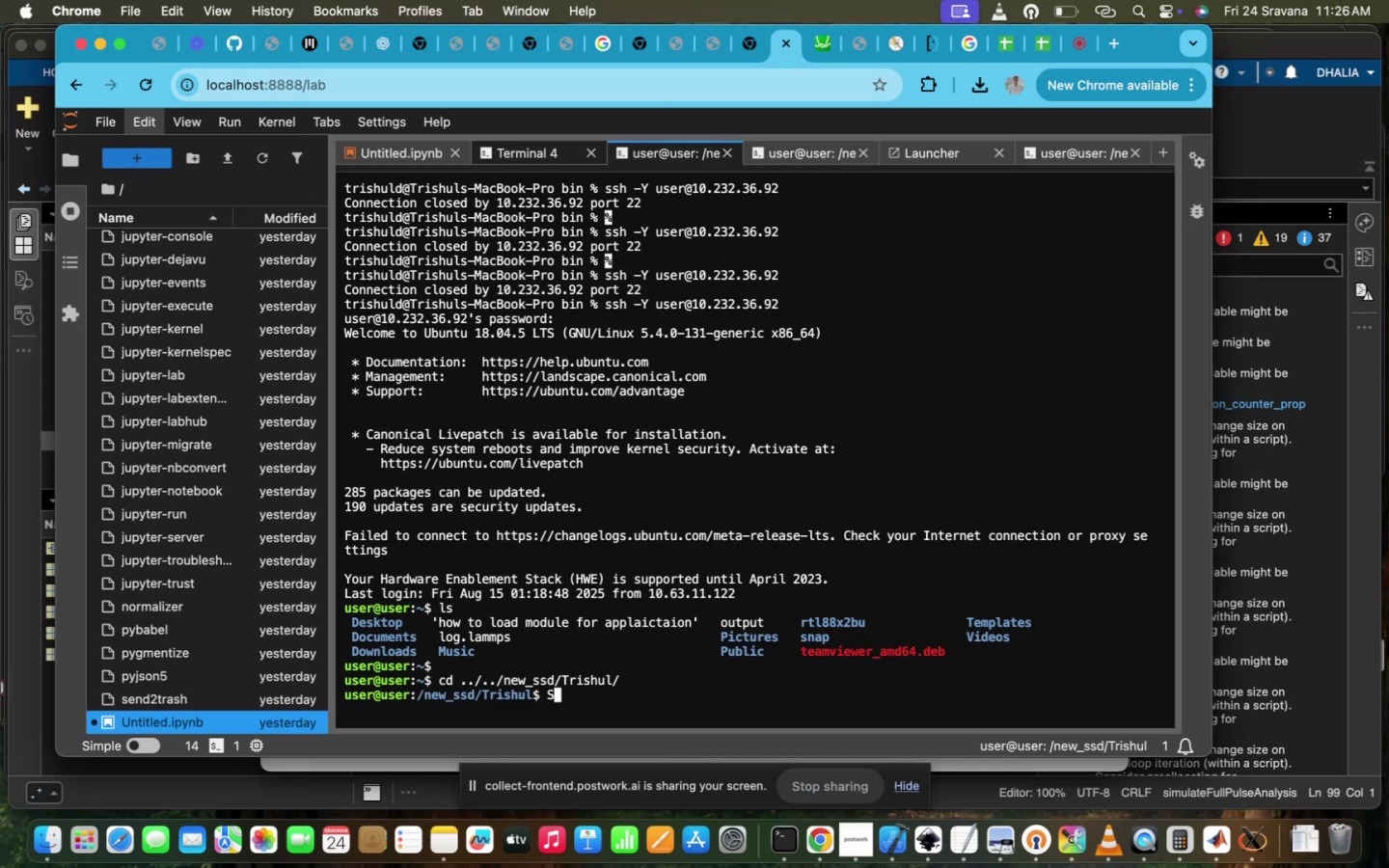 
key(Backspace)
key(Backspace)
key(Backspace)
type(ls)
 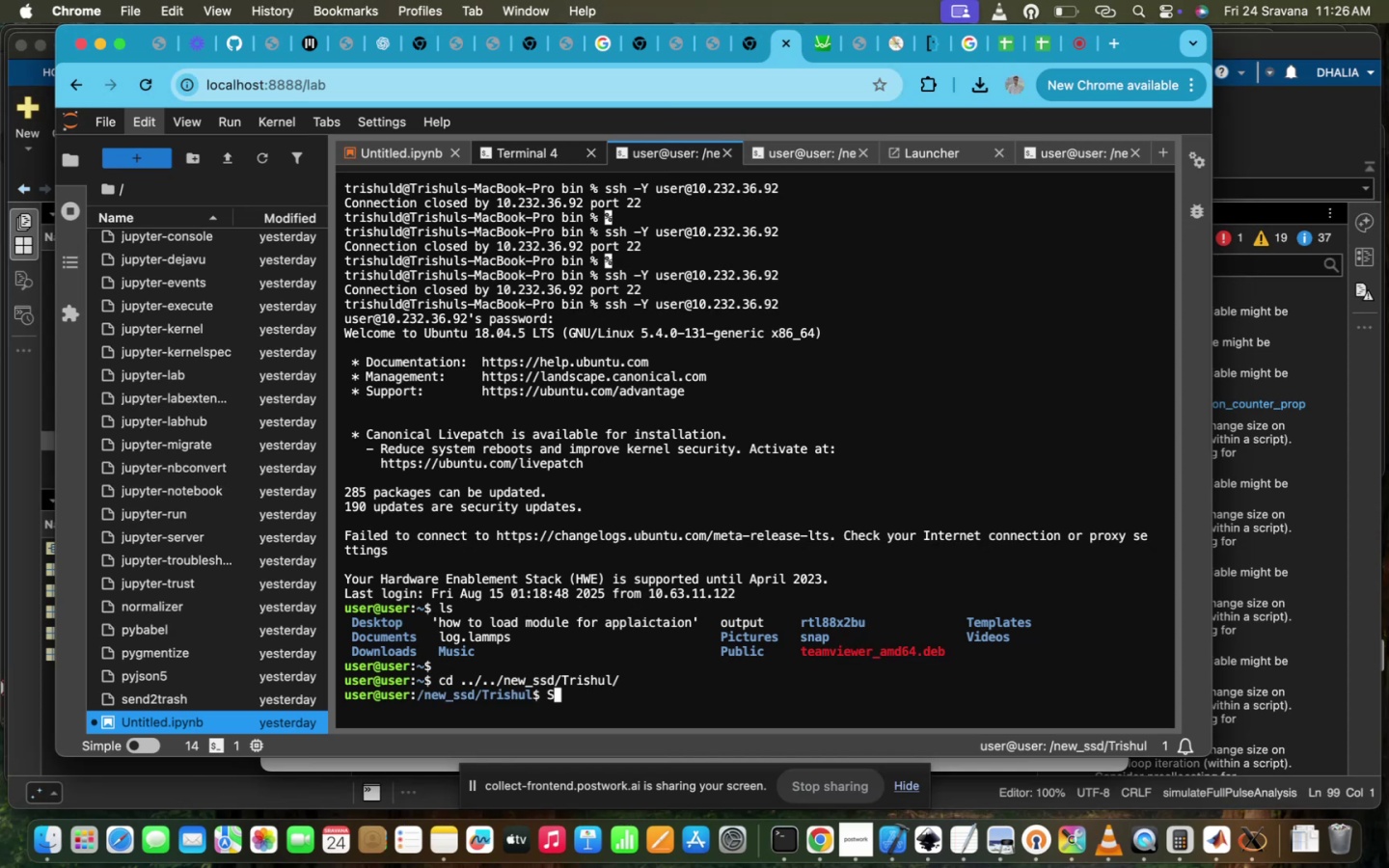 
key(Enter)
 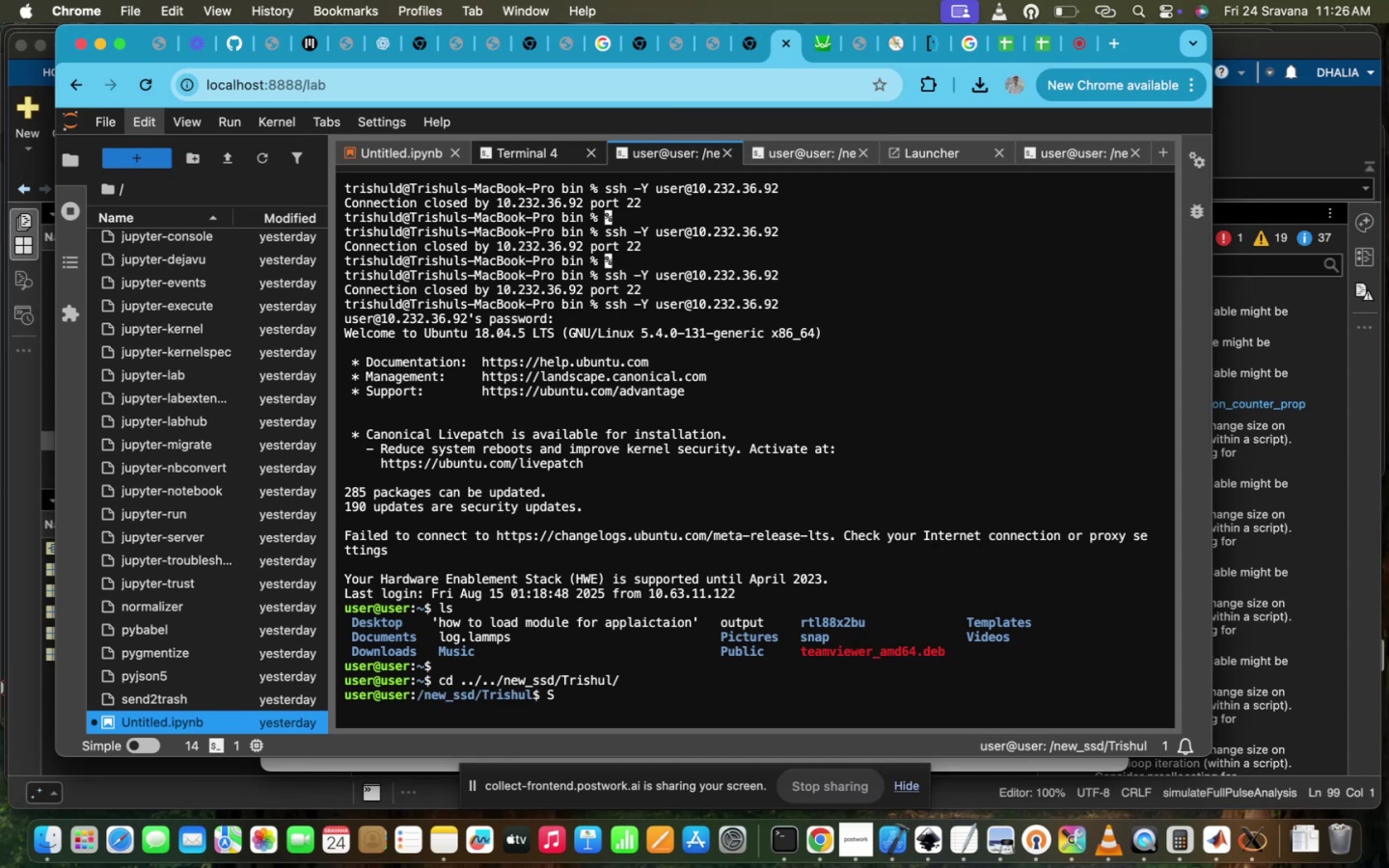 
key(Backspace)
 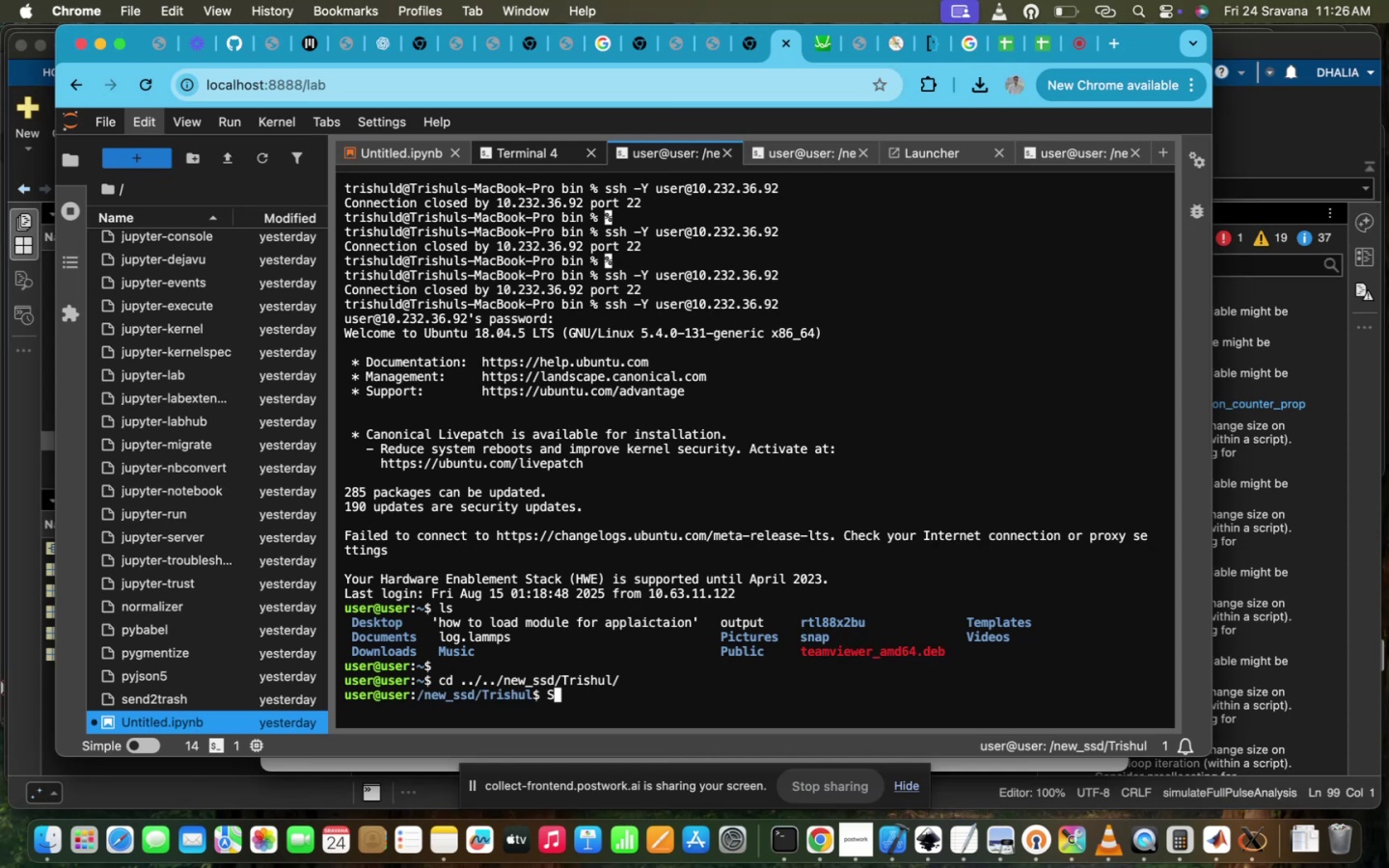 
key(Backspace)
 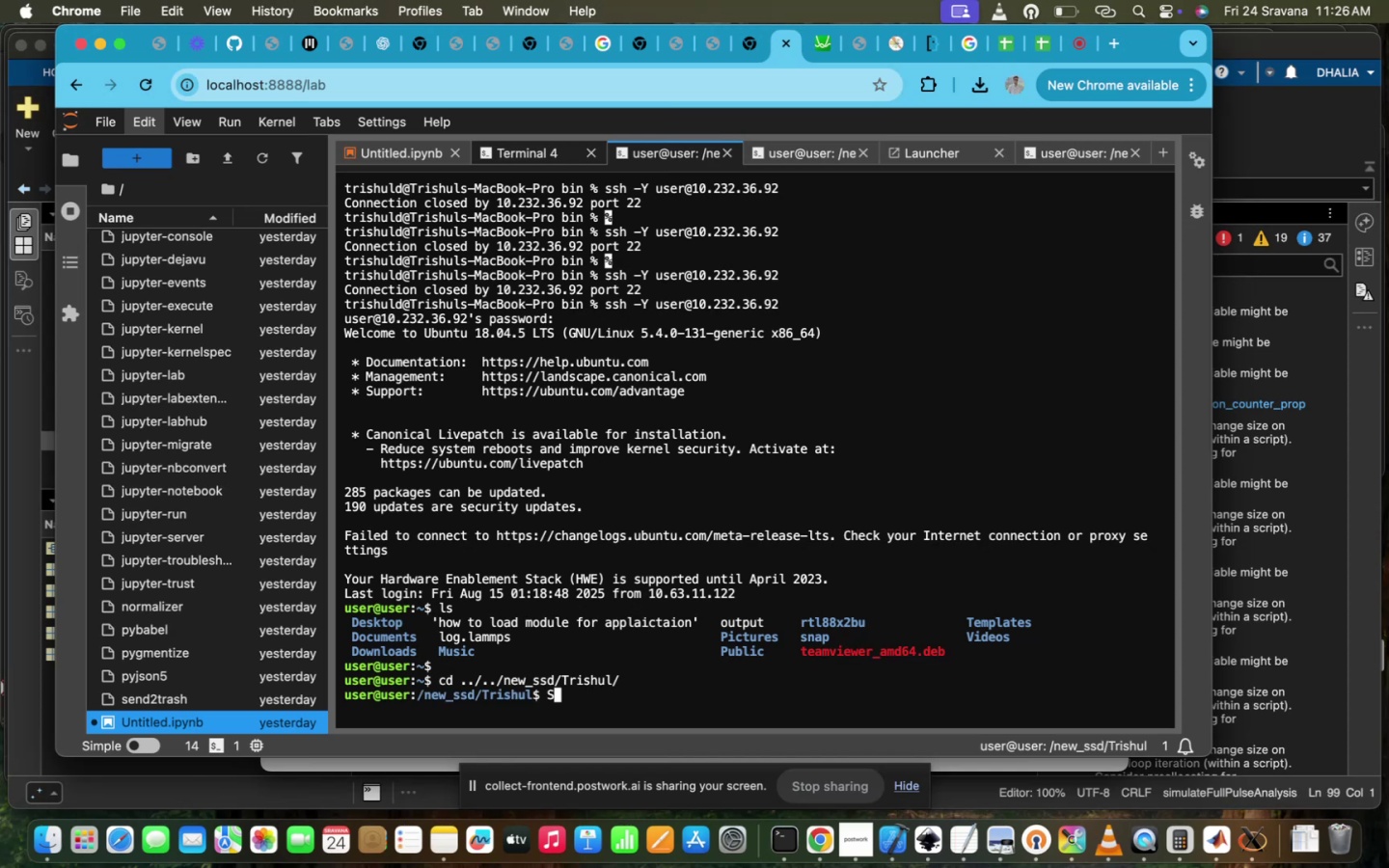 
key(Backspace)
 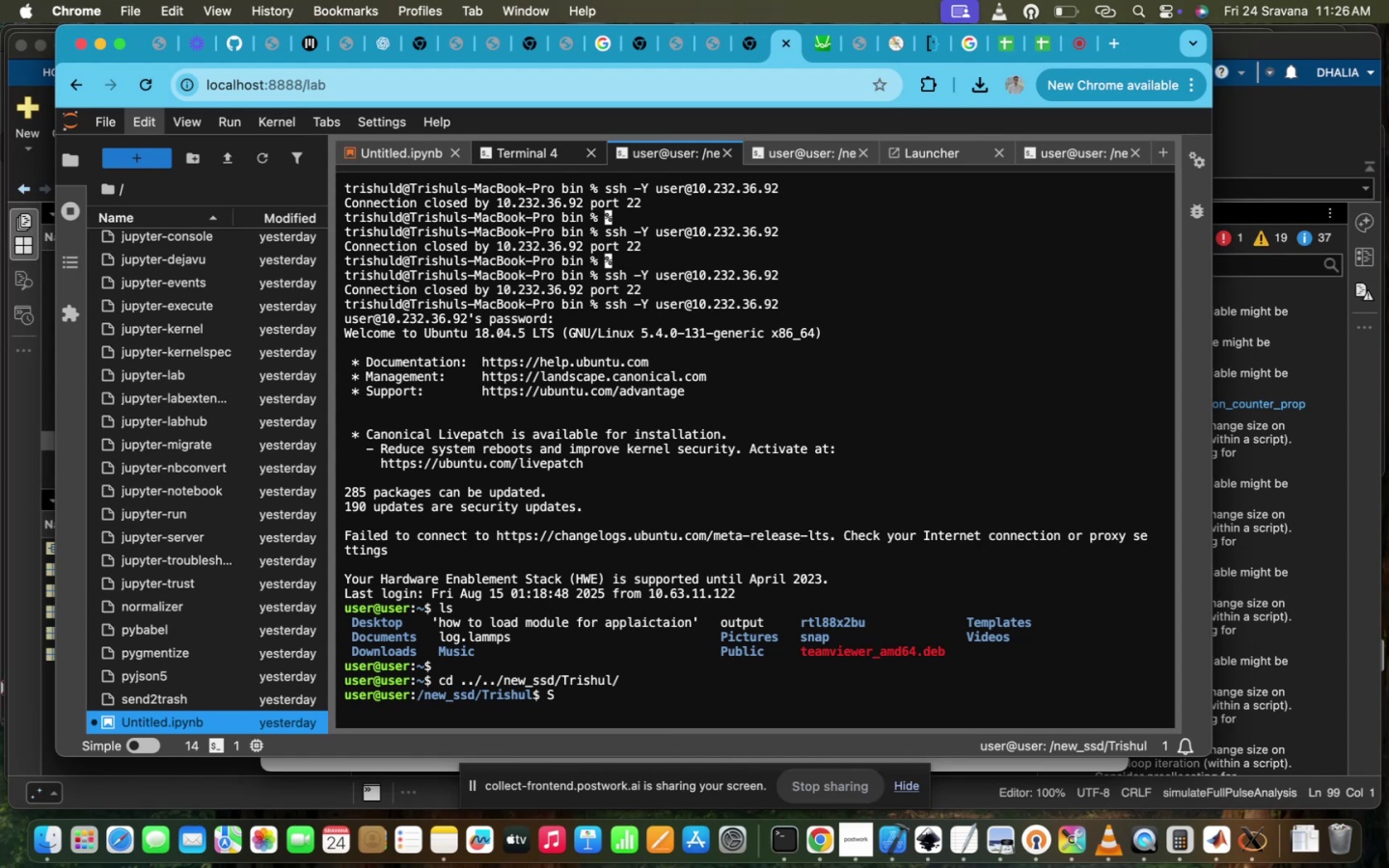 
key(Backspace)
key(Backspace)
key(Backspace)
key(Backspace)
key(Backspace)
key(Backspace)
type(ss)
key(Backspace)
type(s)
key(Backspace)
key(Backspace)
type(s)
key(Backspace)
type(s)
key(Backspace)
key(Backspace)
type(ss)
key(Backspace)
key(Backspace)
key(Backspace)
key(Backspace)
key(Backspace)
key(Backspace)
key(Backspace)
key(Backspace)
key(Backspace)
 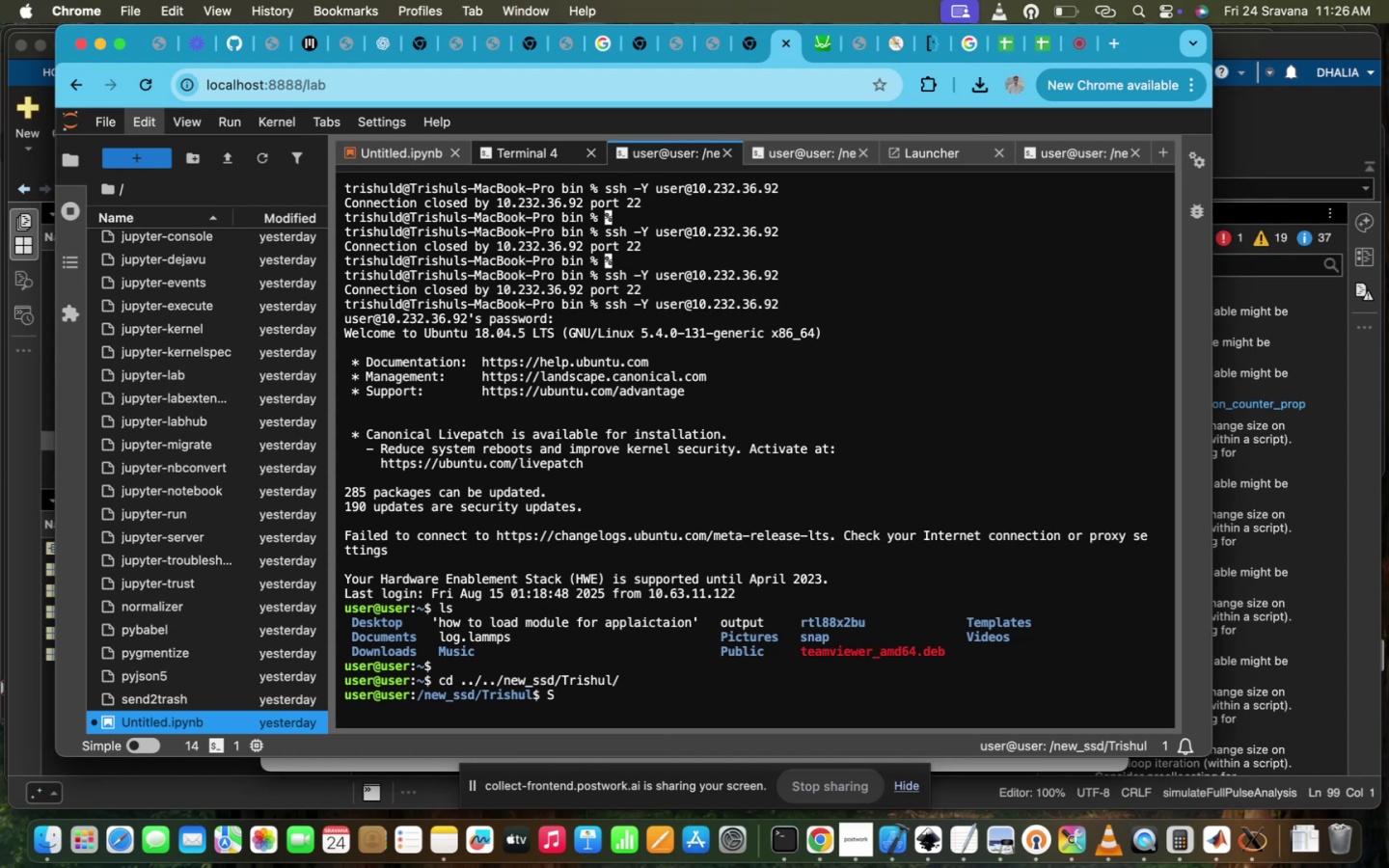 
wait(5.23)
 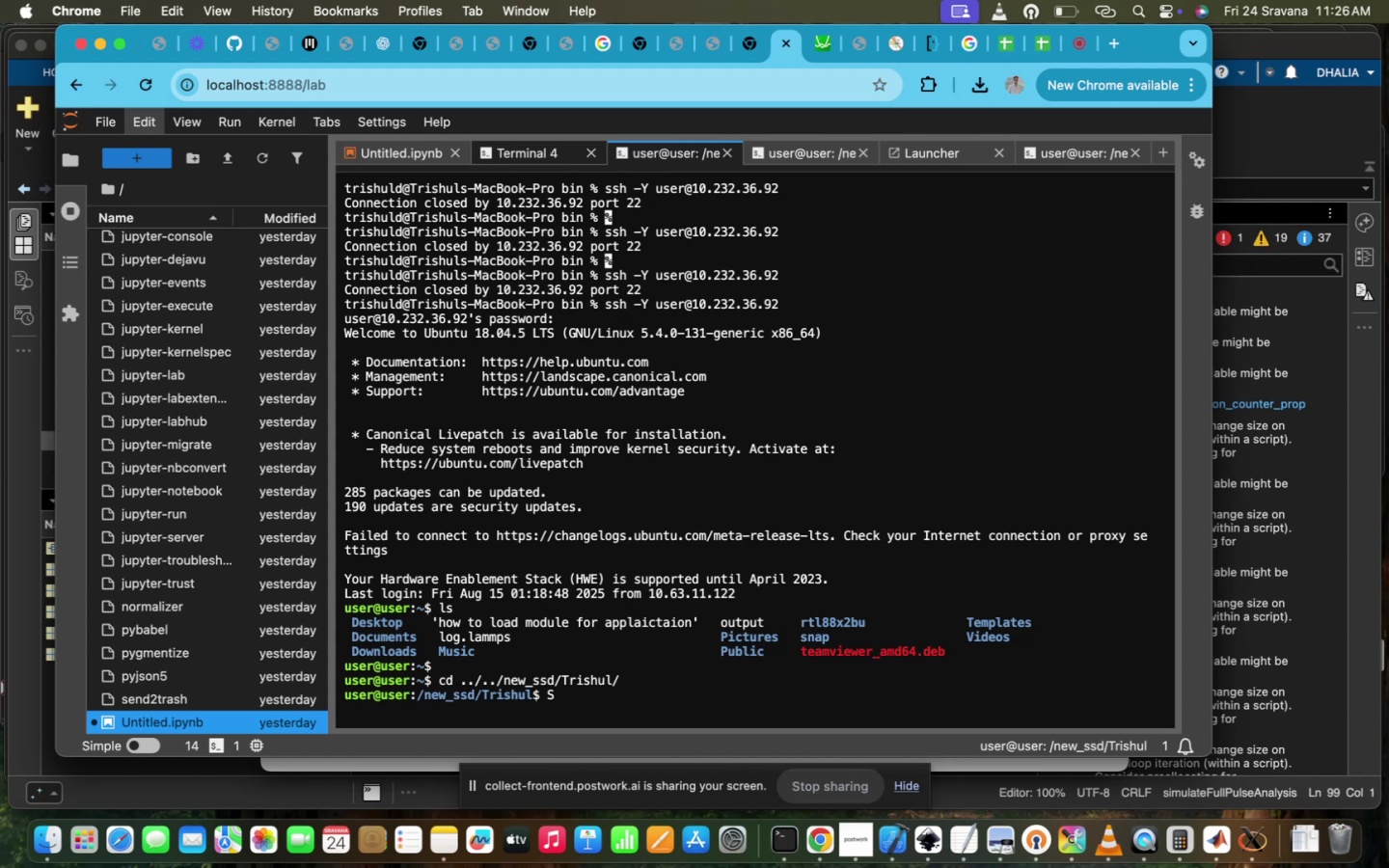 
key(Backspace)
 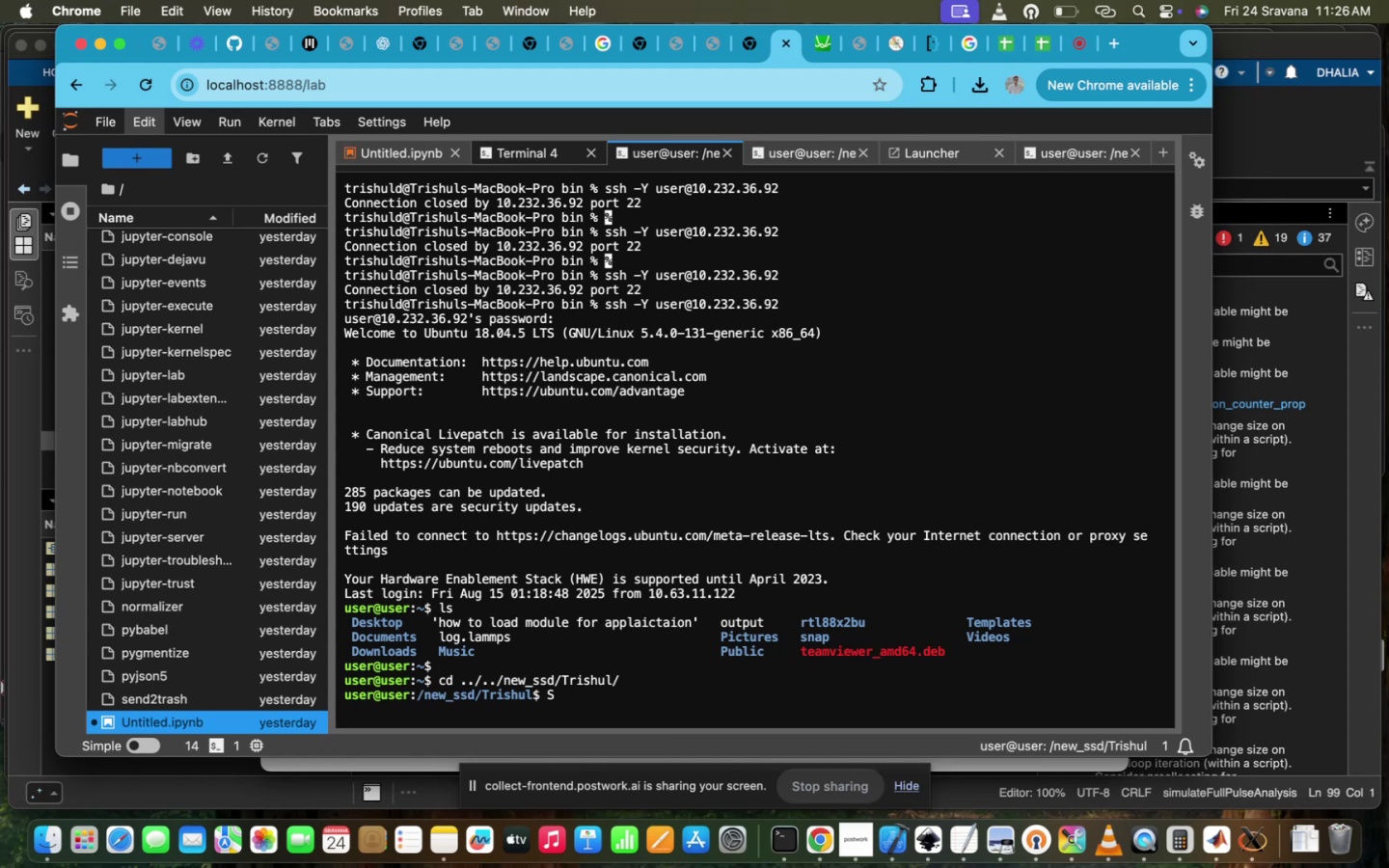 
key(Backspace)
 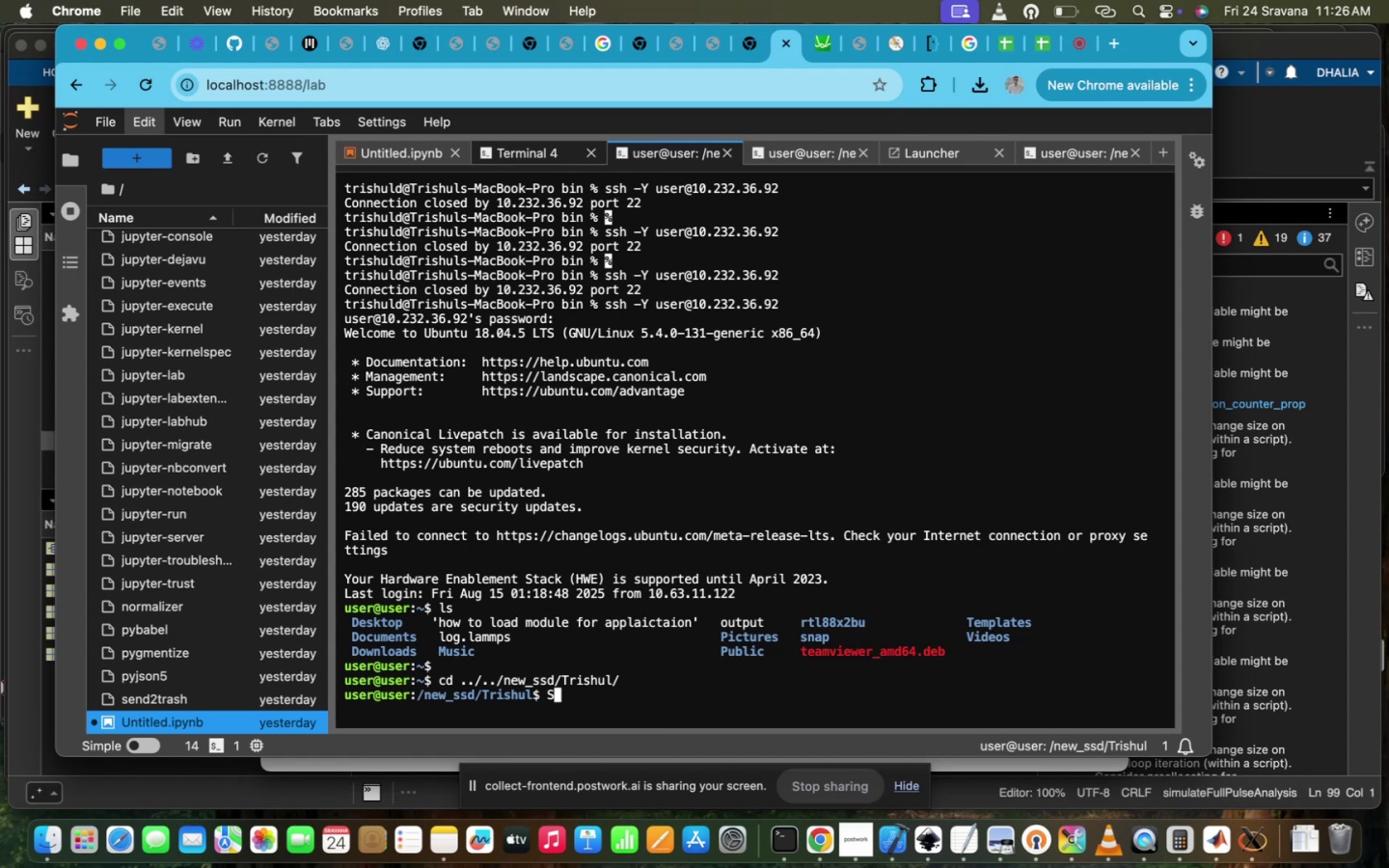 
key(Backspace)
 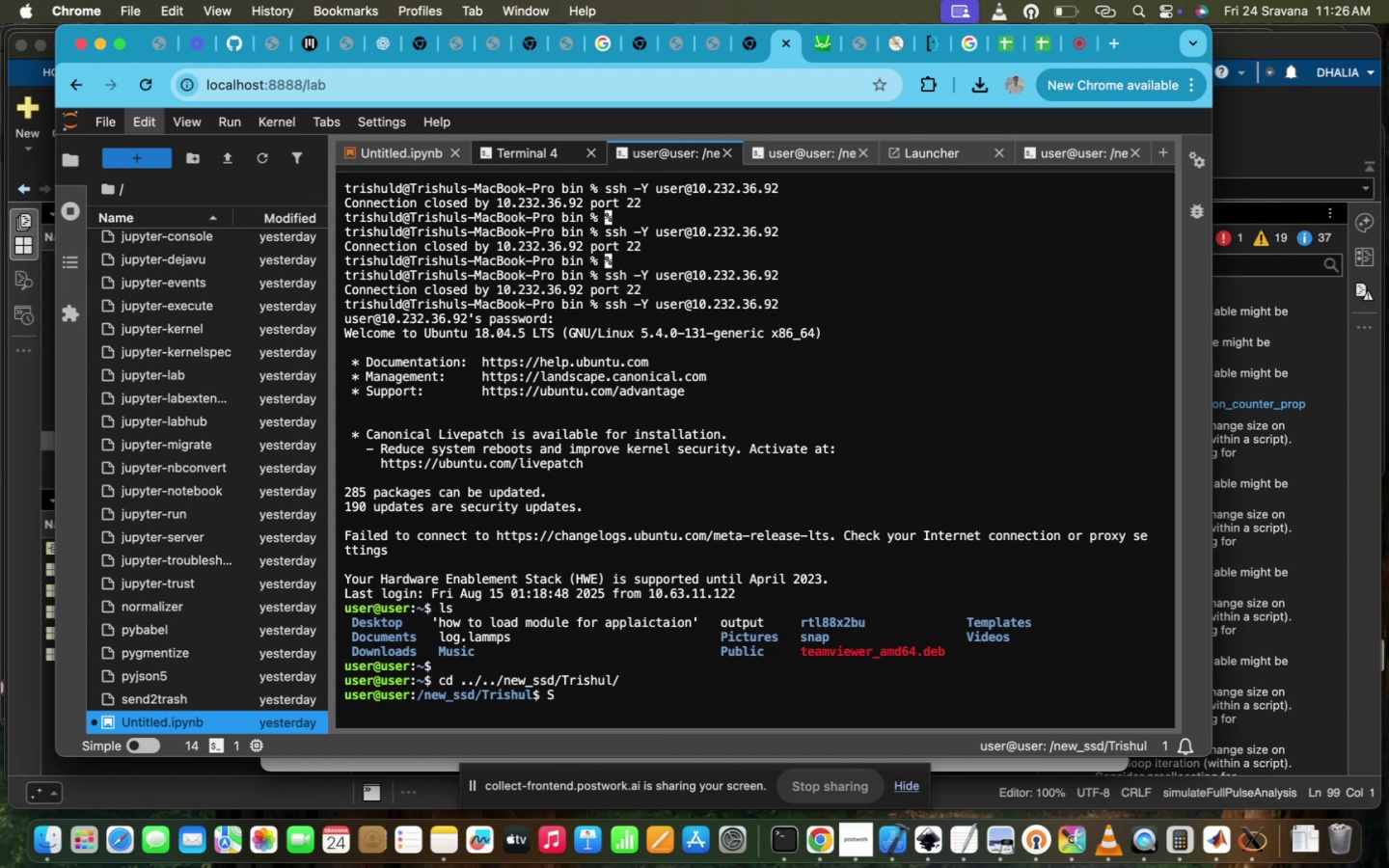 
wait(5.73)
 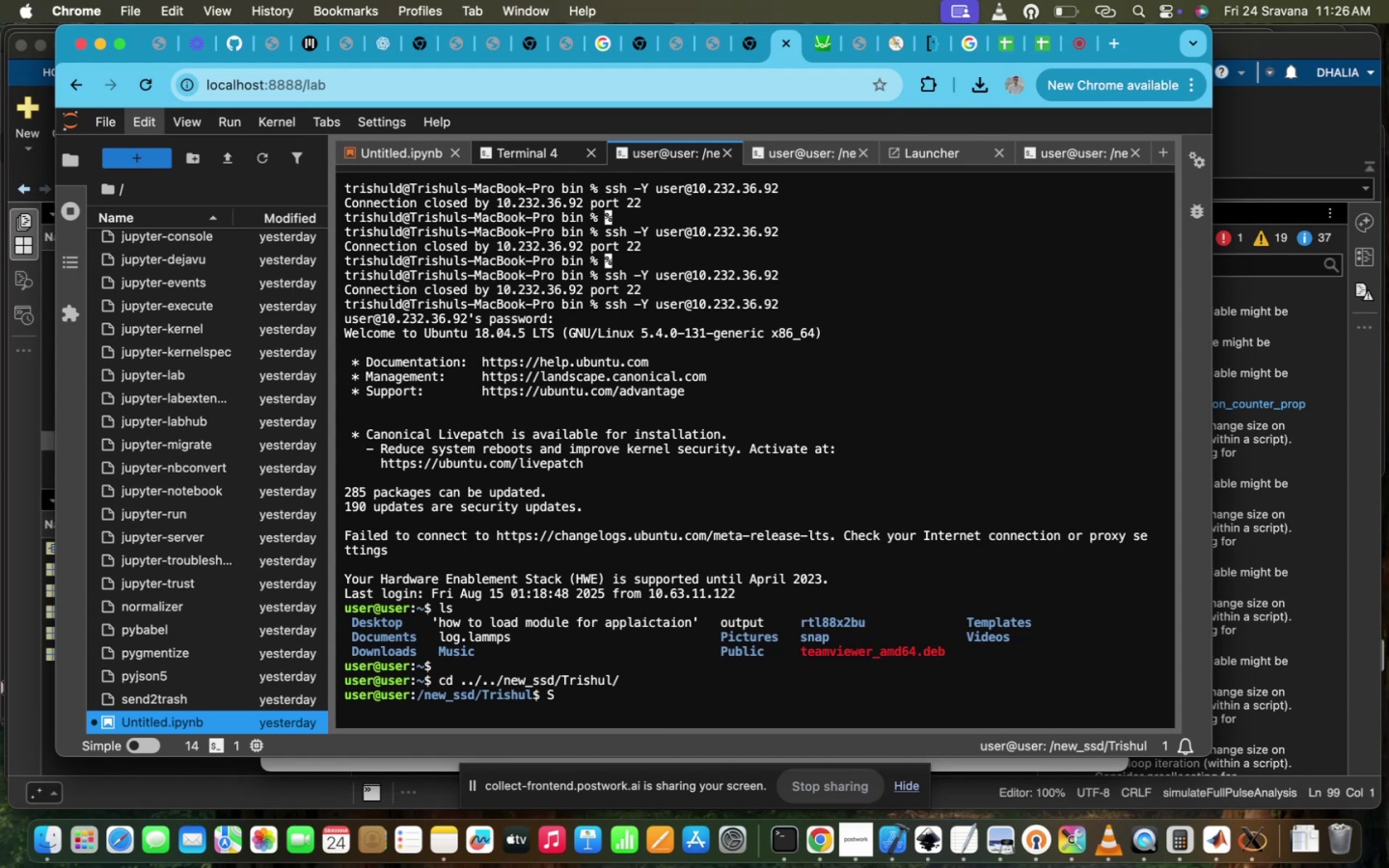 
key(Backspace)
key(Backspace)
type(lls)
 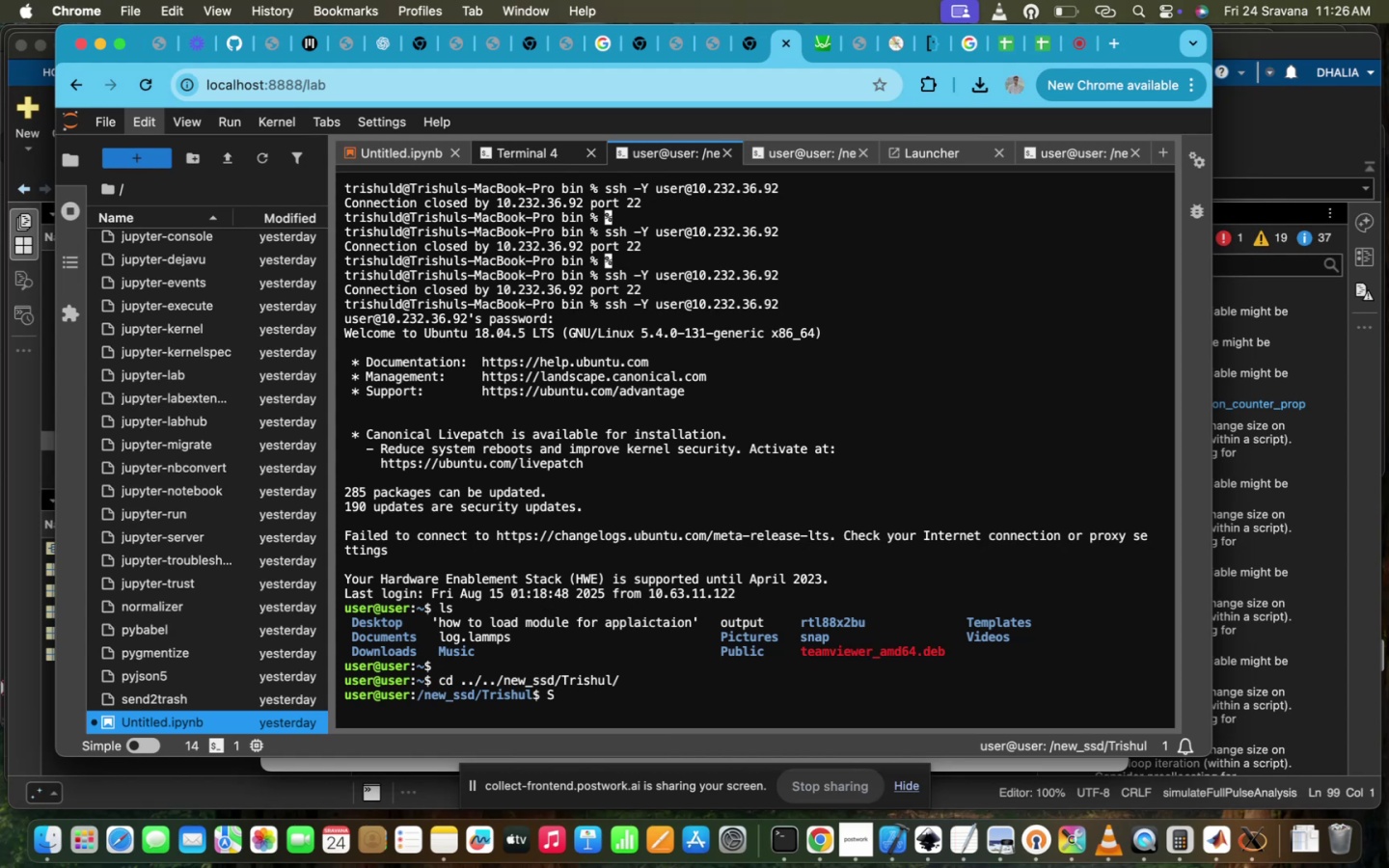 
key(Enter)
 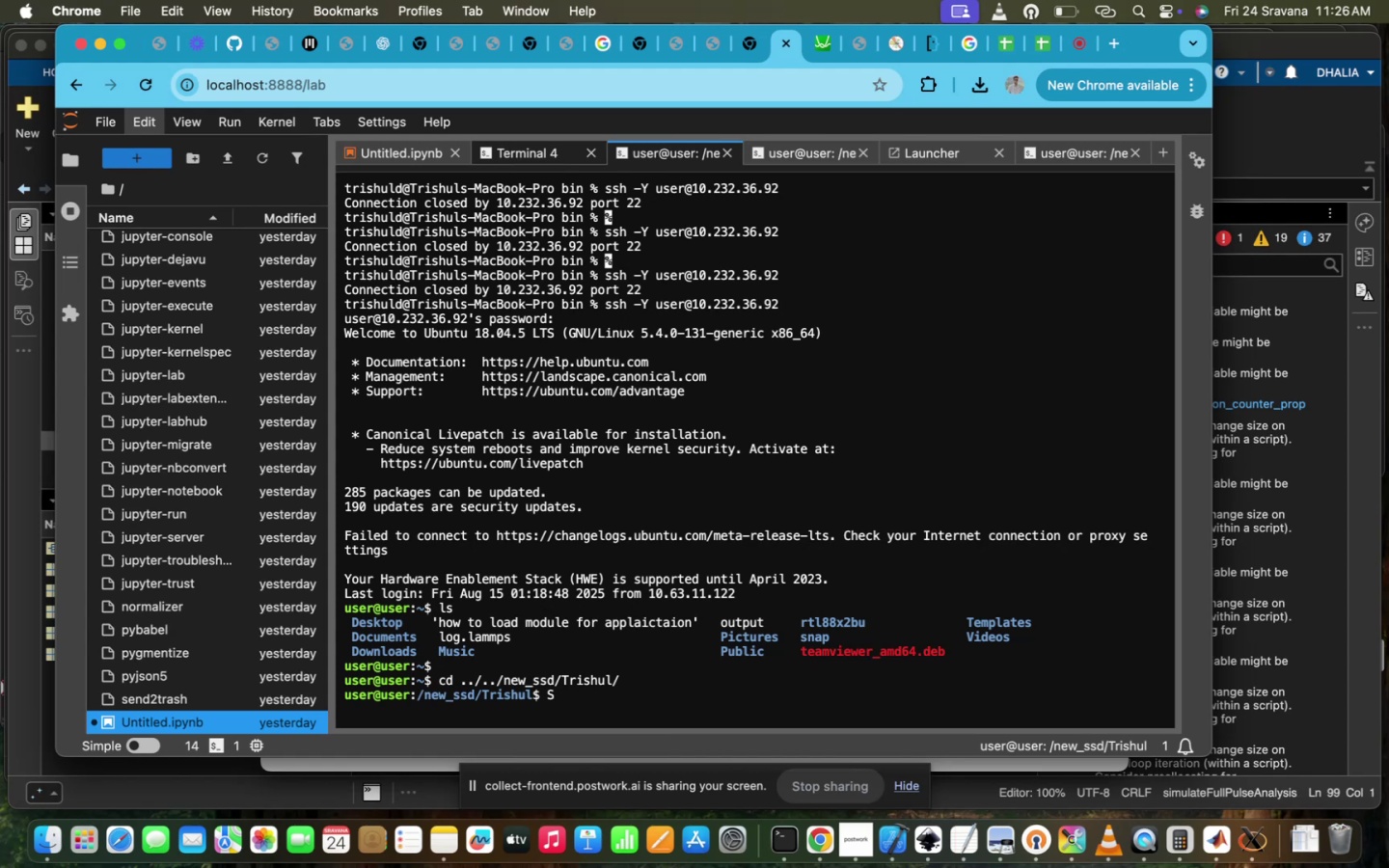 
key(Backspace)
key(Backspace)
key(Backspace)
key(Backspace)
type(s,lss,s)
 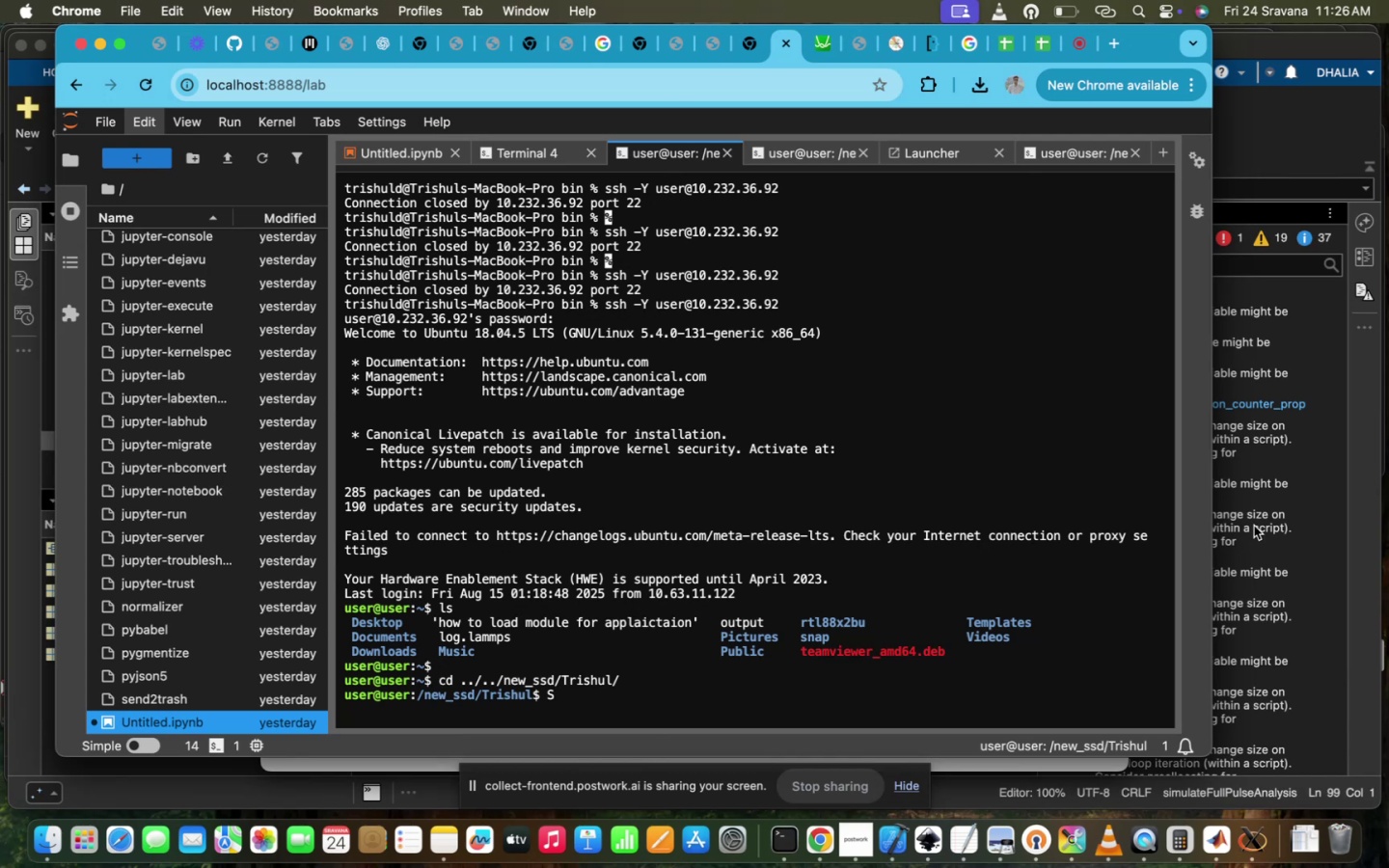 
wait(7.24)
 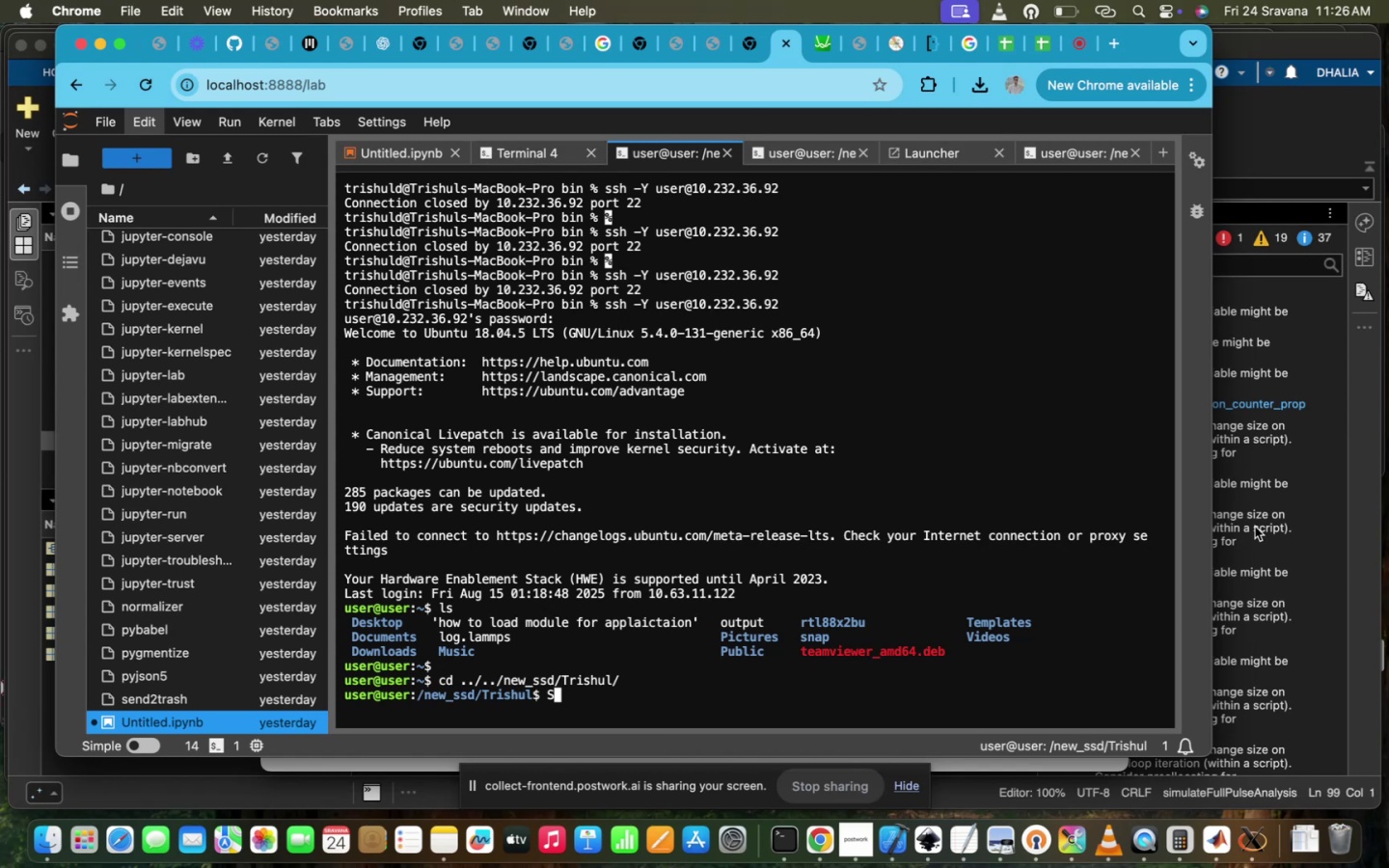 
left_click([1046, 569])
 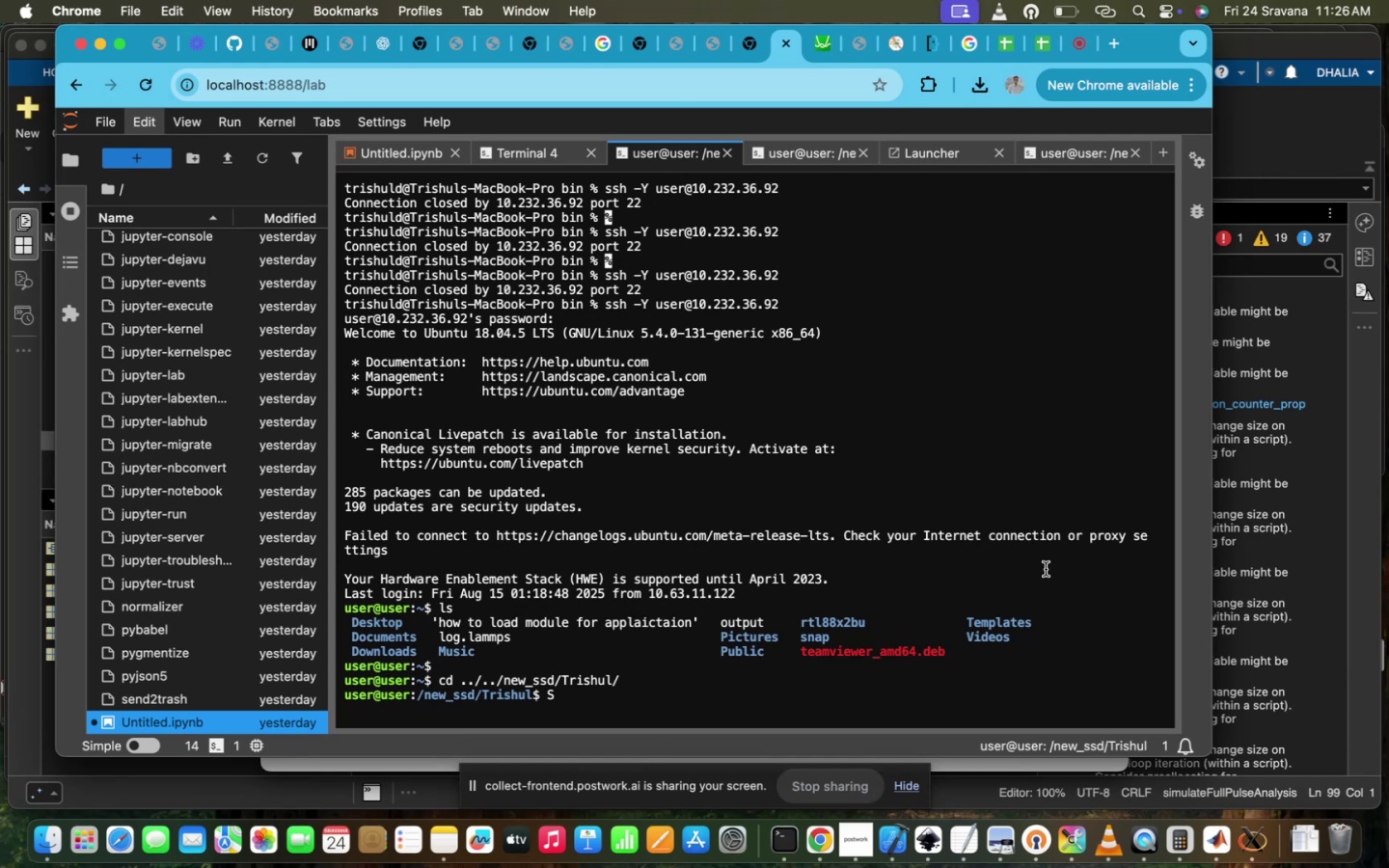 
key(Backspace)
key(Backspace)
type(lsls)
 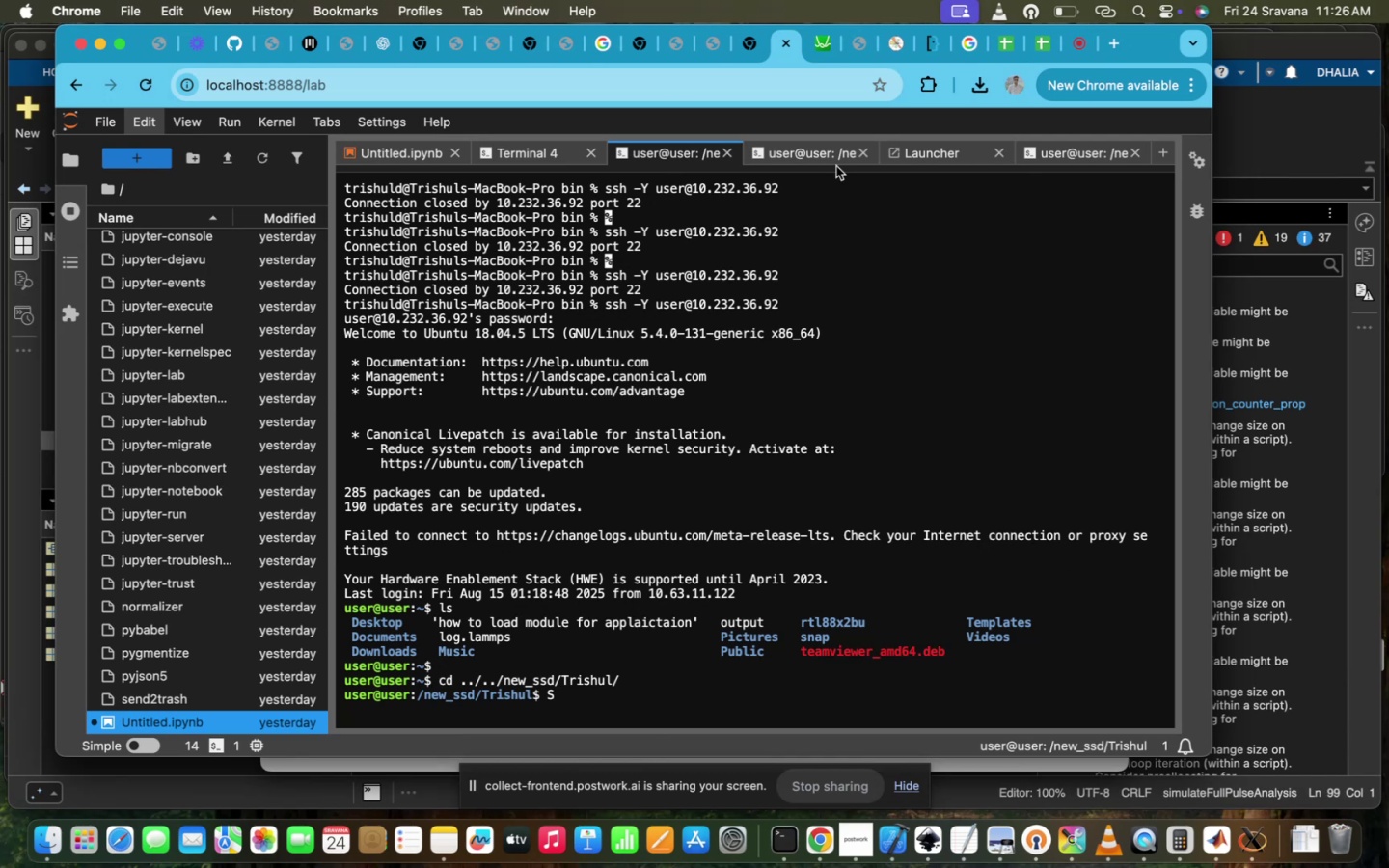 
left_click([822, 159])
 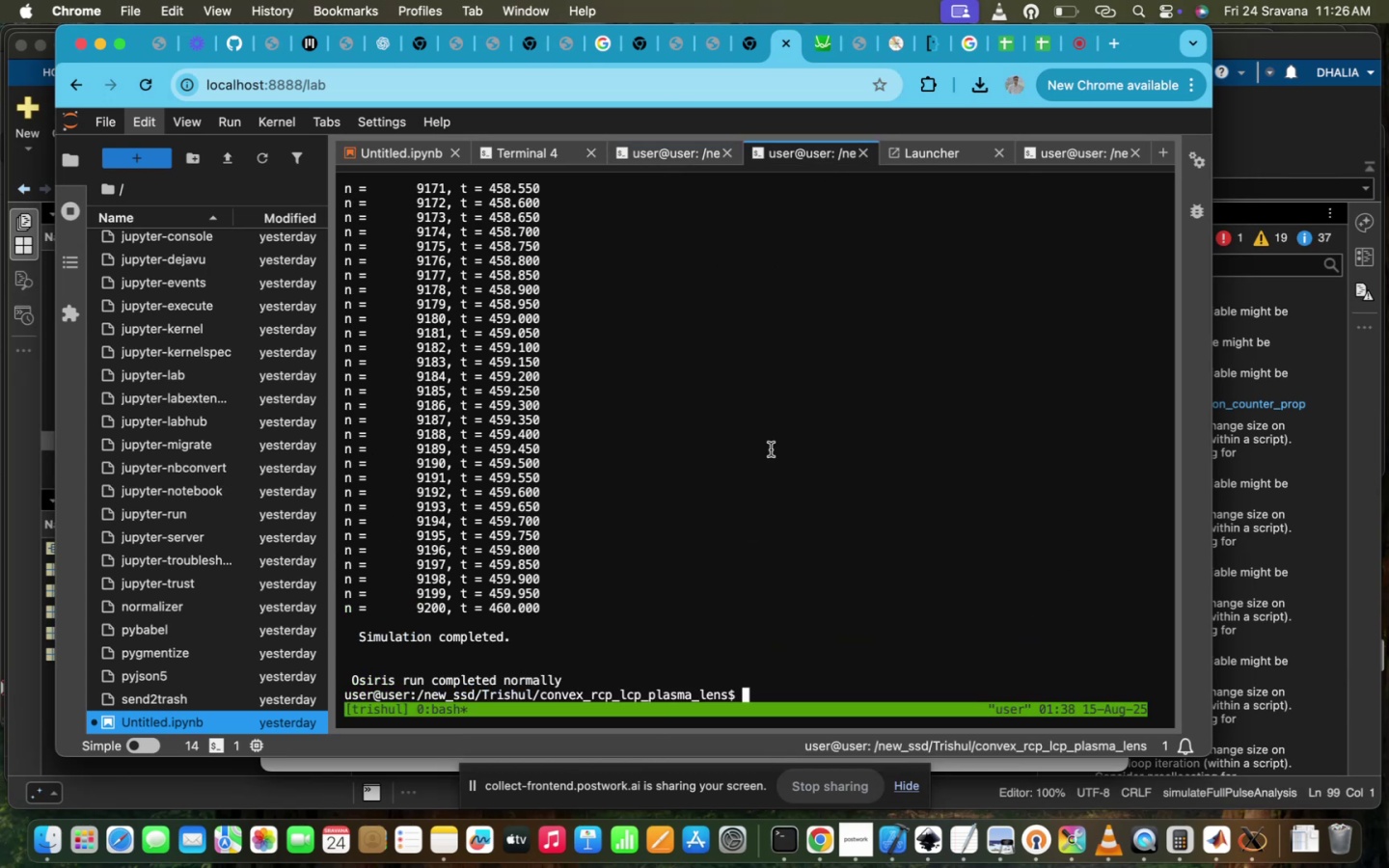 
key(ArrowUp)
 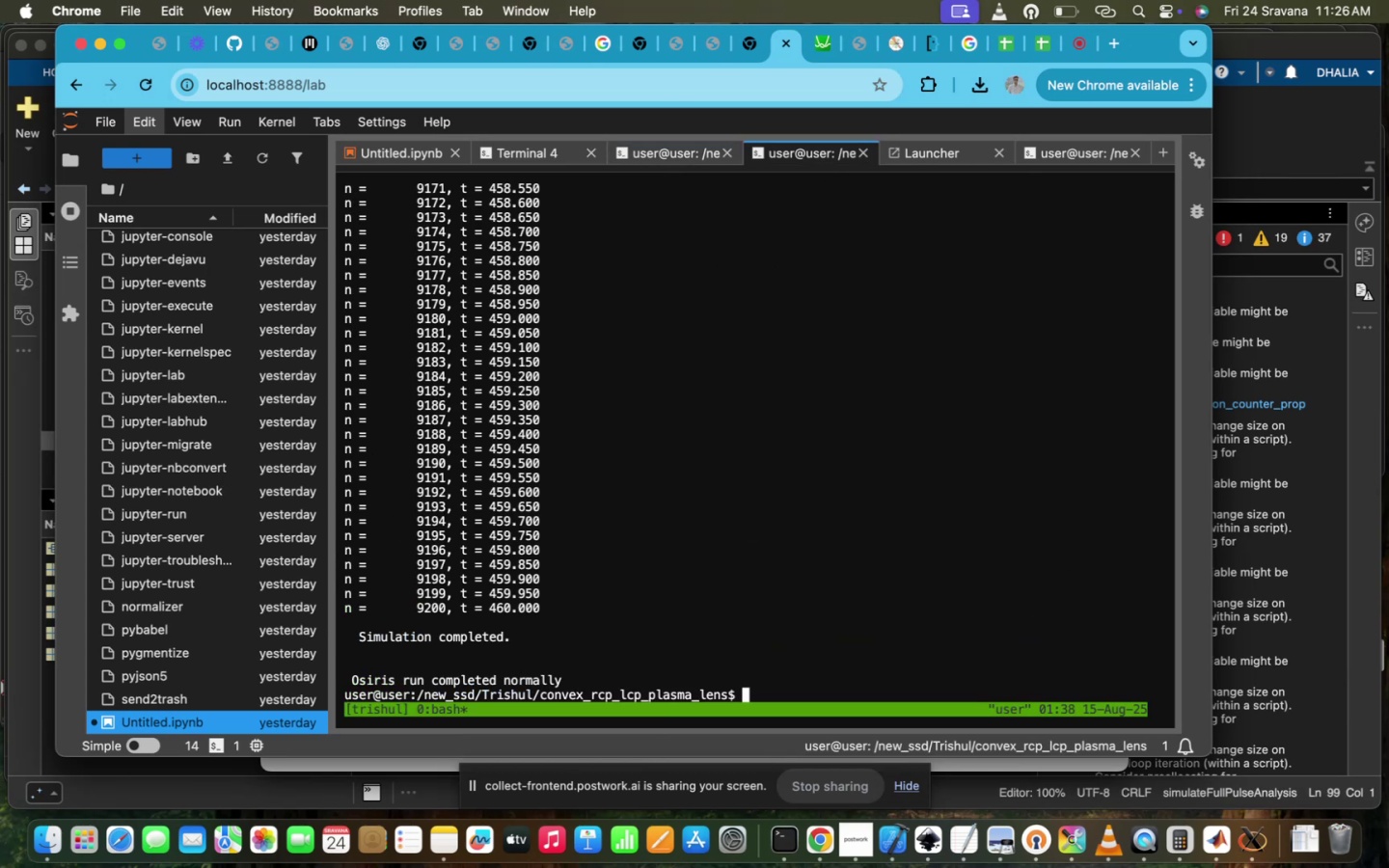 
key(ArrowUp)
 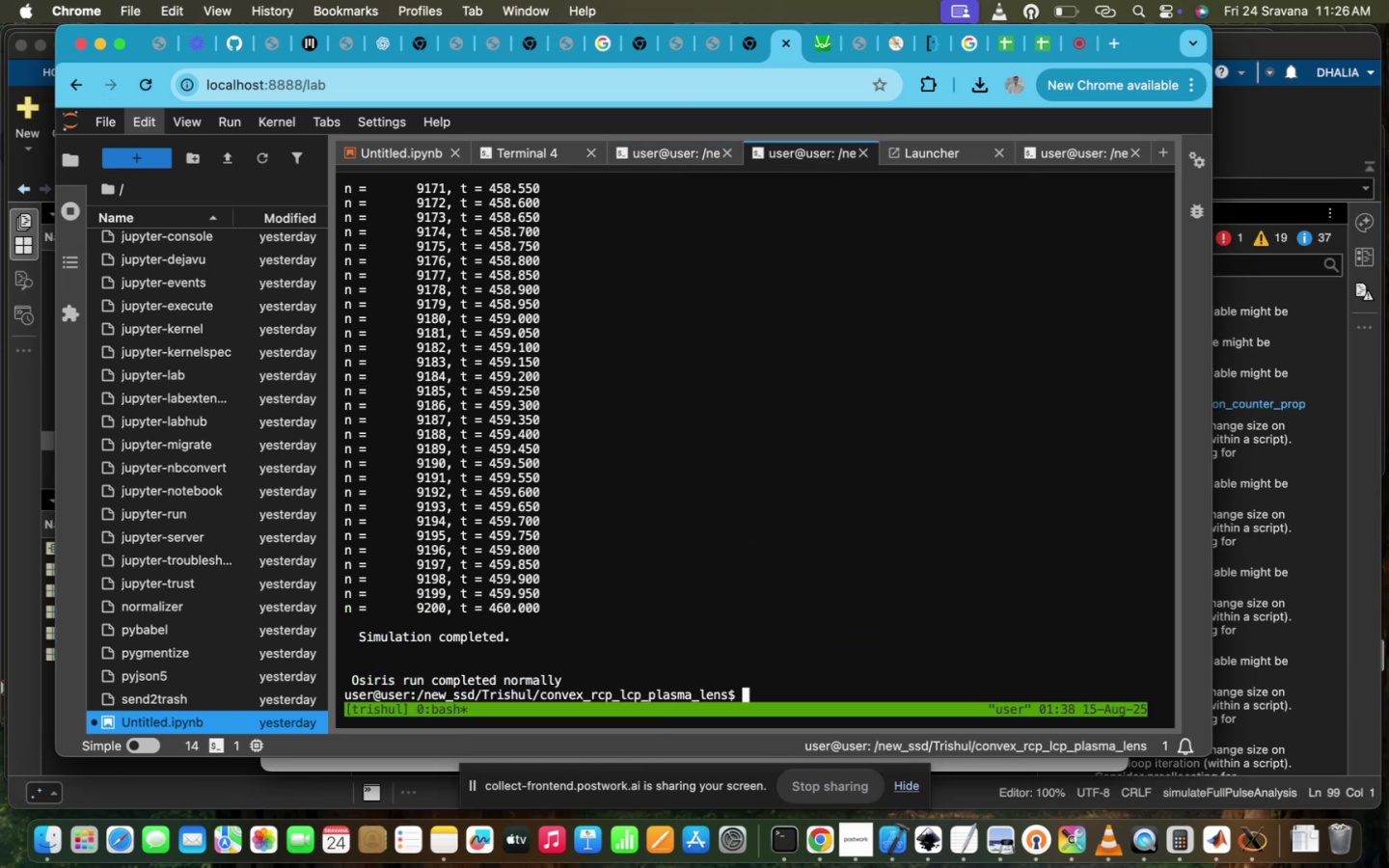 
key(ArrowUp)
 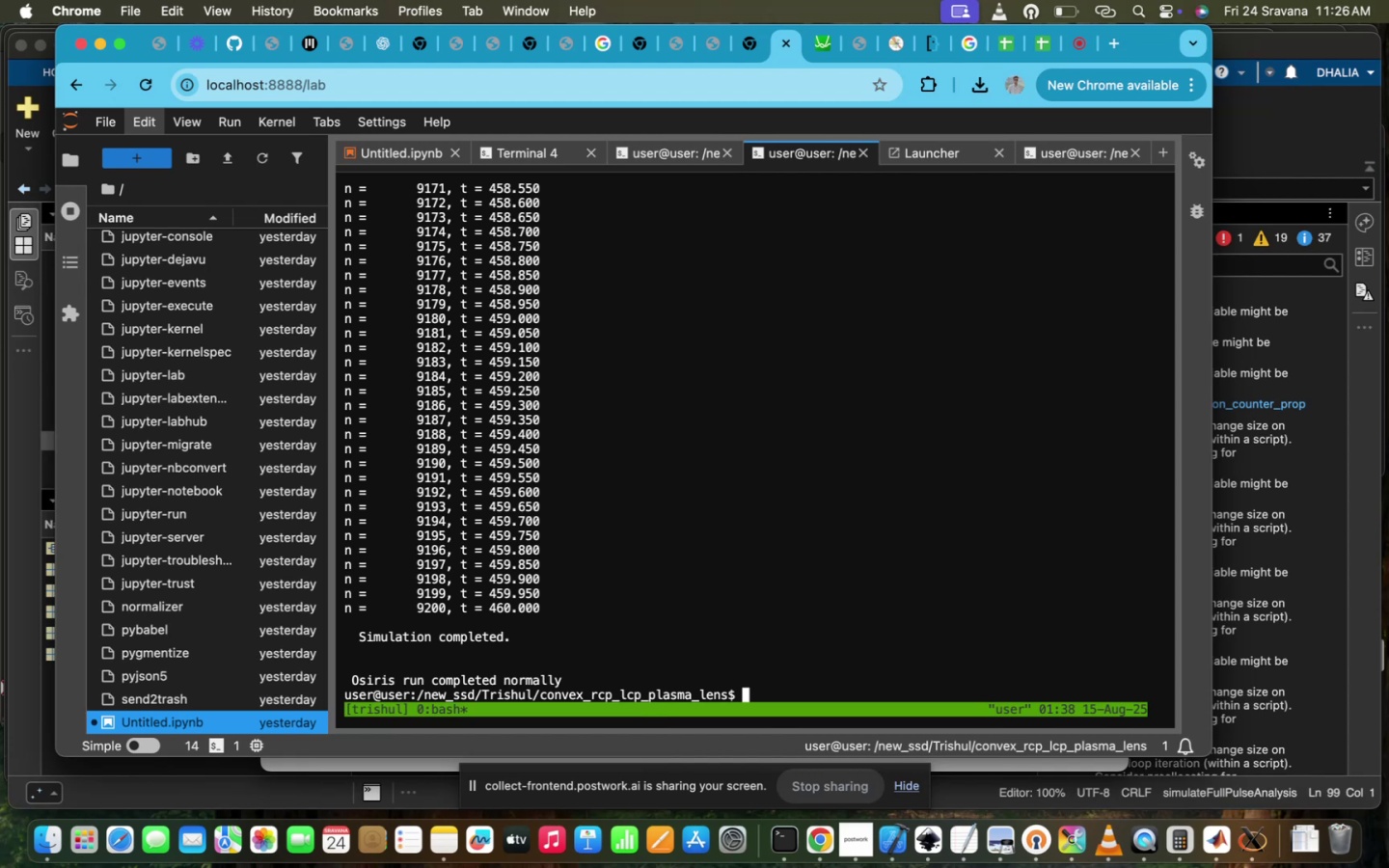 
key(ArrowUp)
 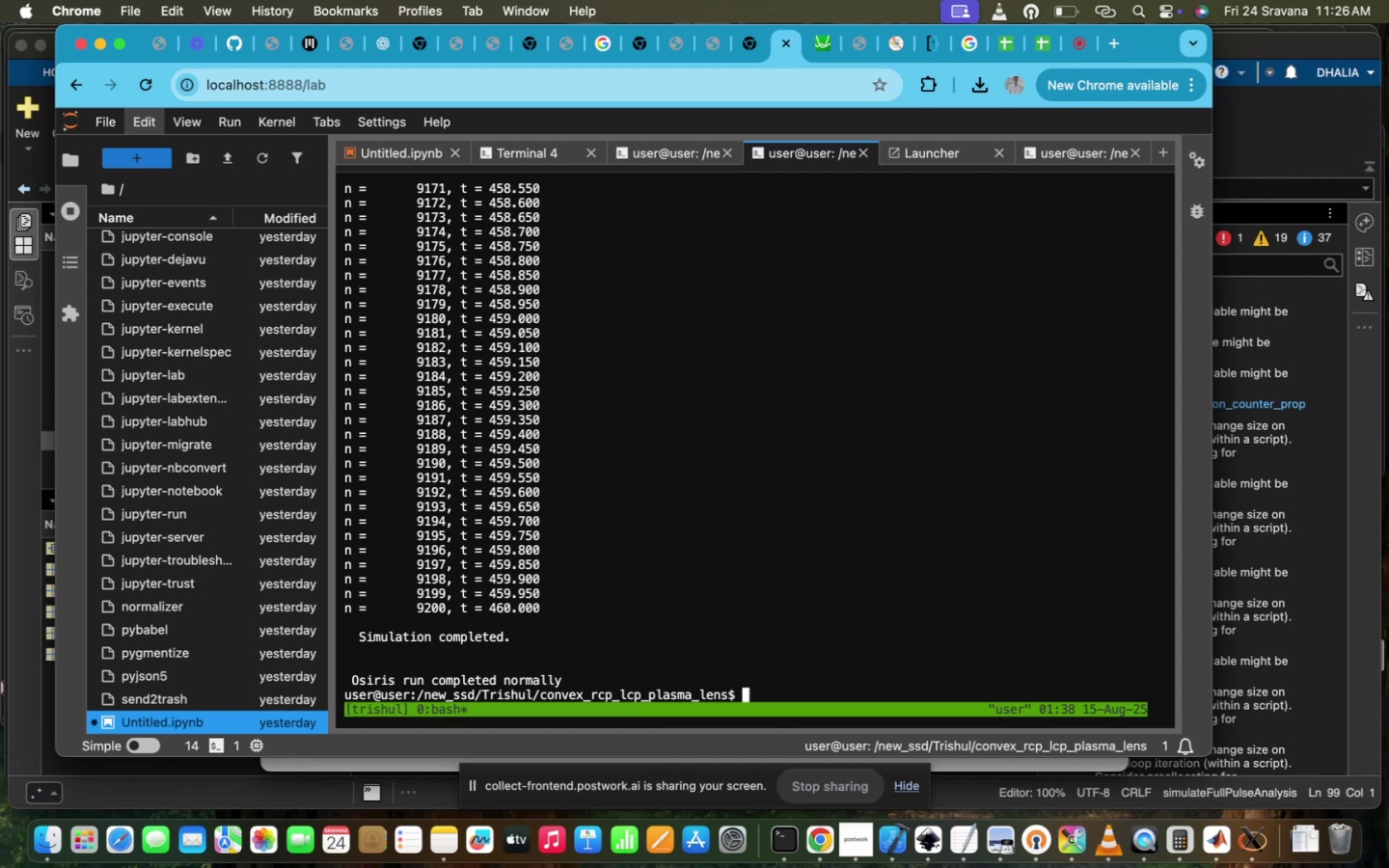 
key(ArrowDown)
 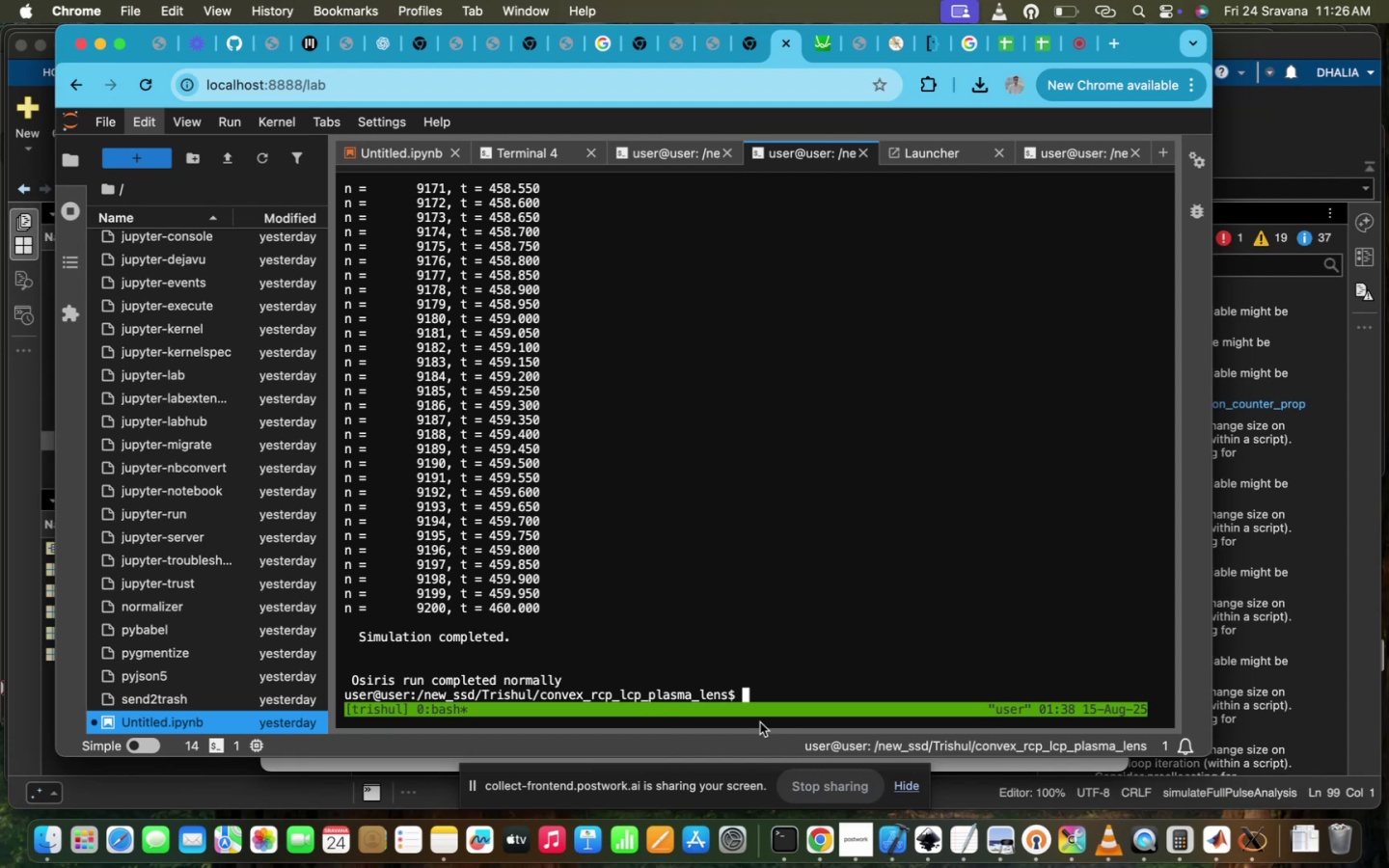 
left_click([781, 686])
 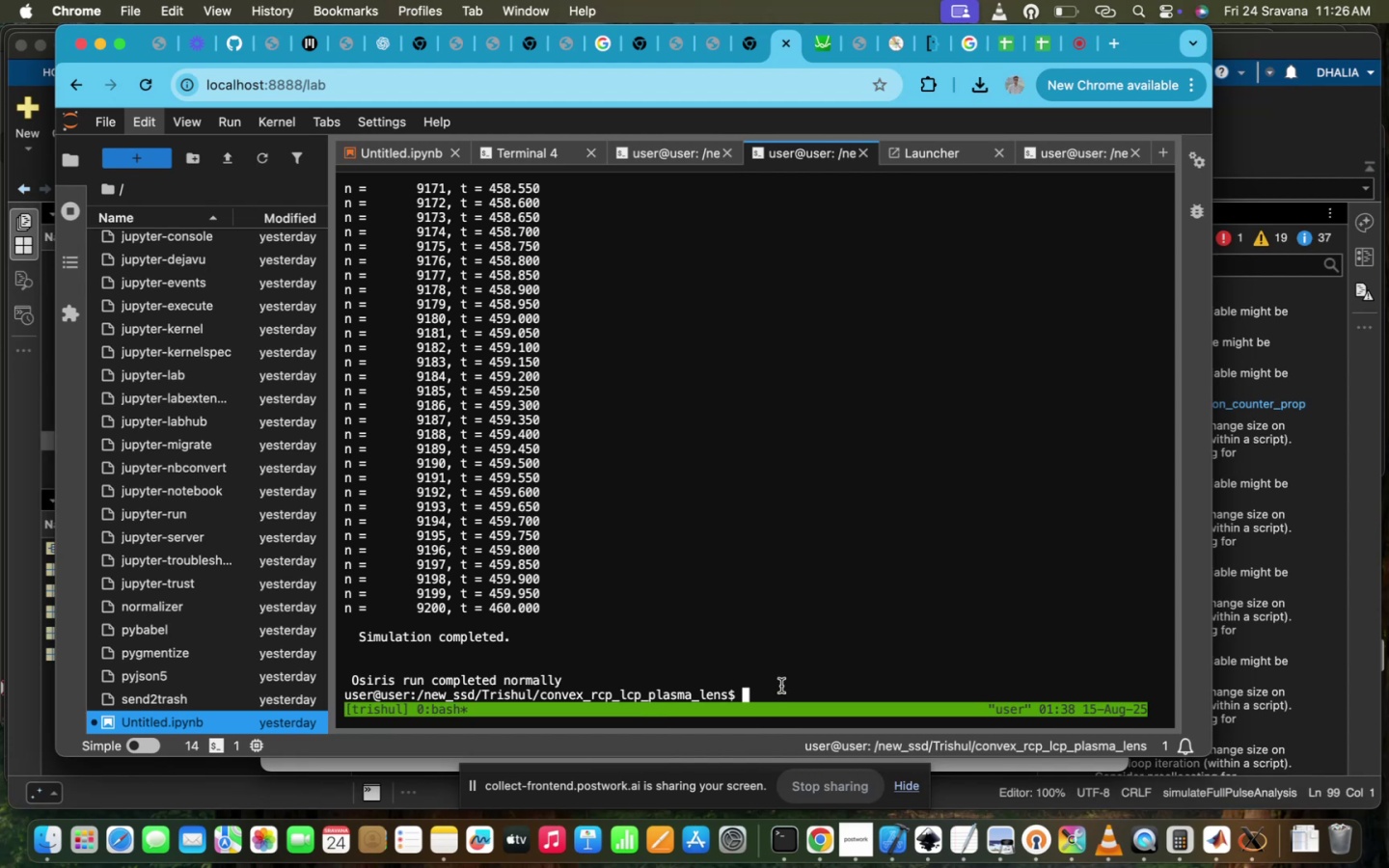 
key(ArrowUp)
 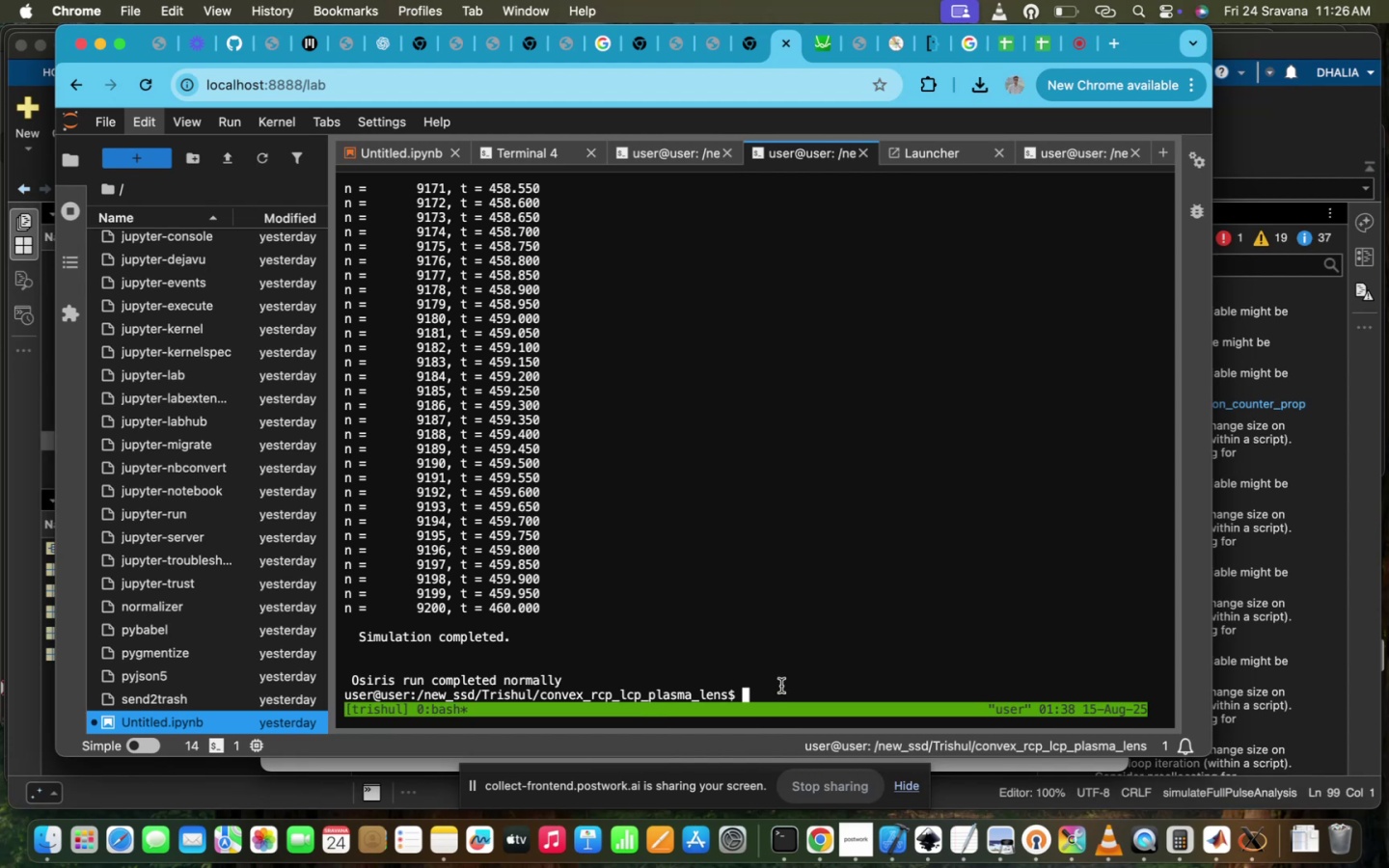 
key(ArrowDown)
 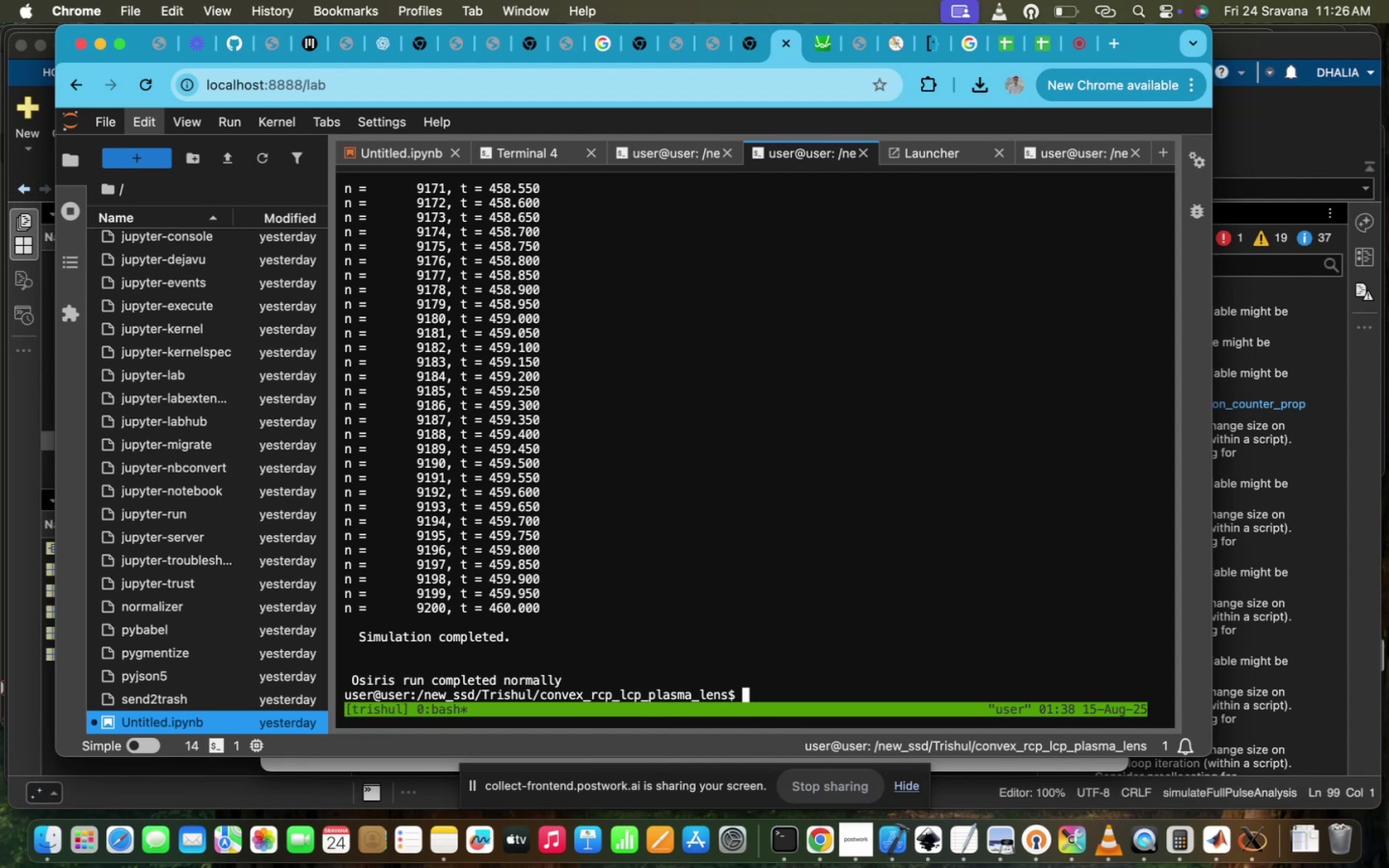 
key(ArrowDown)
 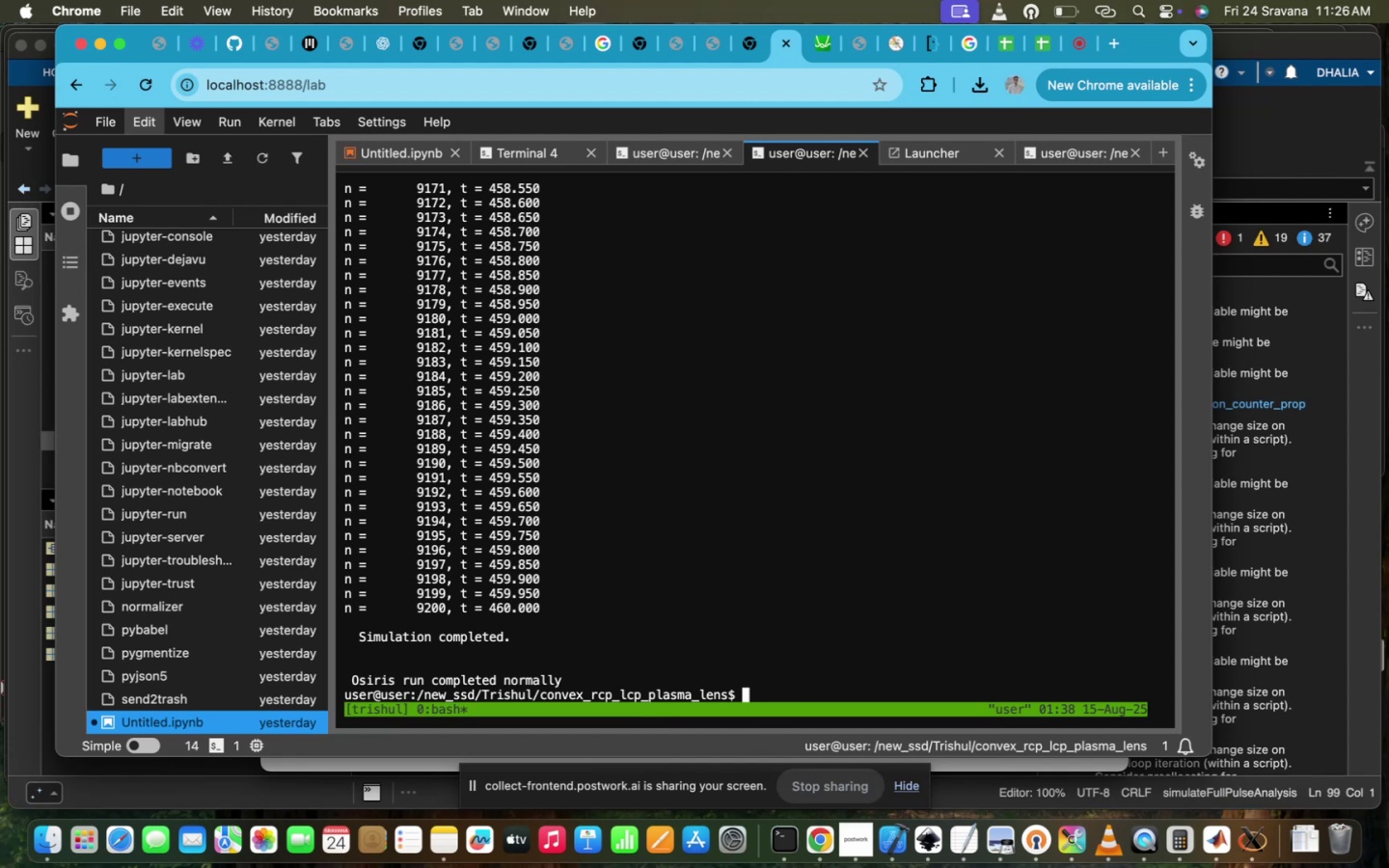 
key(ArrowDown)
 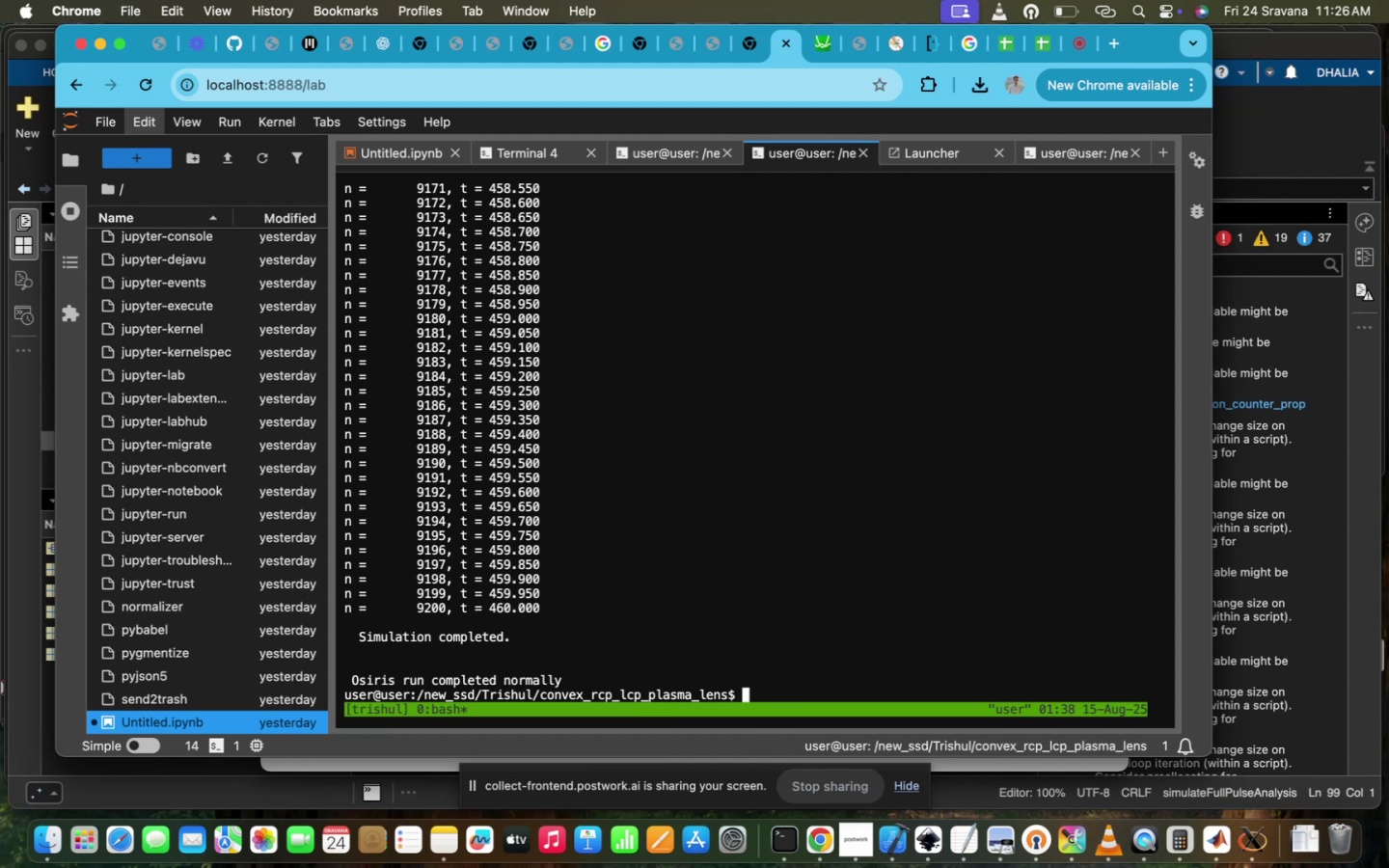 
key(ArrowDown)
 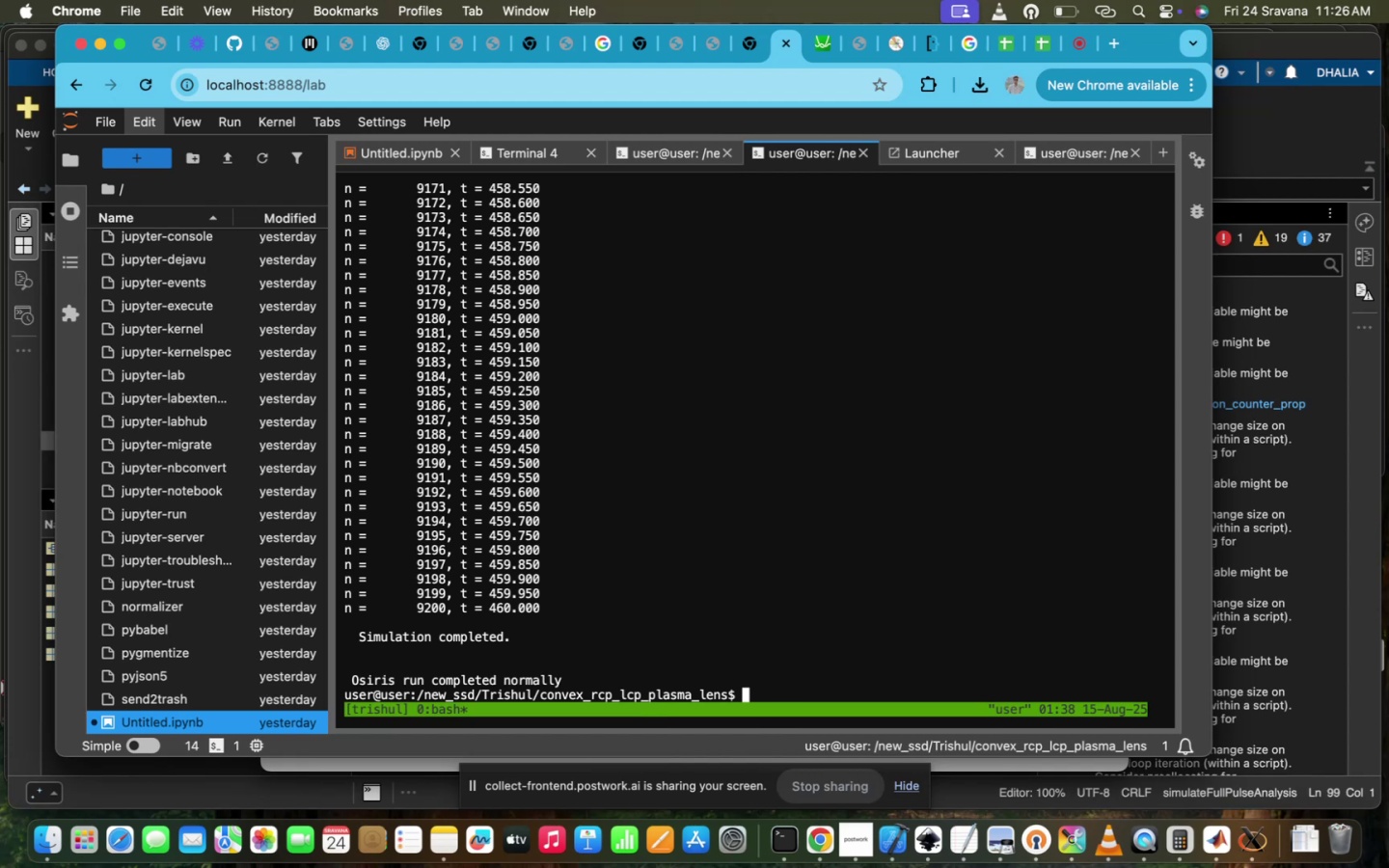 
type(sss)
 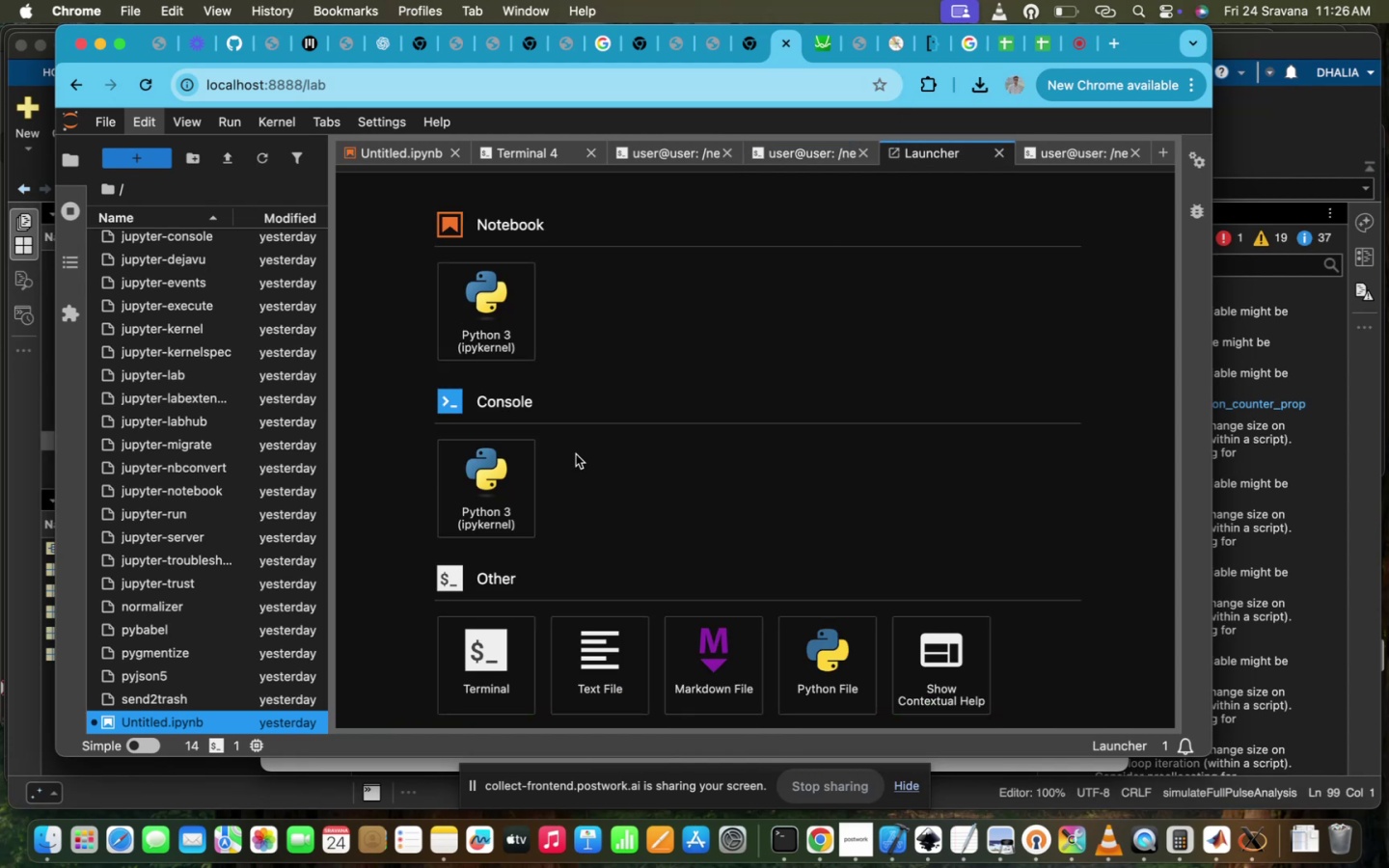 
left_click([475, 687])
 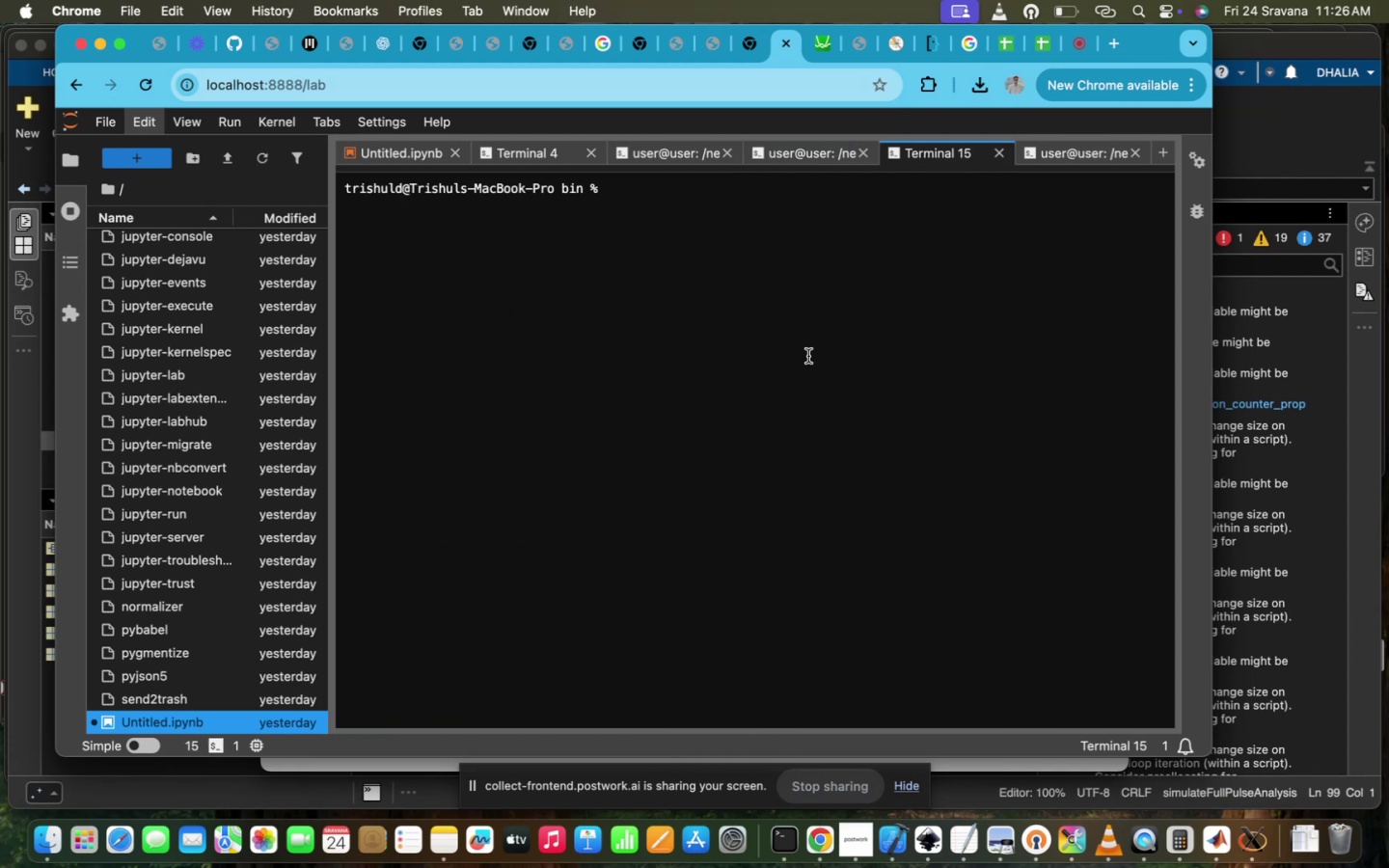 
key(ArrowUp)
 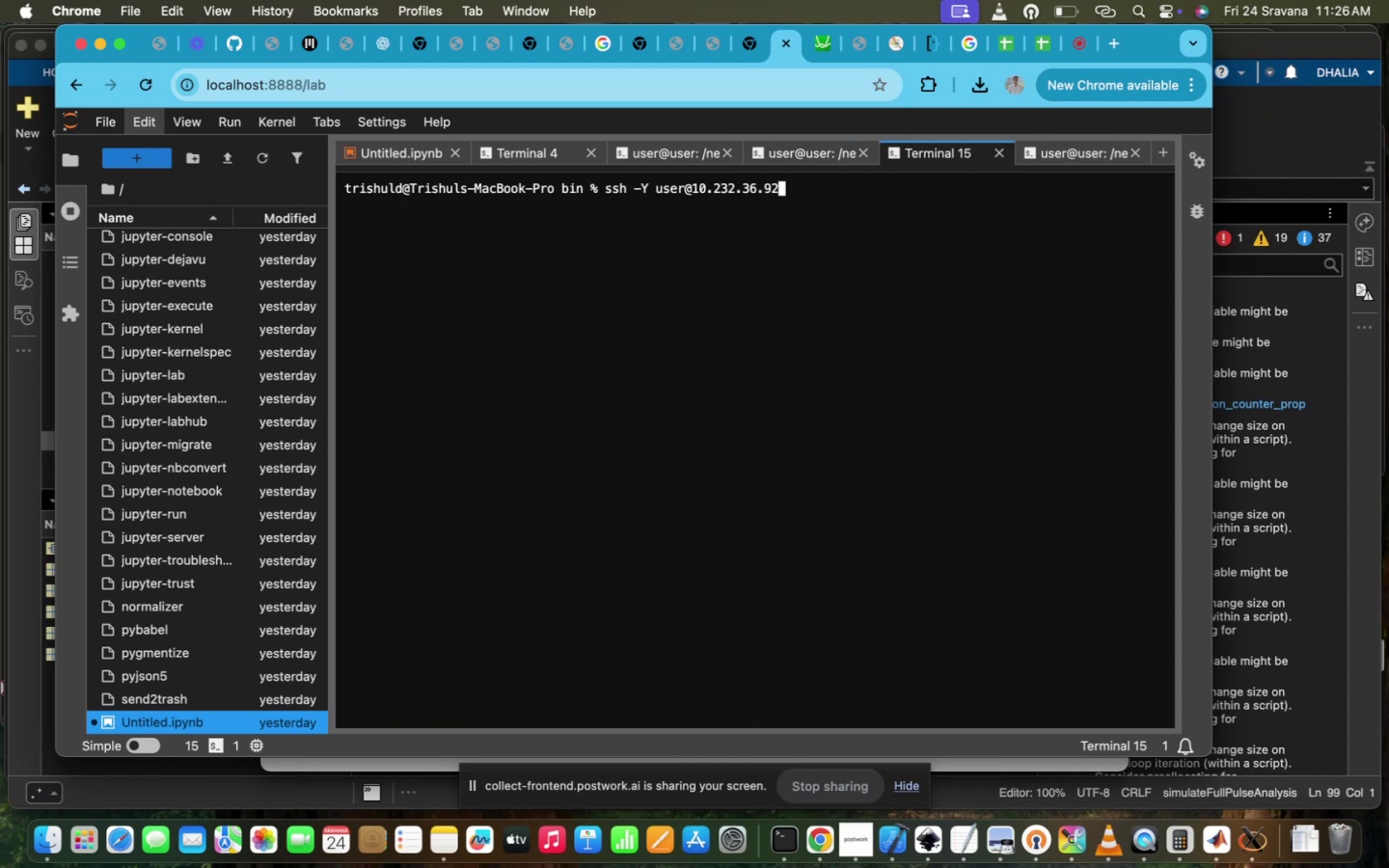 
key(Enter)
 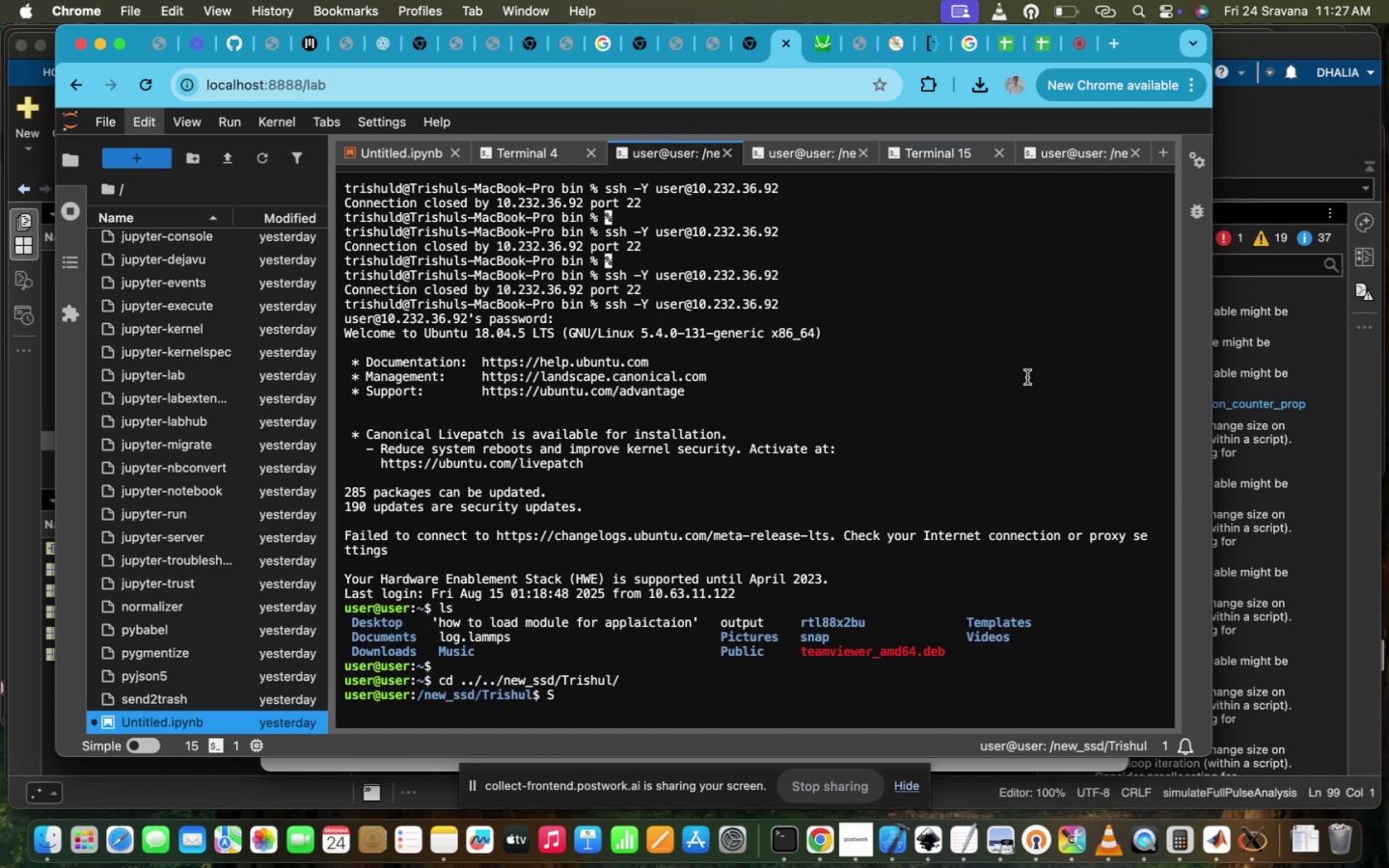 
wait(7.75)
 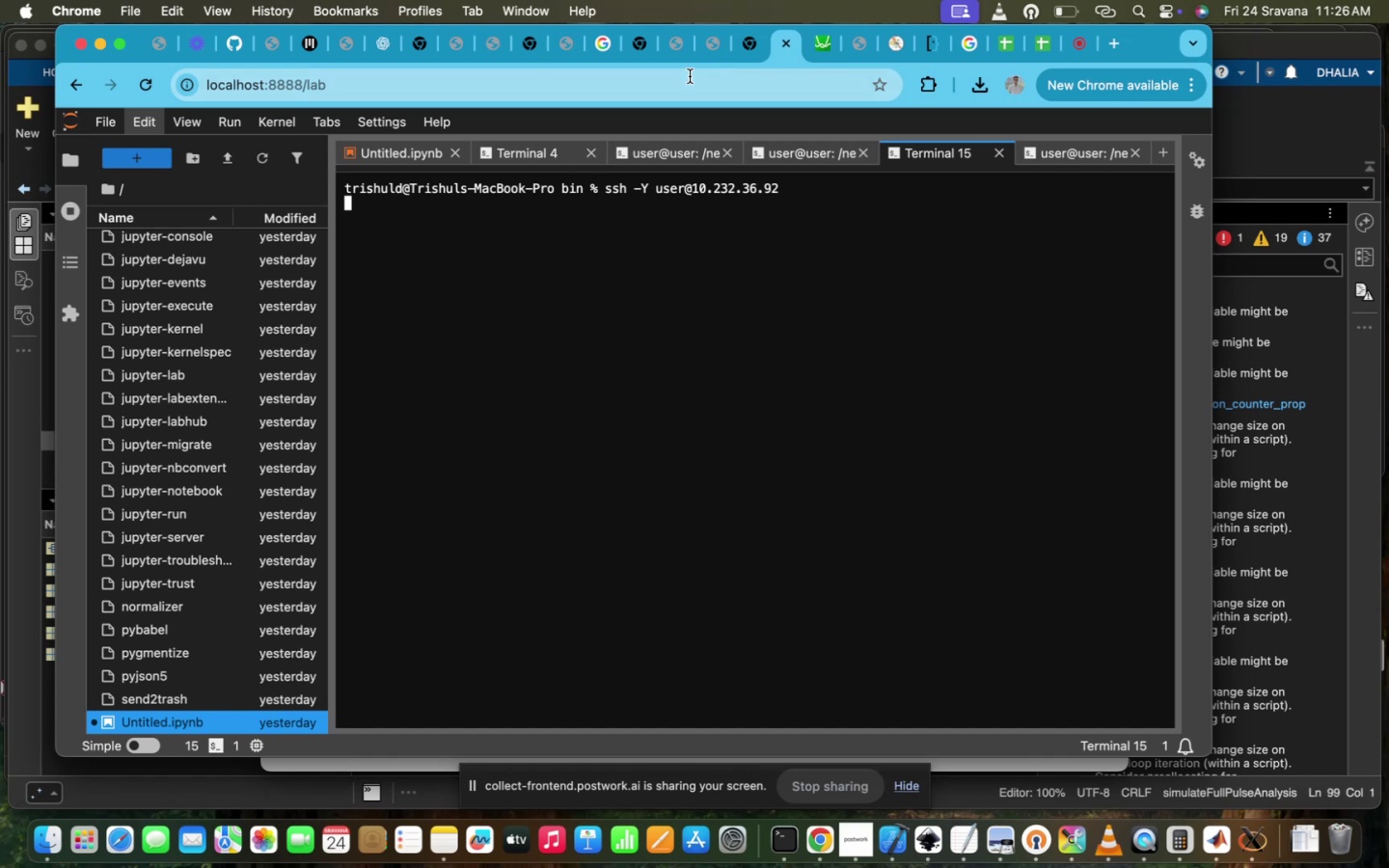 
left_click([933, 154])
 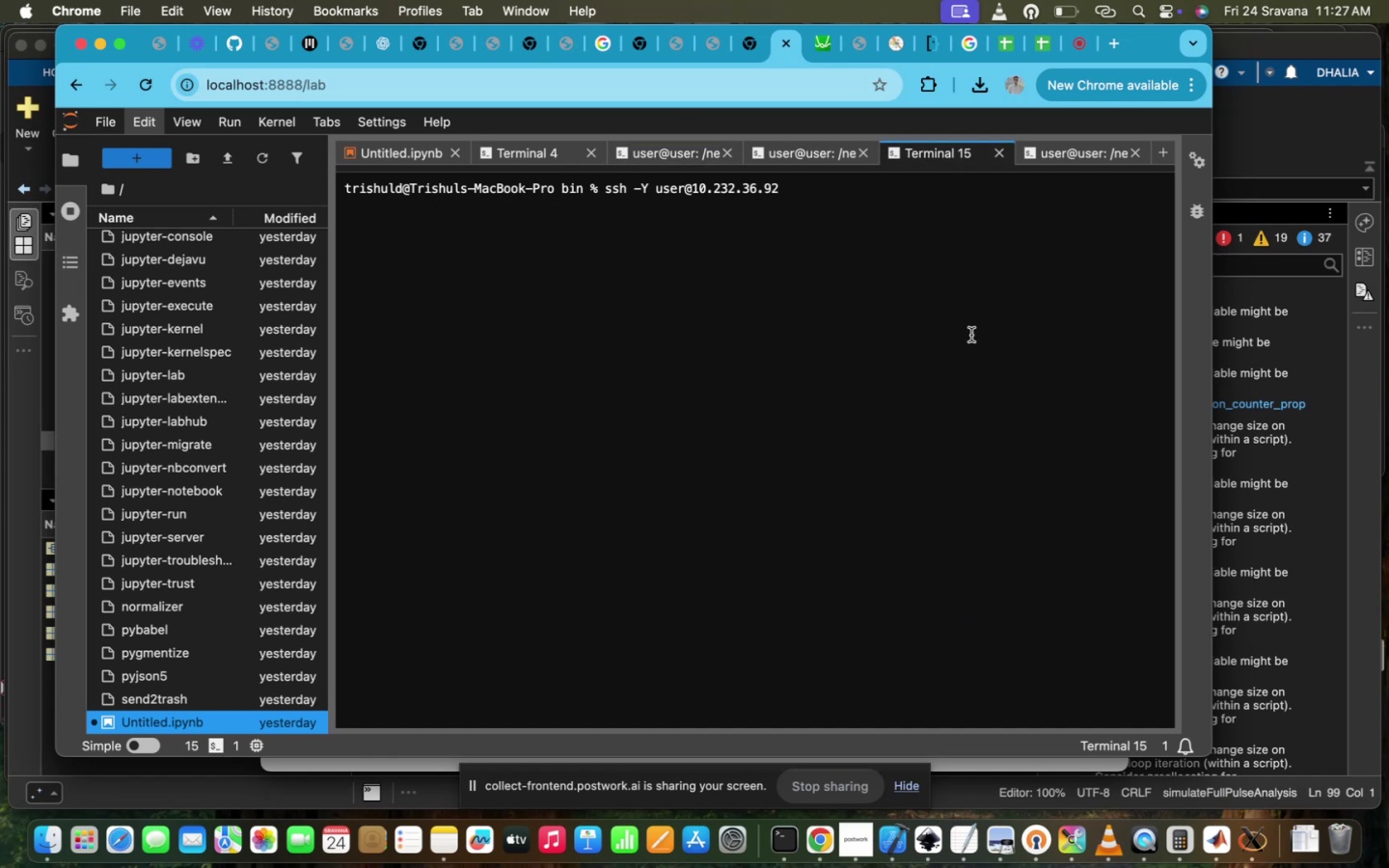 
type(slls)
key(Backspace)
key(Backspace)
key(Backspace)
key(Backspace)
type(s)
key(Backspace)
type(s)
key(Backspace)
key(Backspace)
key(Backspace)
 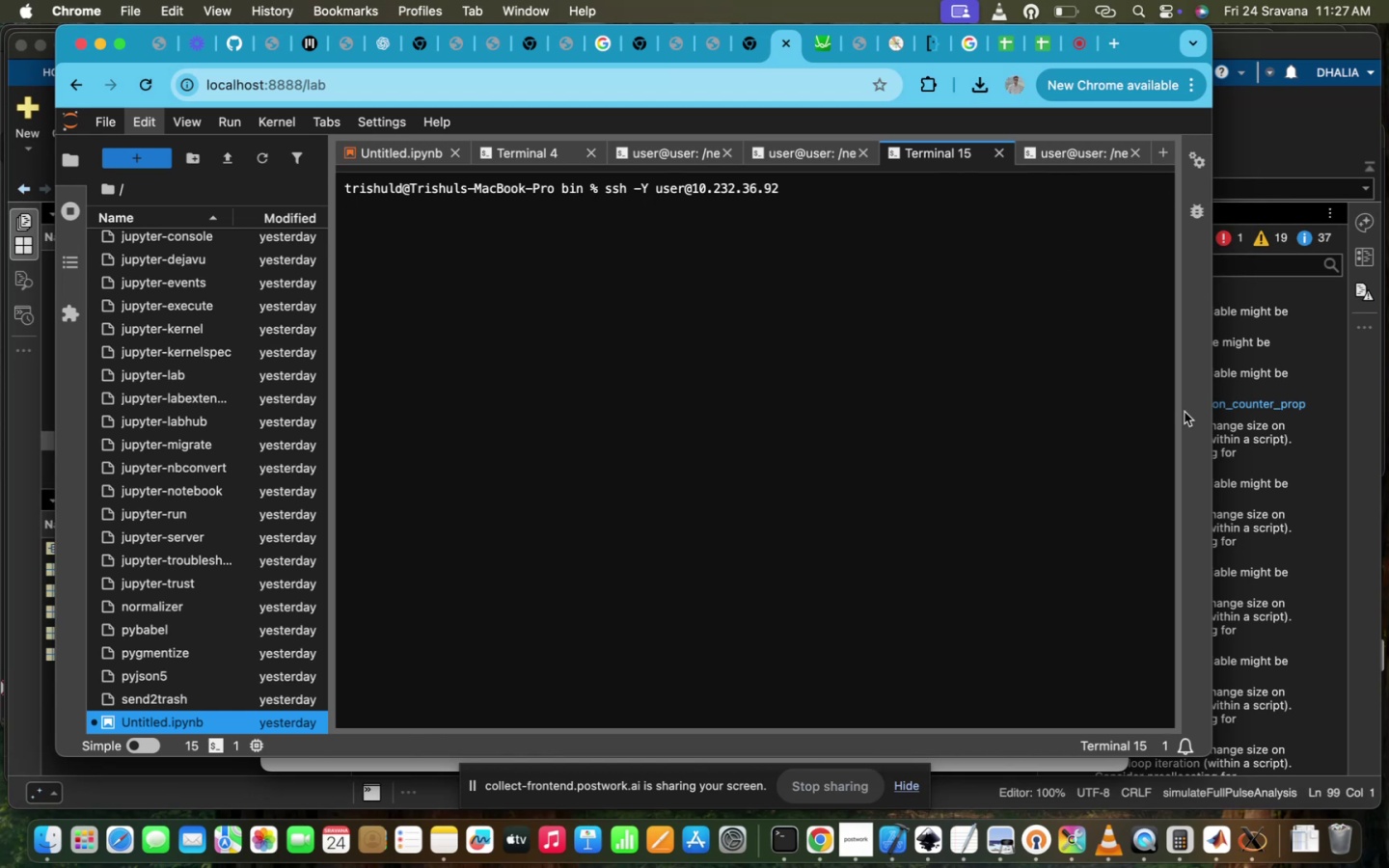 
wait(11.71)
 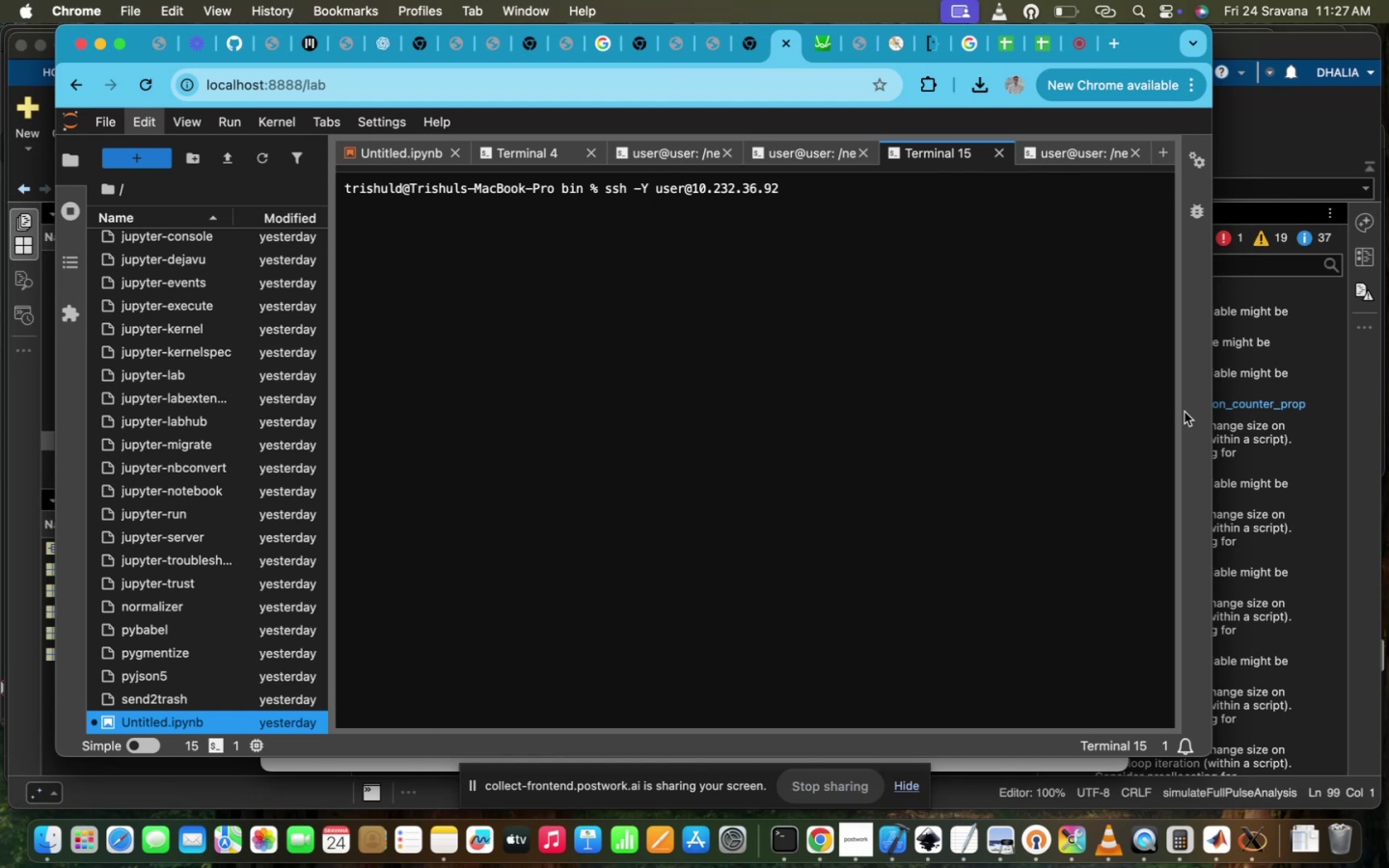 
left_click([736, 455])
 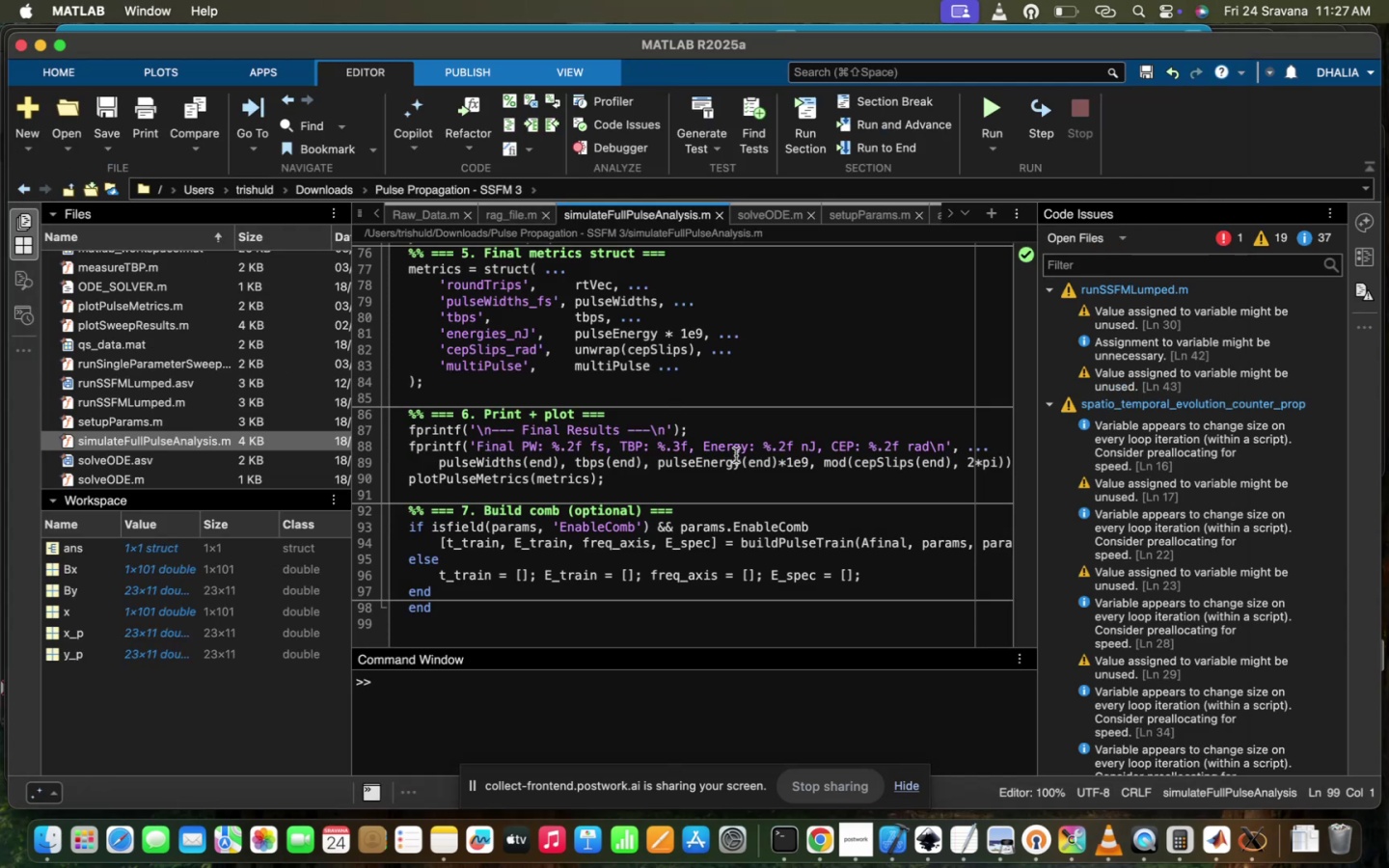 
scroll: coordinate [736, 452], scroll_direction: up, amount: 244.0
 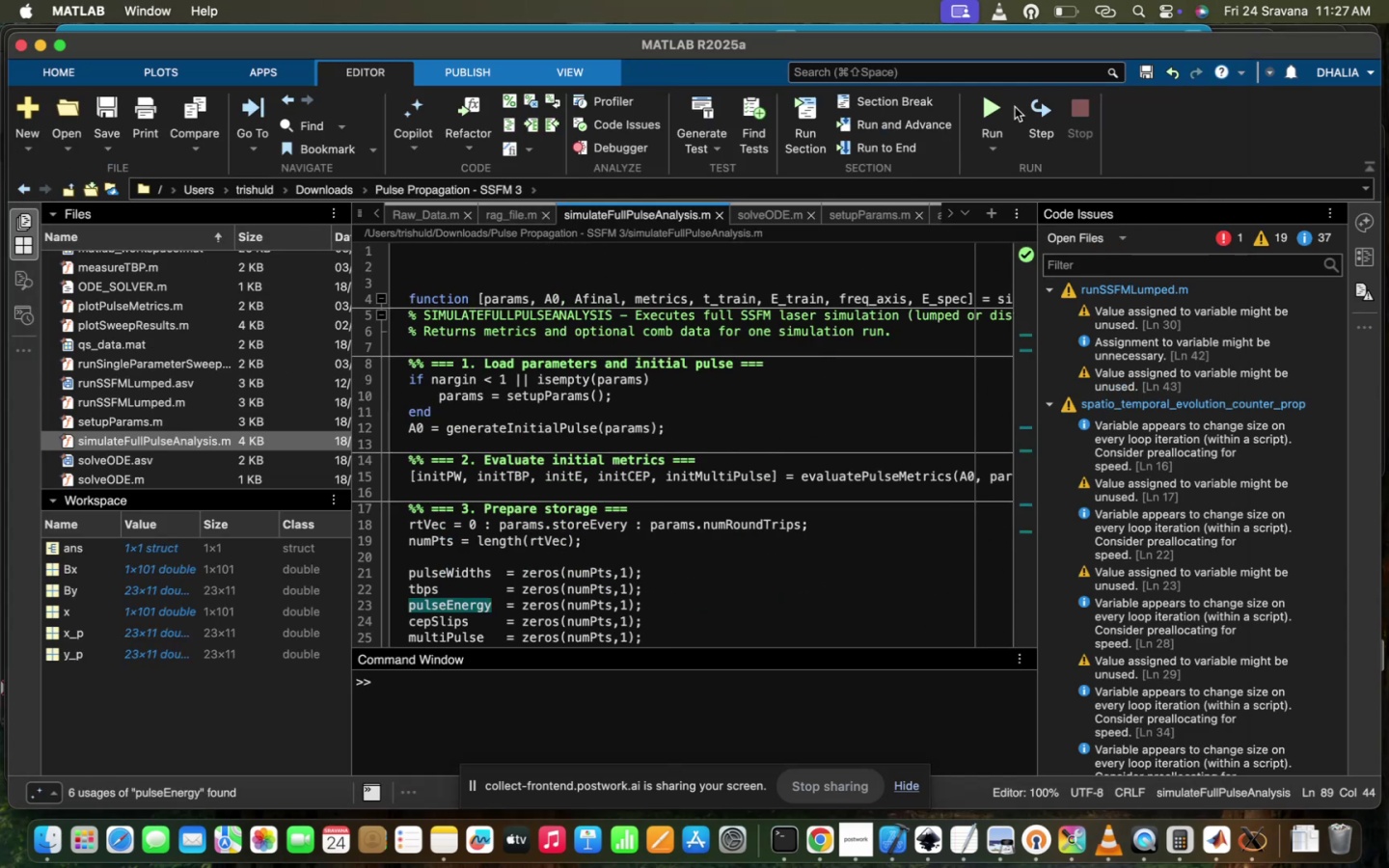 
left_click([1007, 105])
 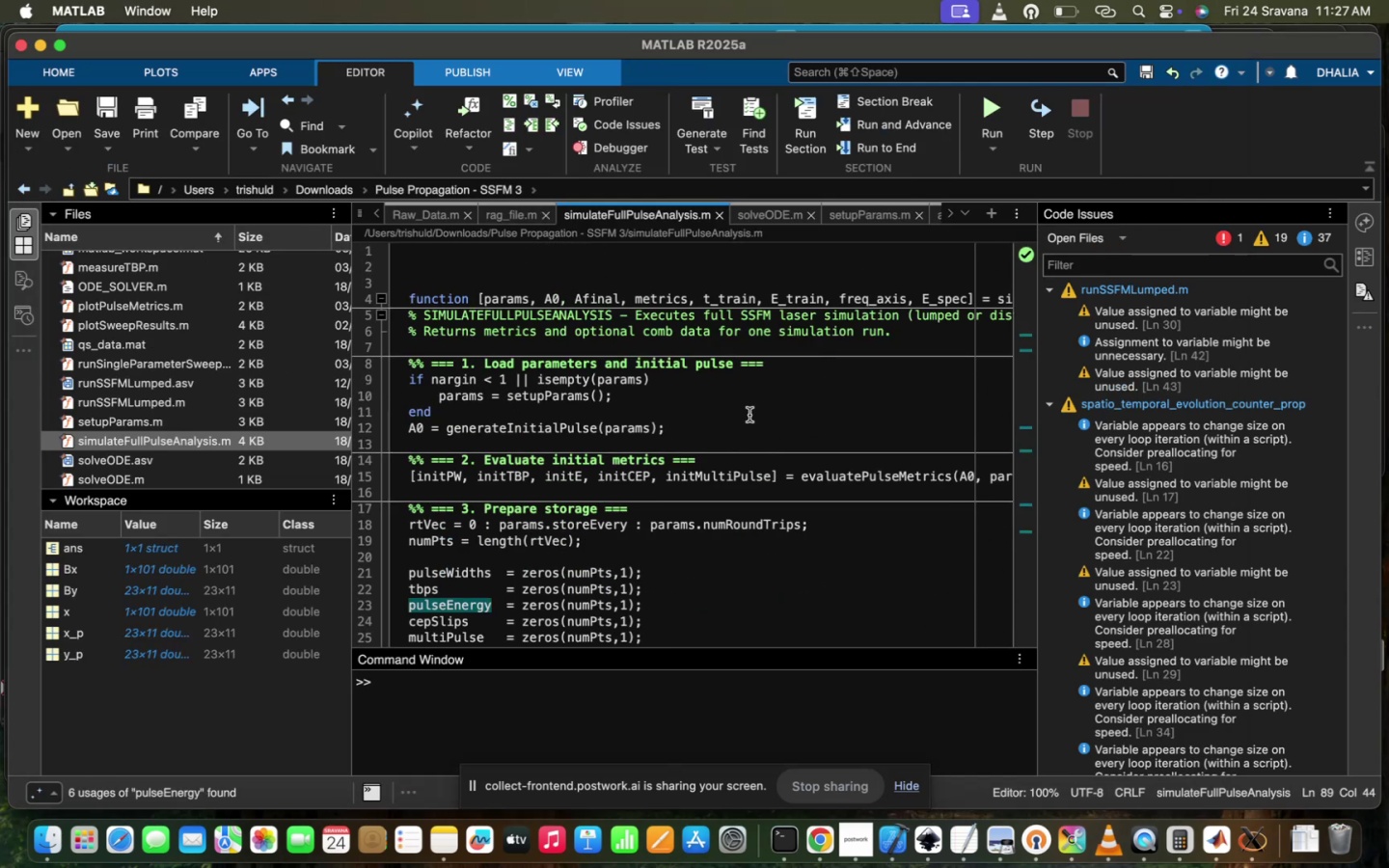 
left_click([648, 553])
 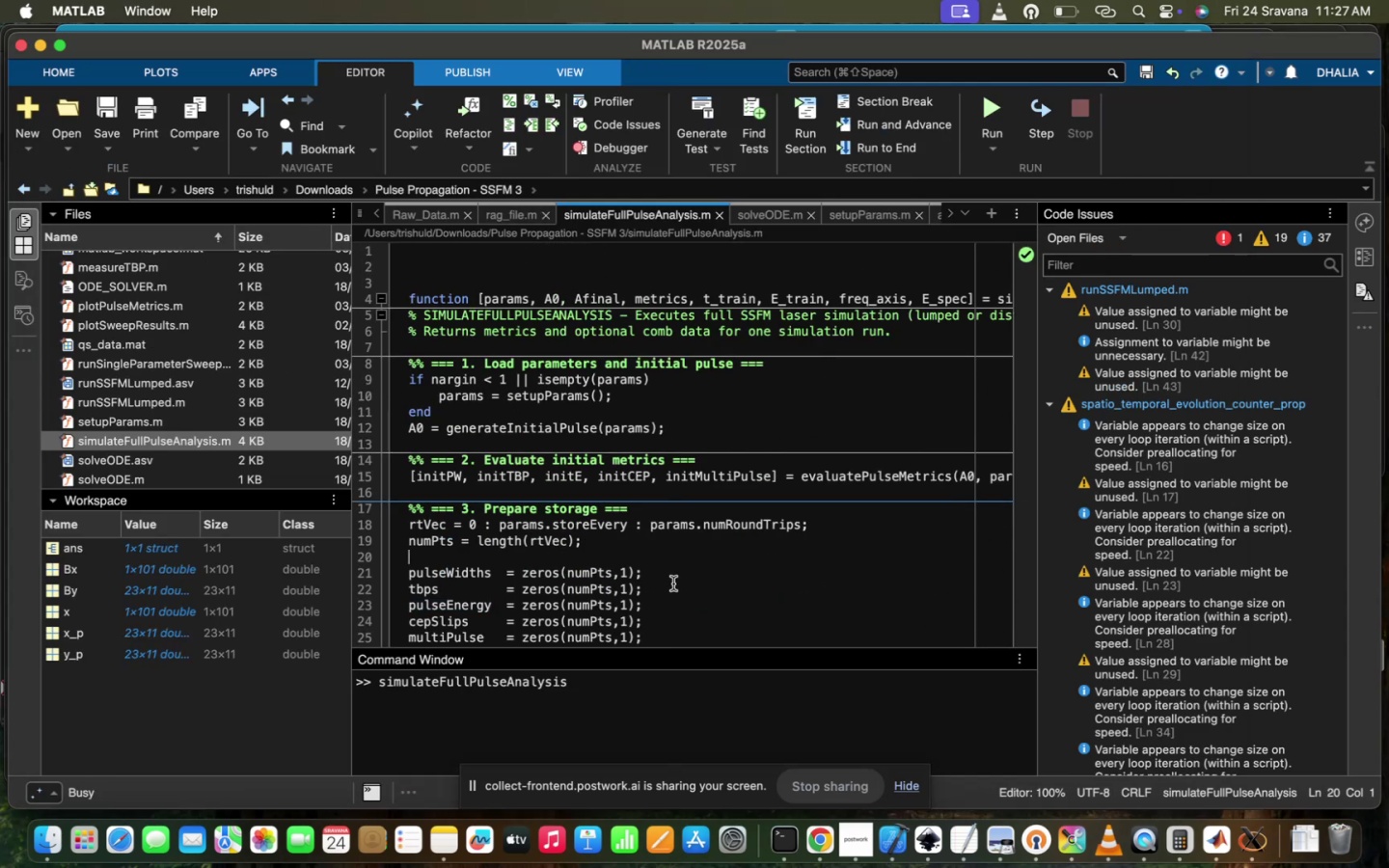 
scroll: coordinate [673, 583], scroll_direction: down, amount: 19.0
 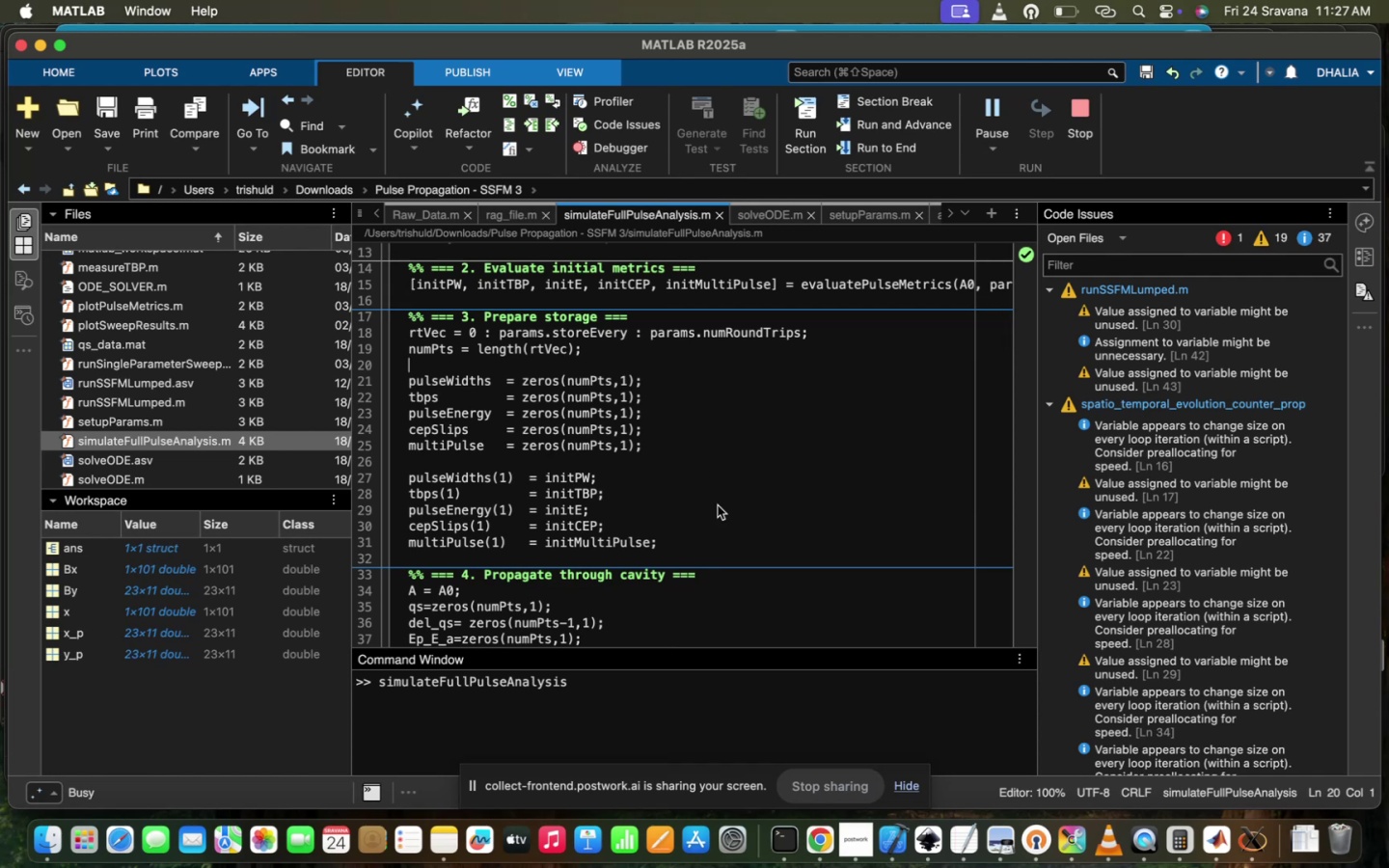 
wait(7.46)
 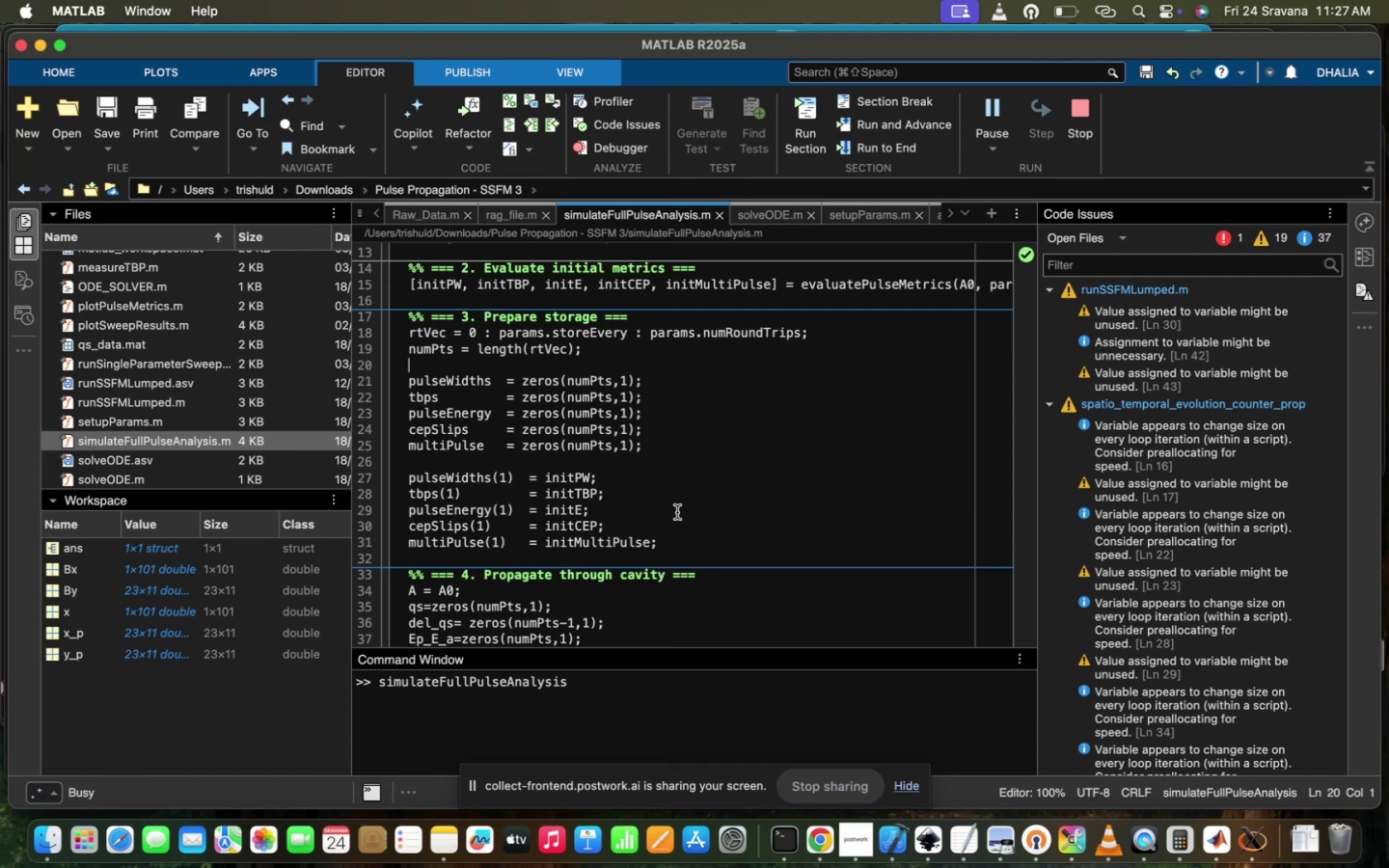 
left_click([574, 498])
 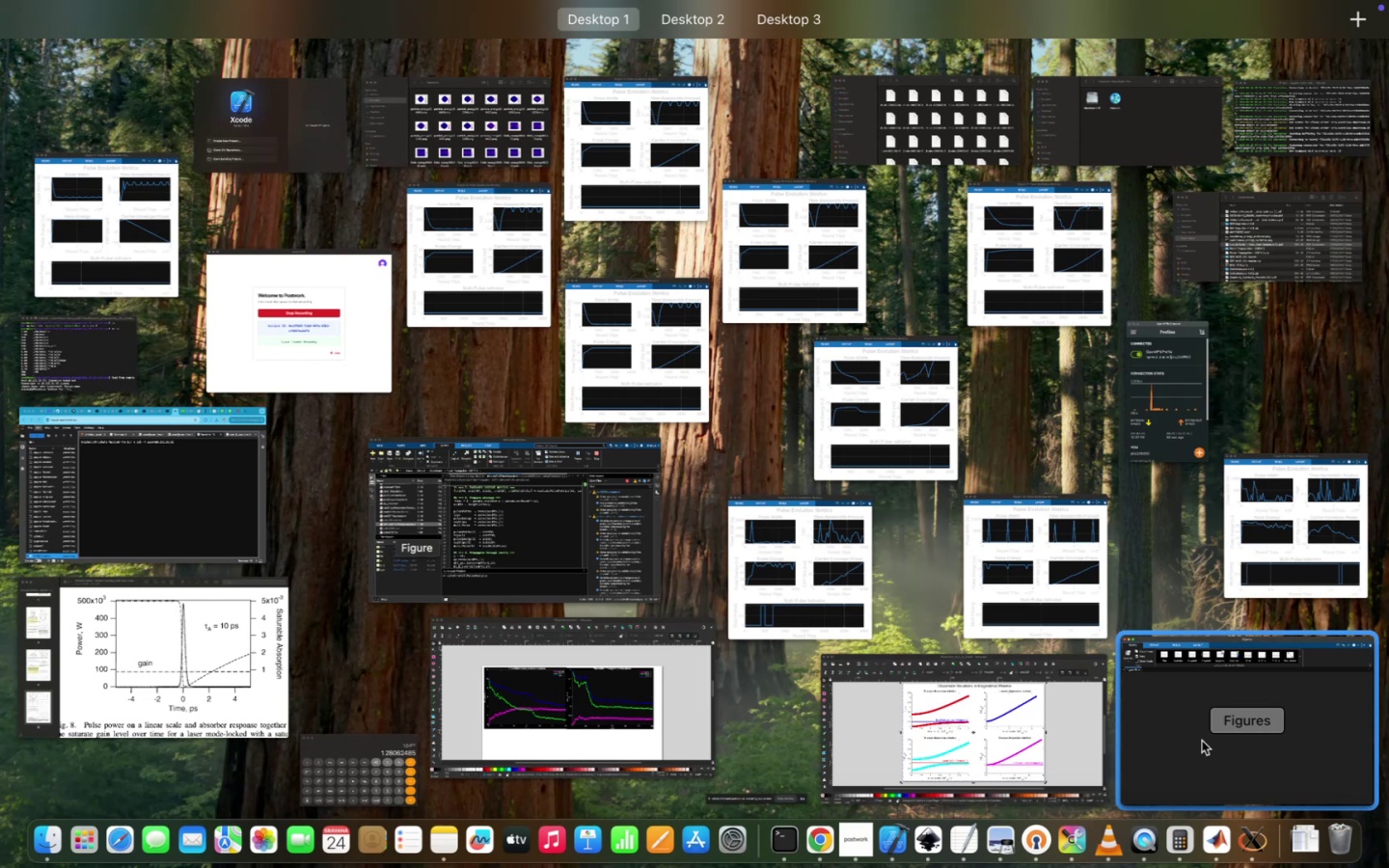 
left_click([1189, 662])
 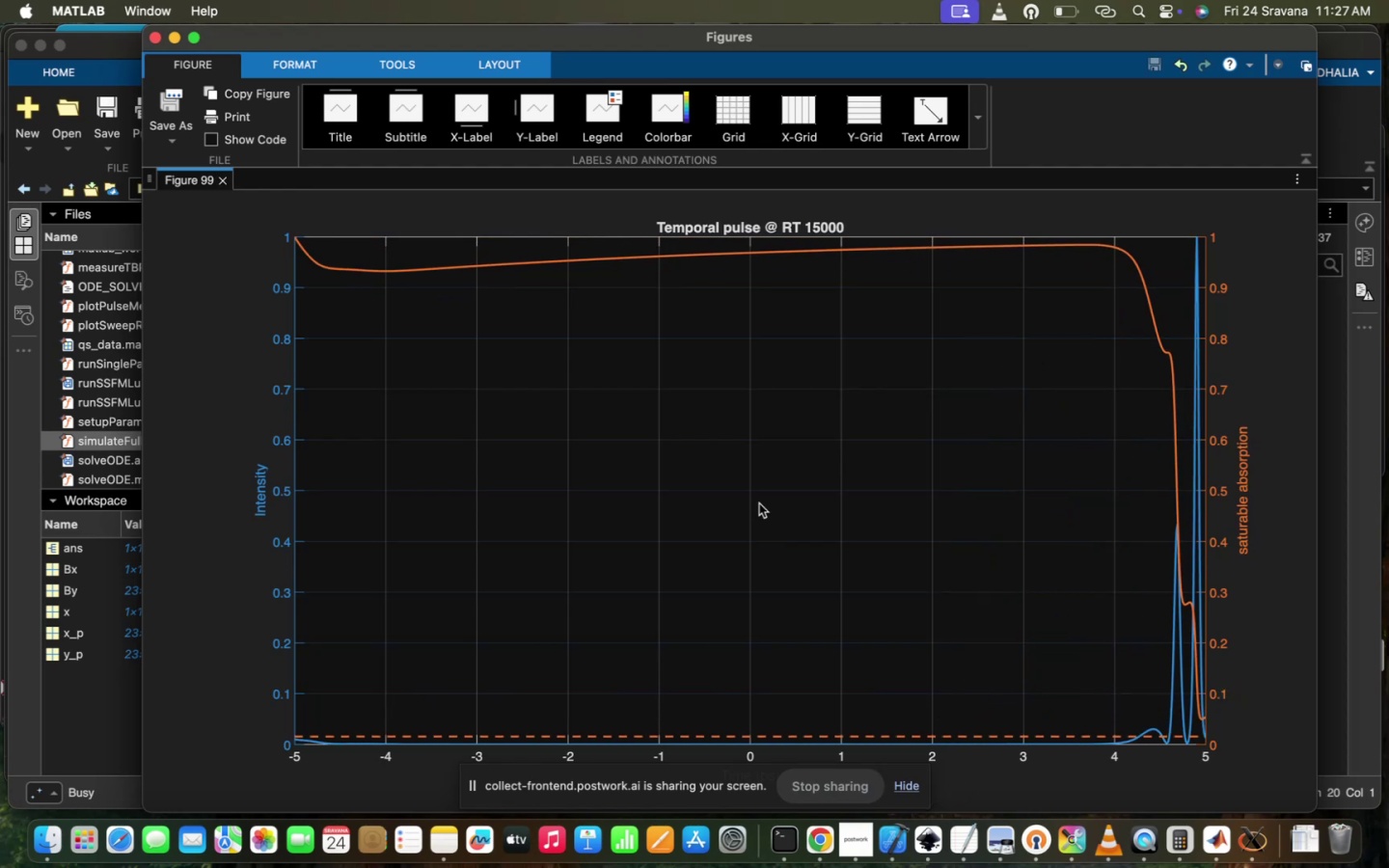 
wait(20.46)
 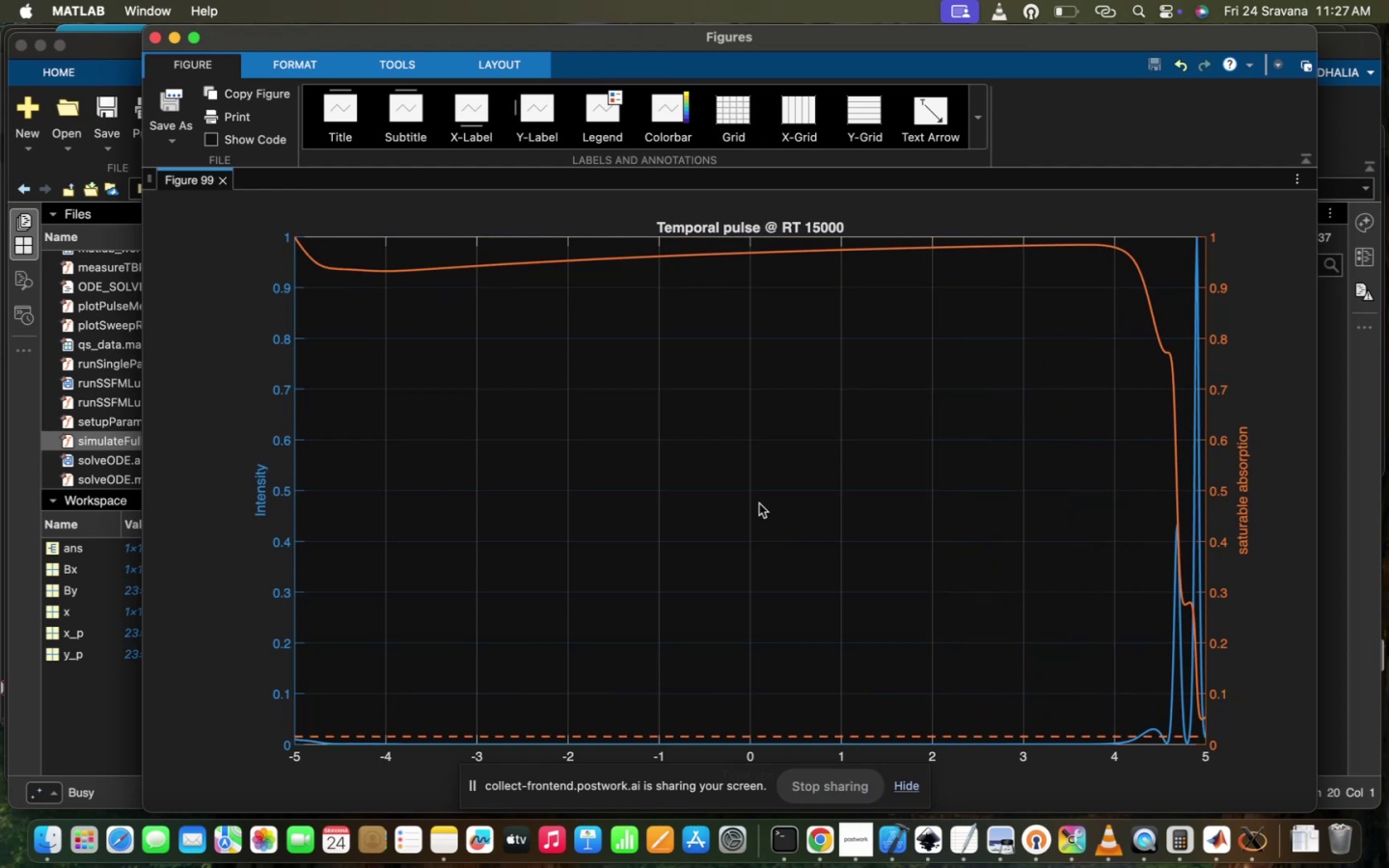 
left_click([99, 694])
 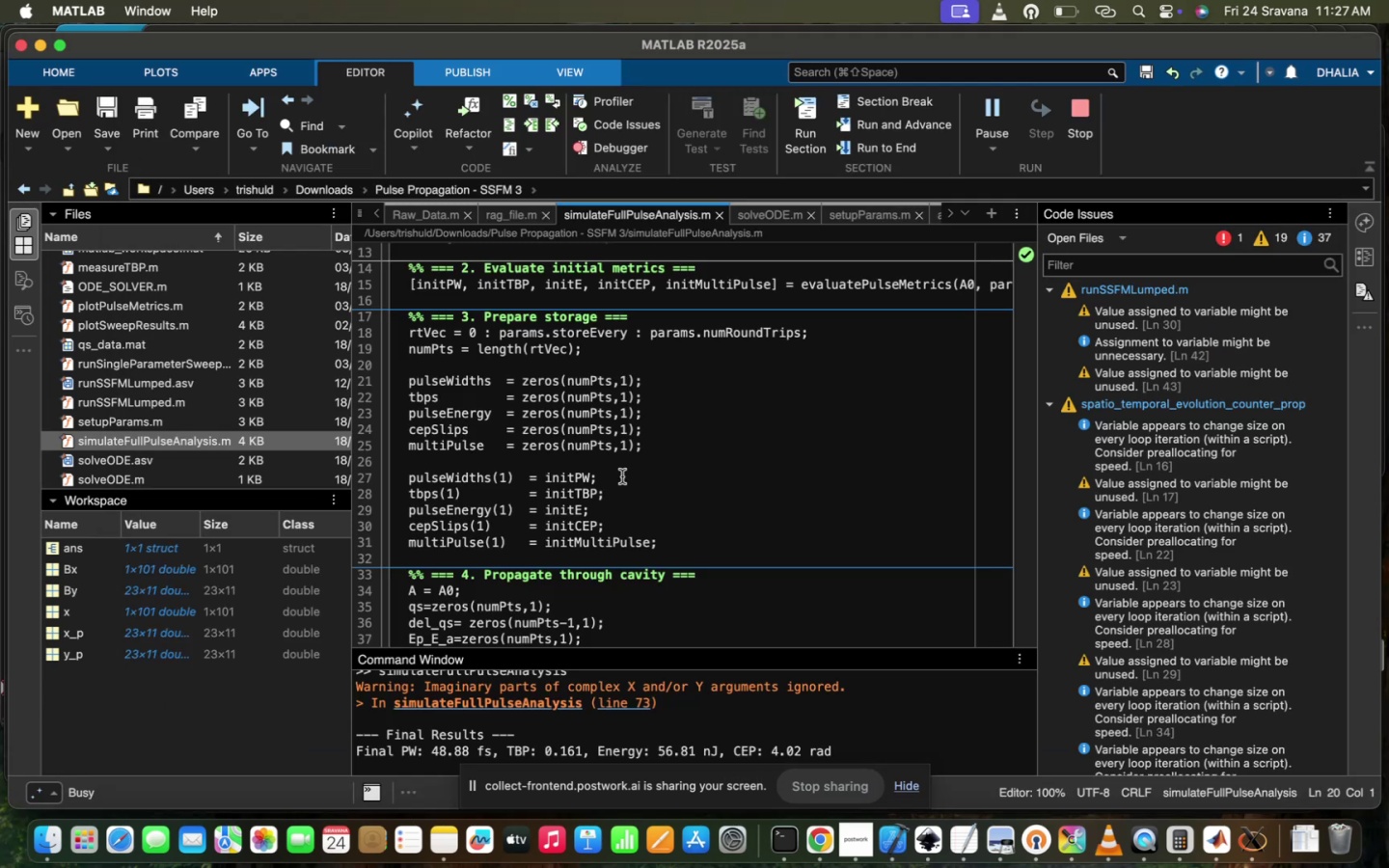 
scroll: coordinate [630, 487], scroll_direction: down, amount: 17.0
 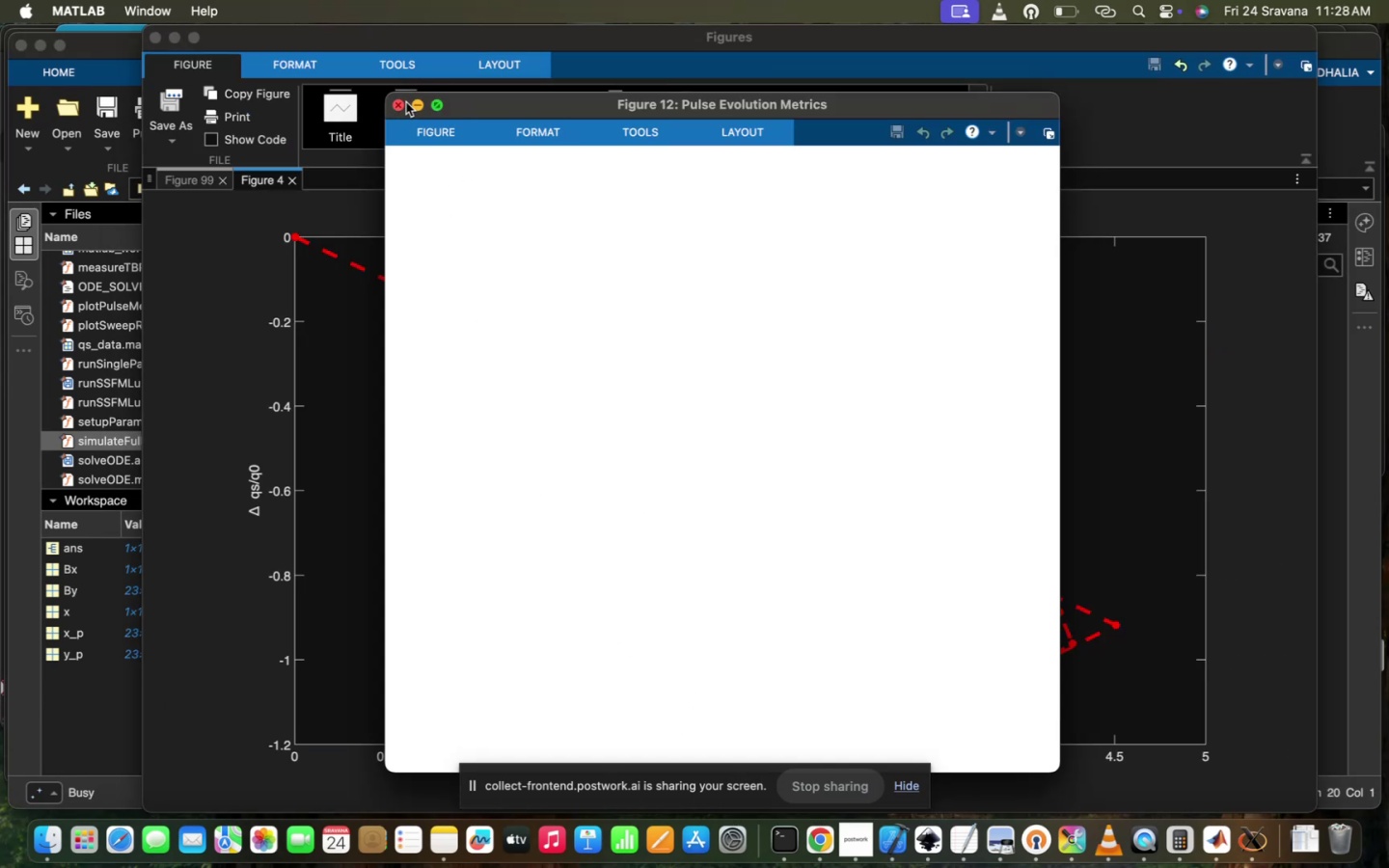 
left_click([402, 103])
 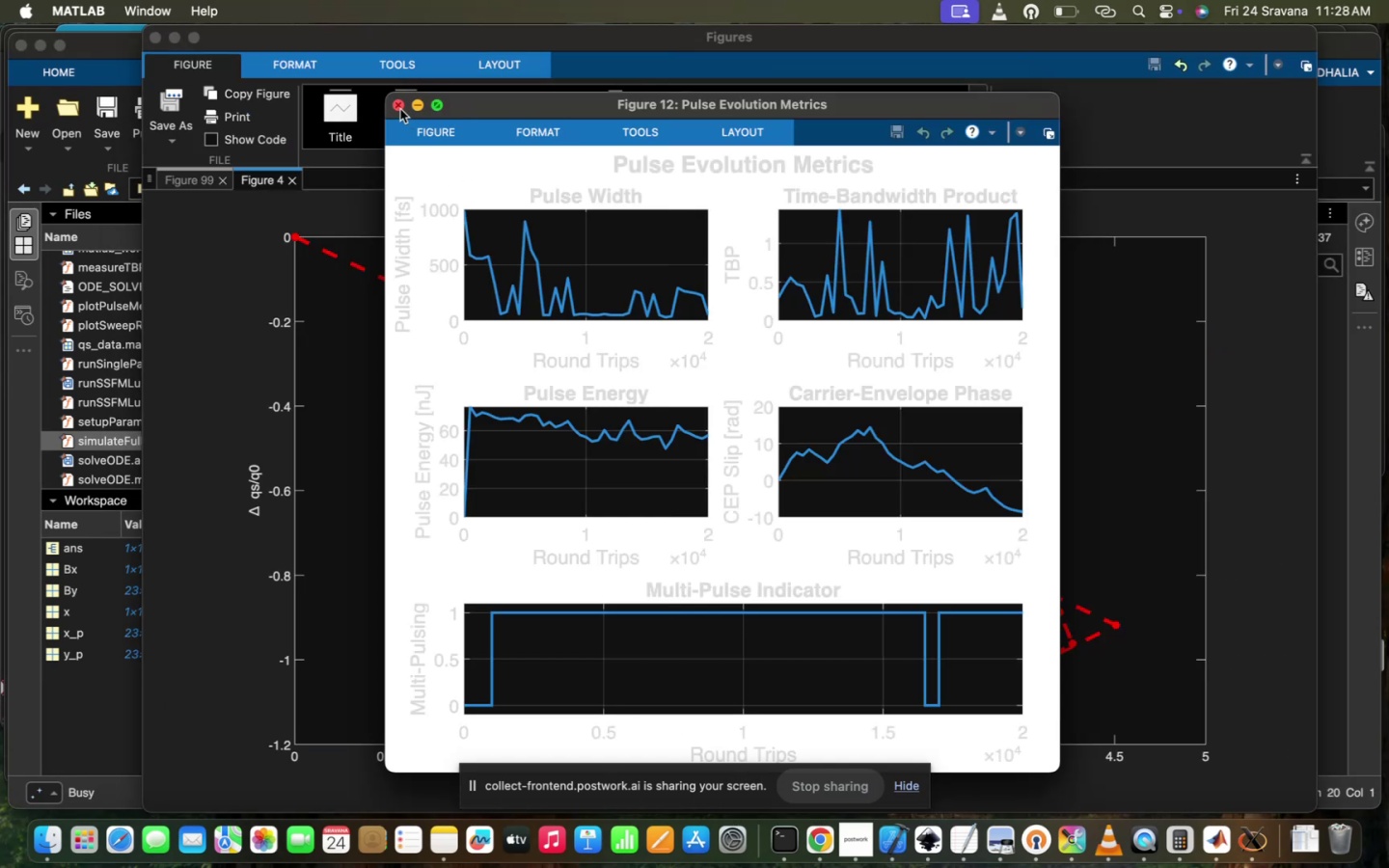 
left_click([400, 109])
 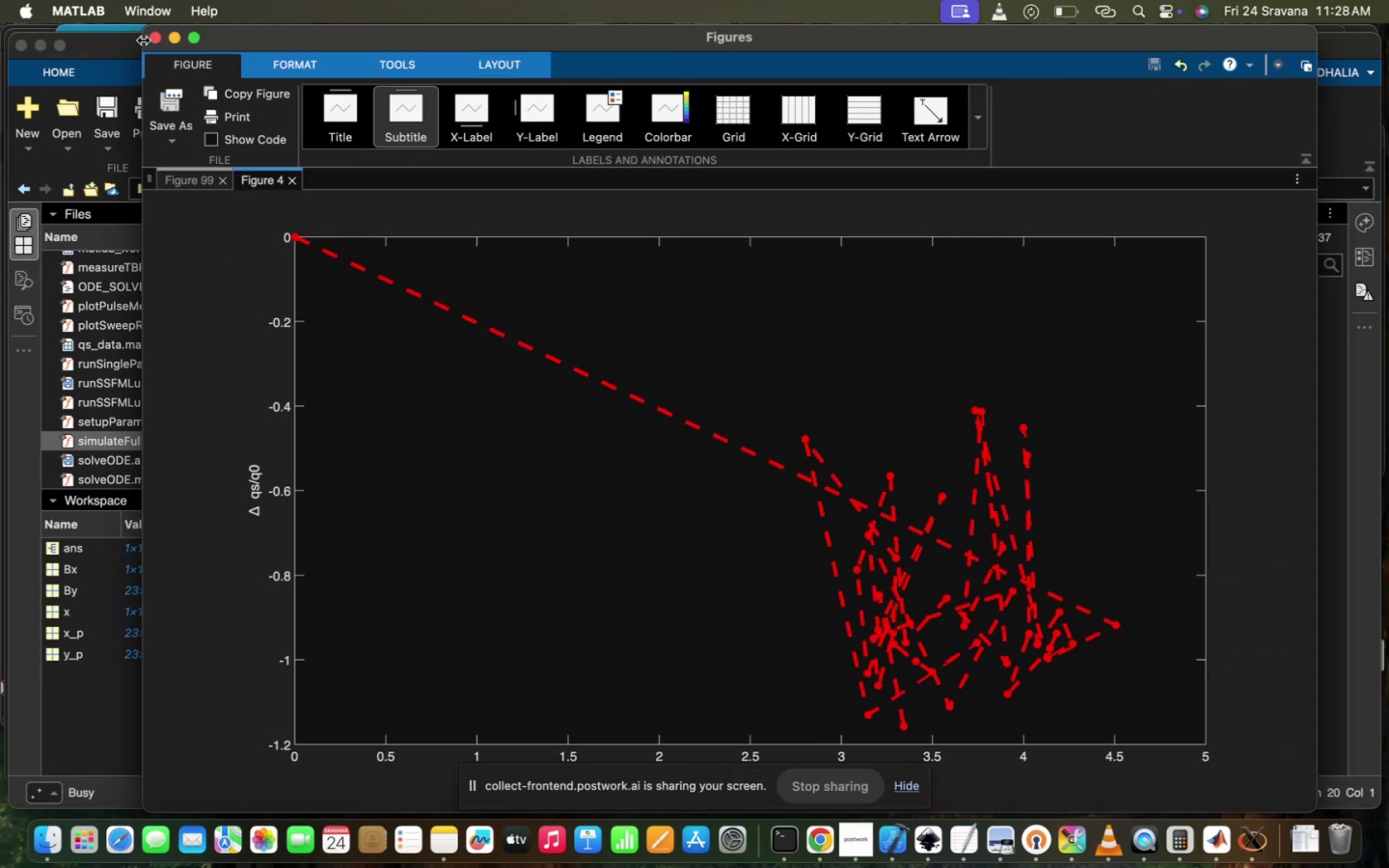 
left_click([162, 41])
 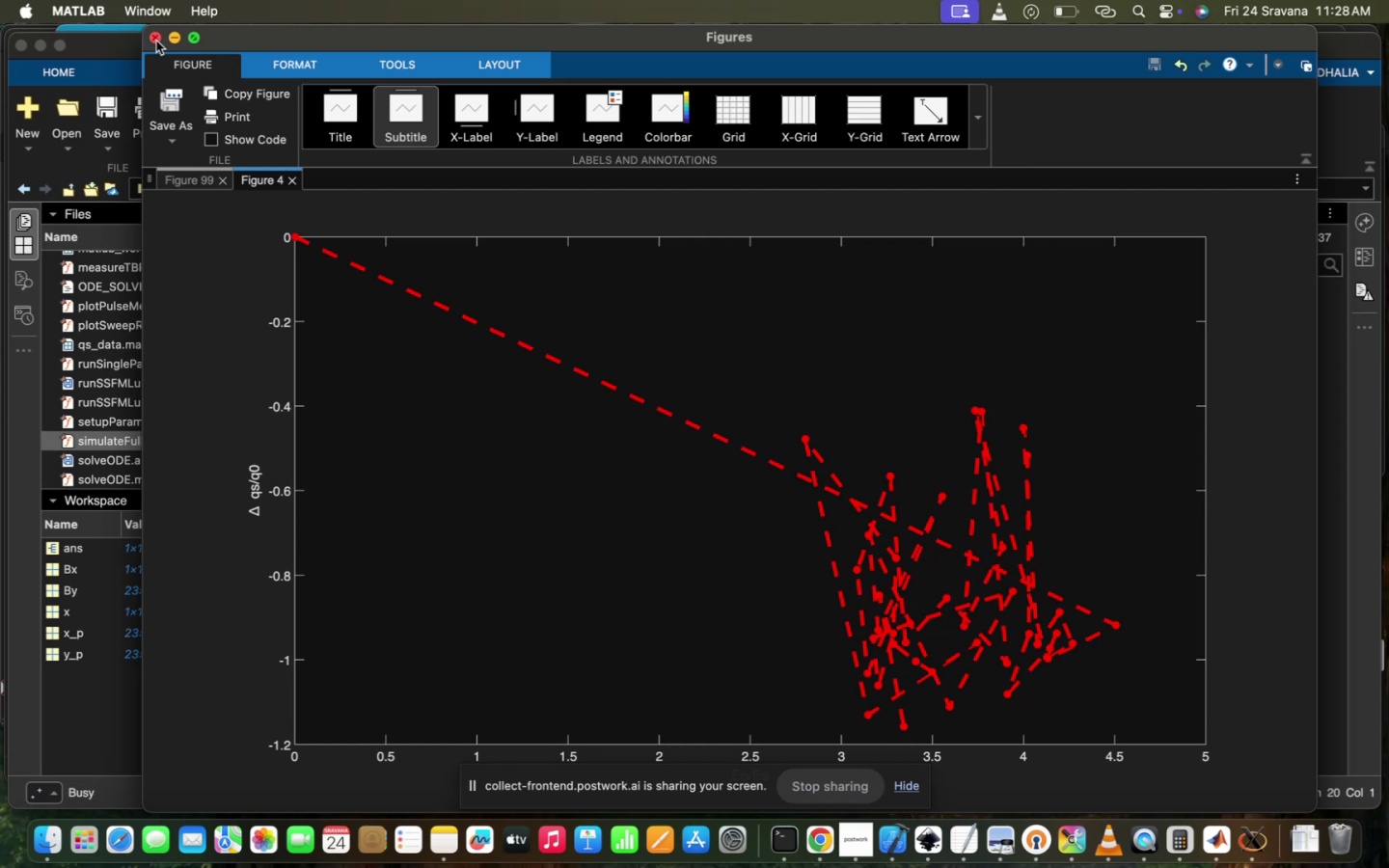 
left_click([156, 41])
 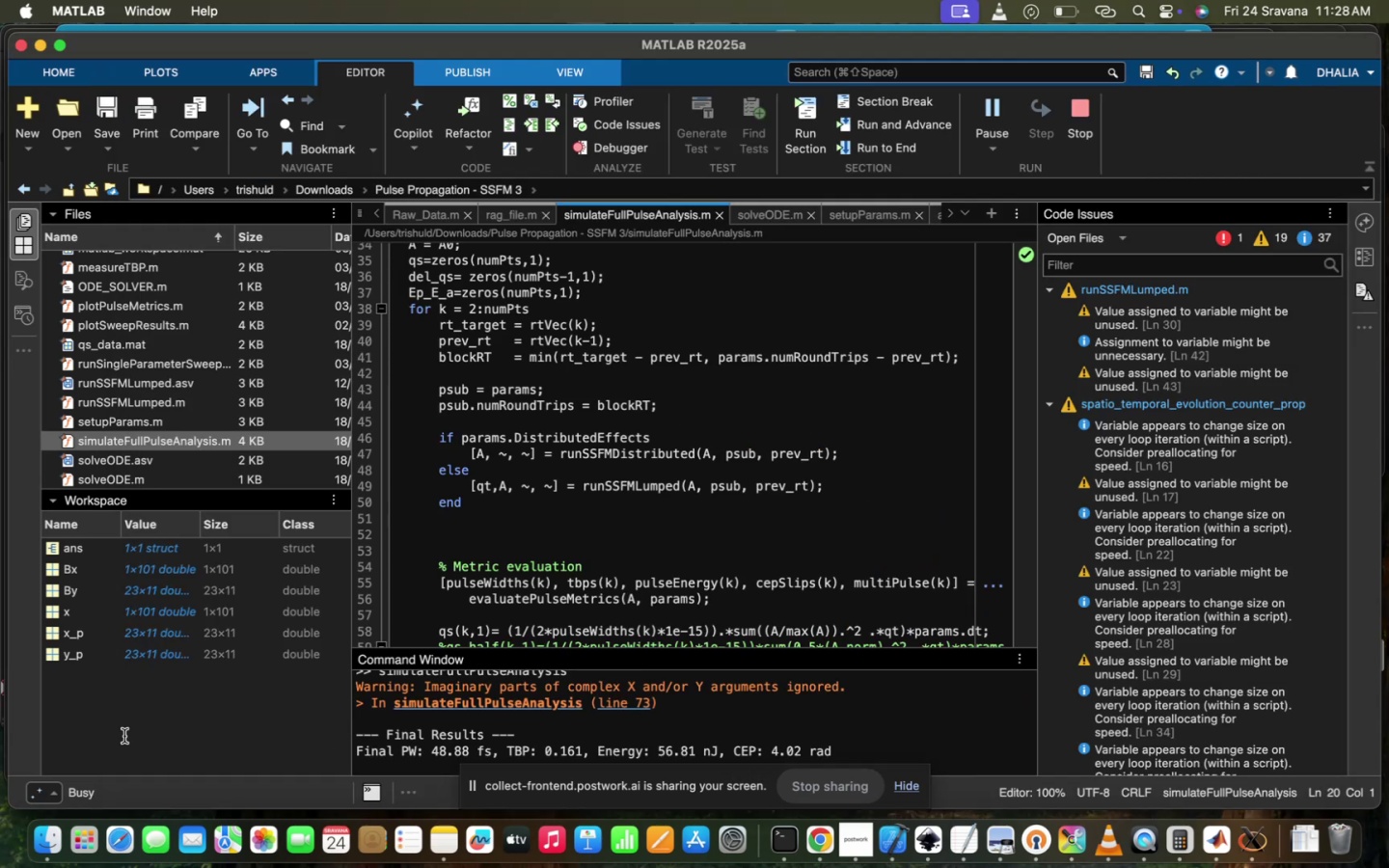 
scroll: coordinate [683, 463], scroll_direction: up, amount: 219.0
 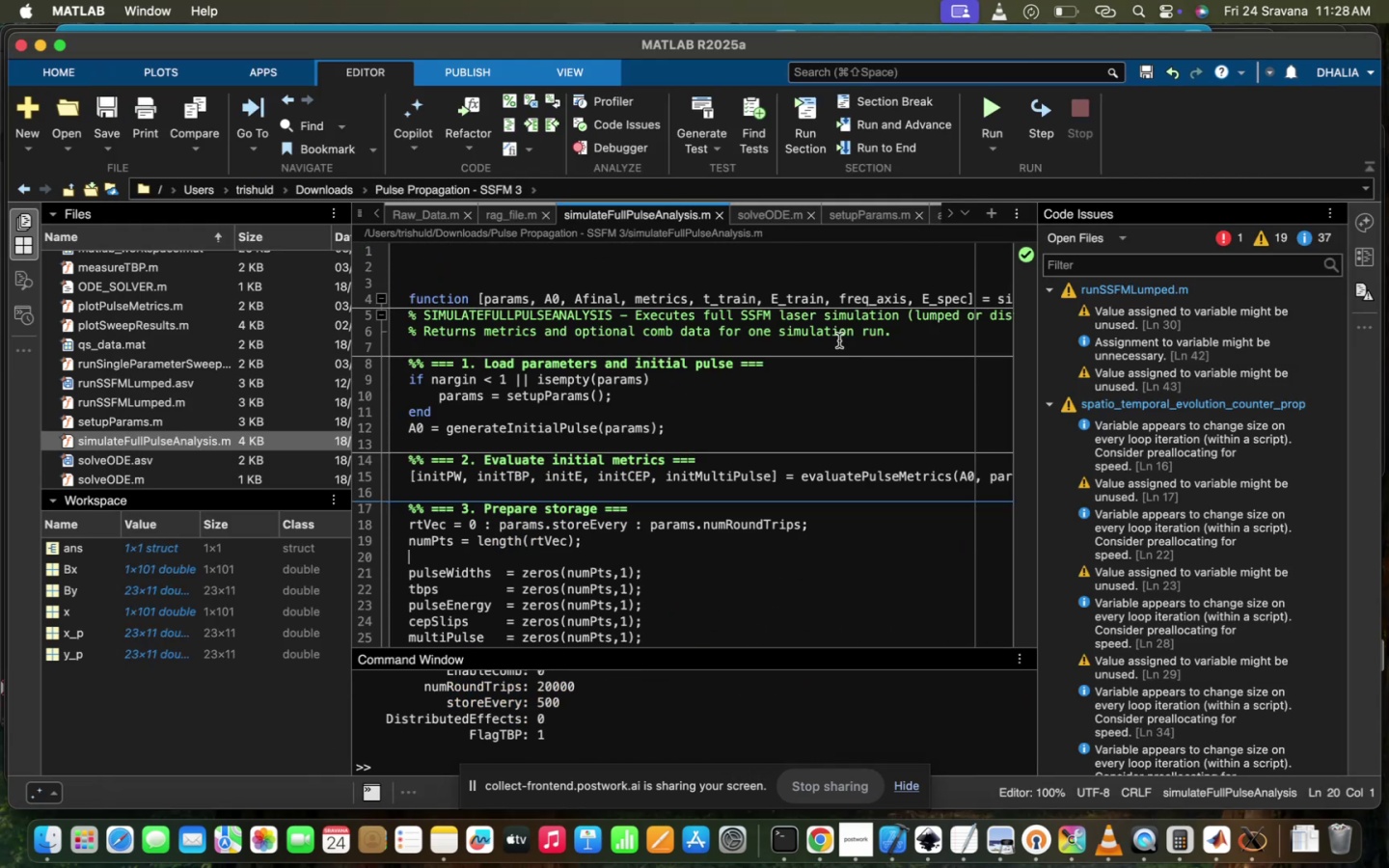 
scroll: coordinate [771, 562], scroll_direction: down, amount: 192.0
 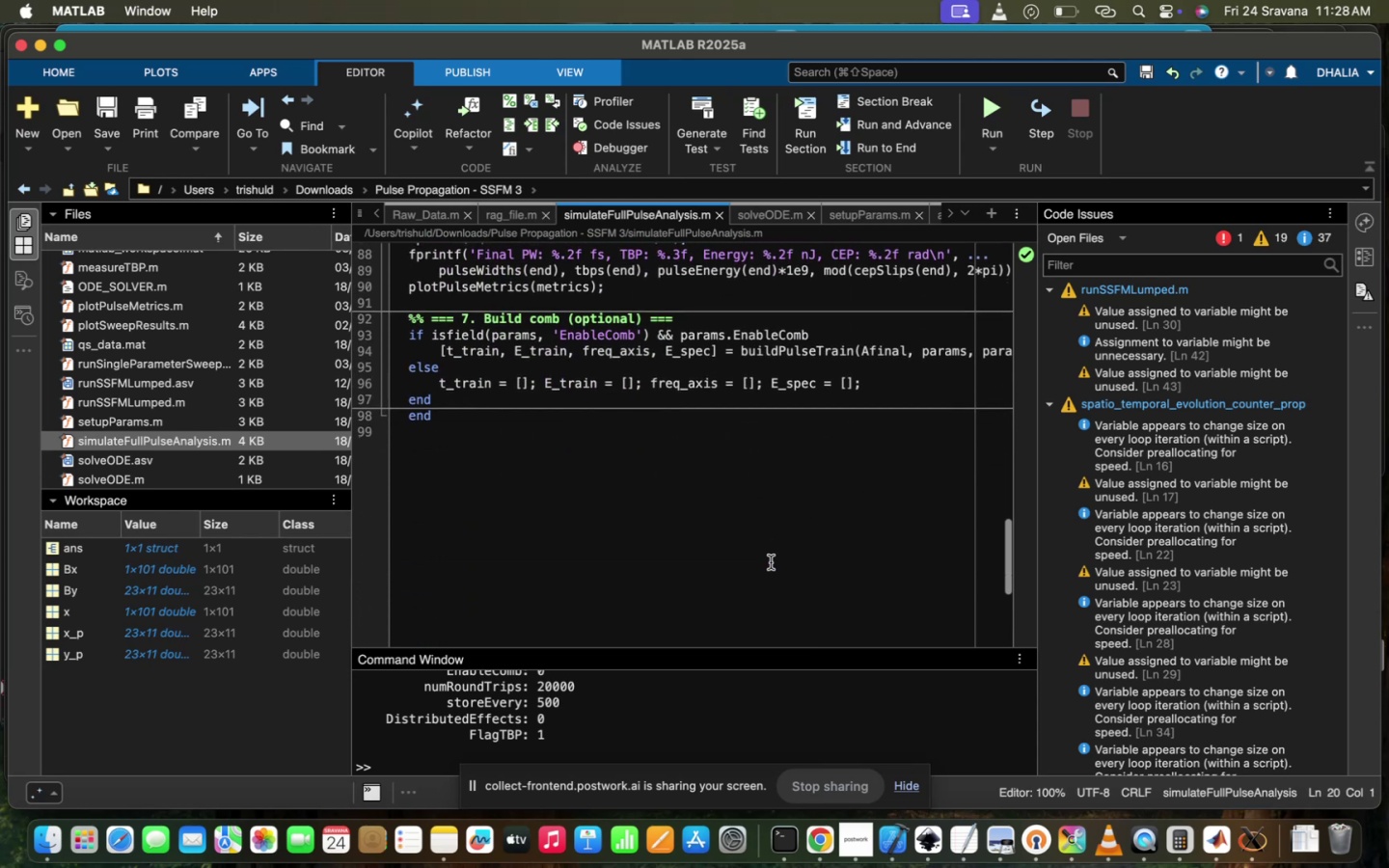 
scroll: coordinate [771, 562], scroll_direction: up, amount: 20.0
 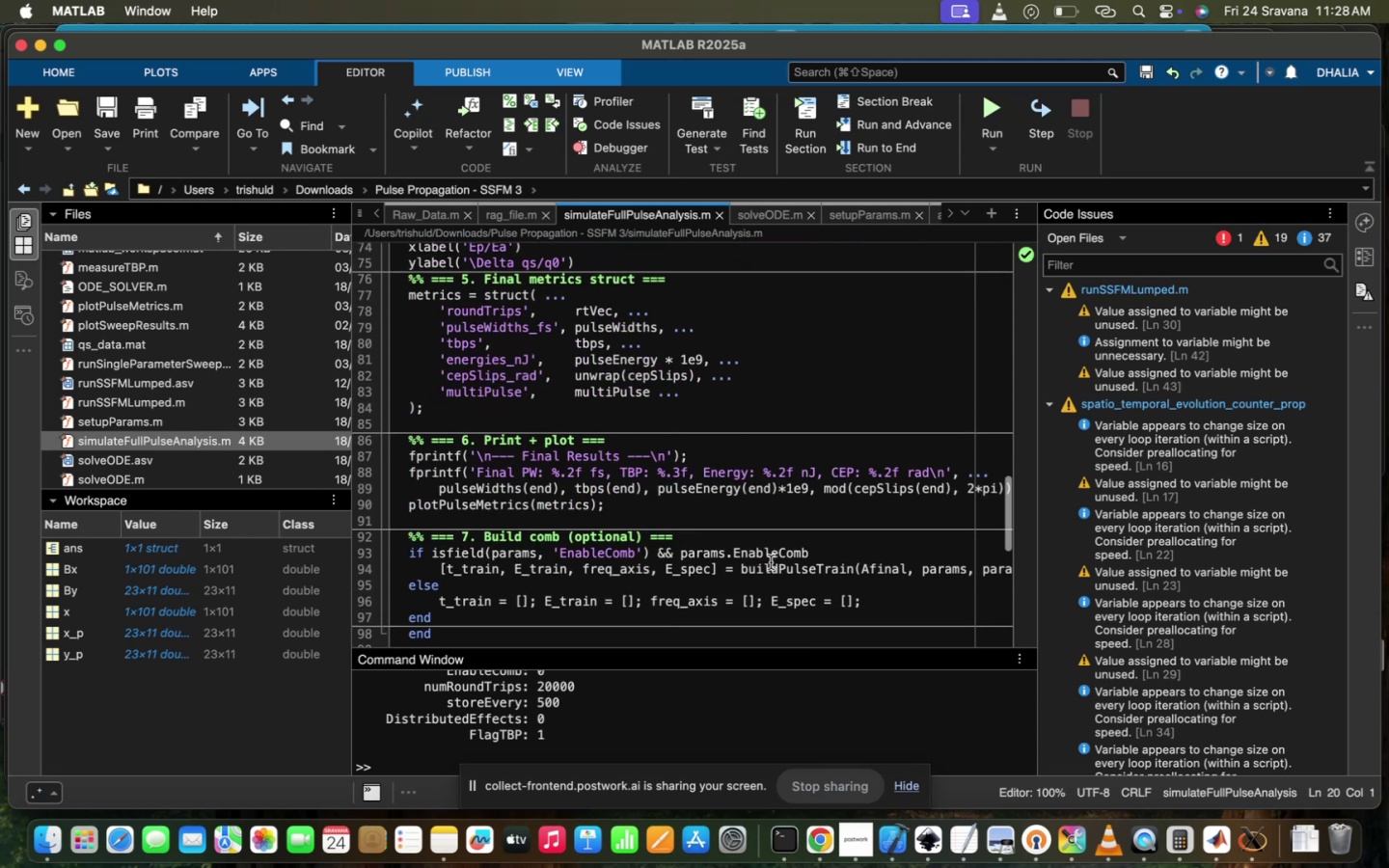 
scroll: coordinate [771, 562], scroll_direction: down, amount: 31.0
 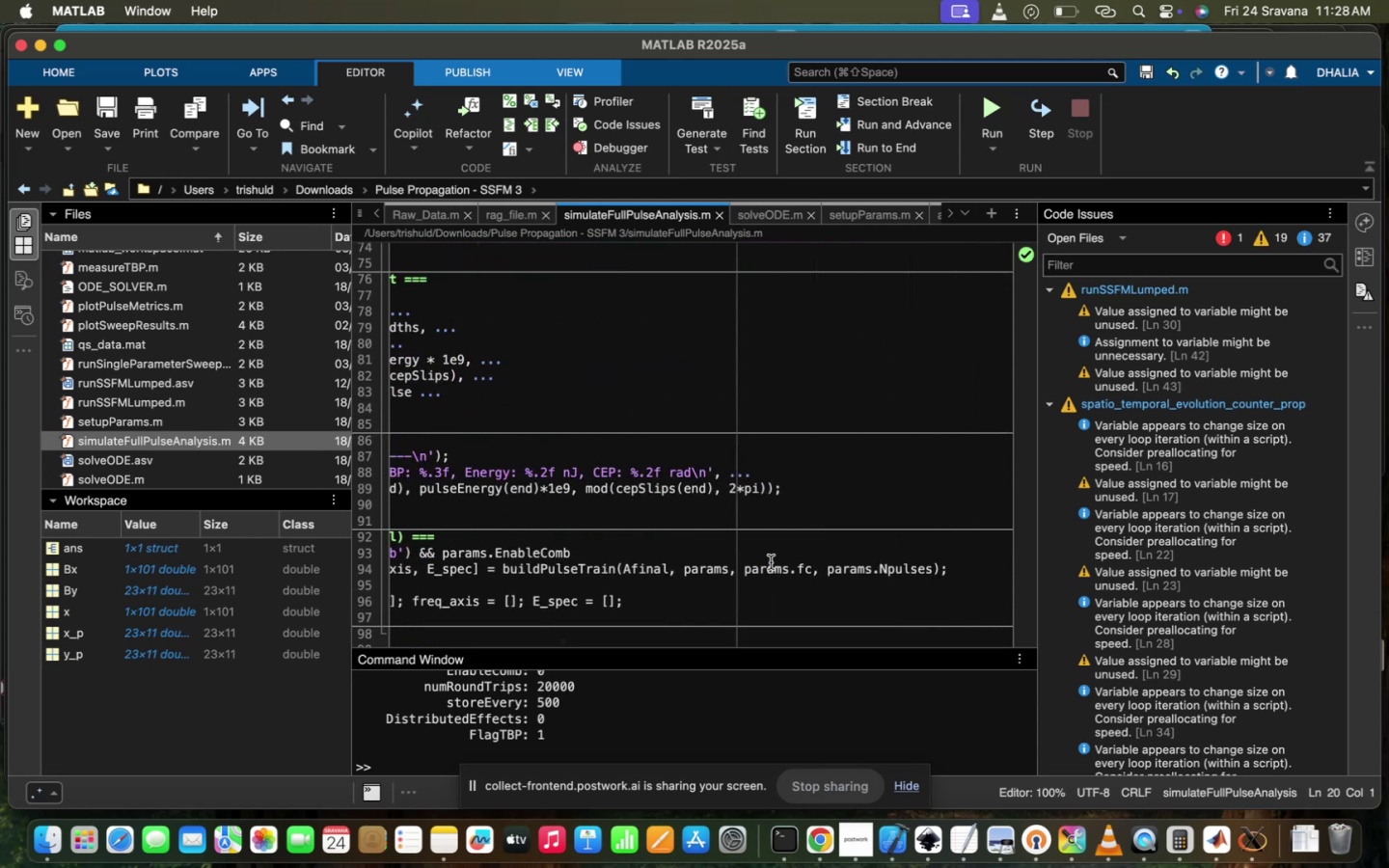 
scroll: coordinate [771, 562], scroll_direction: up, amount: 75.0
 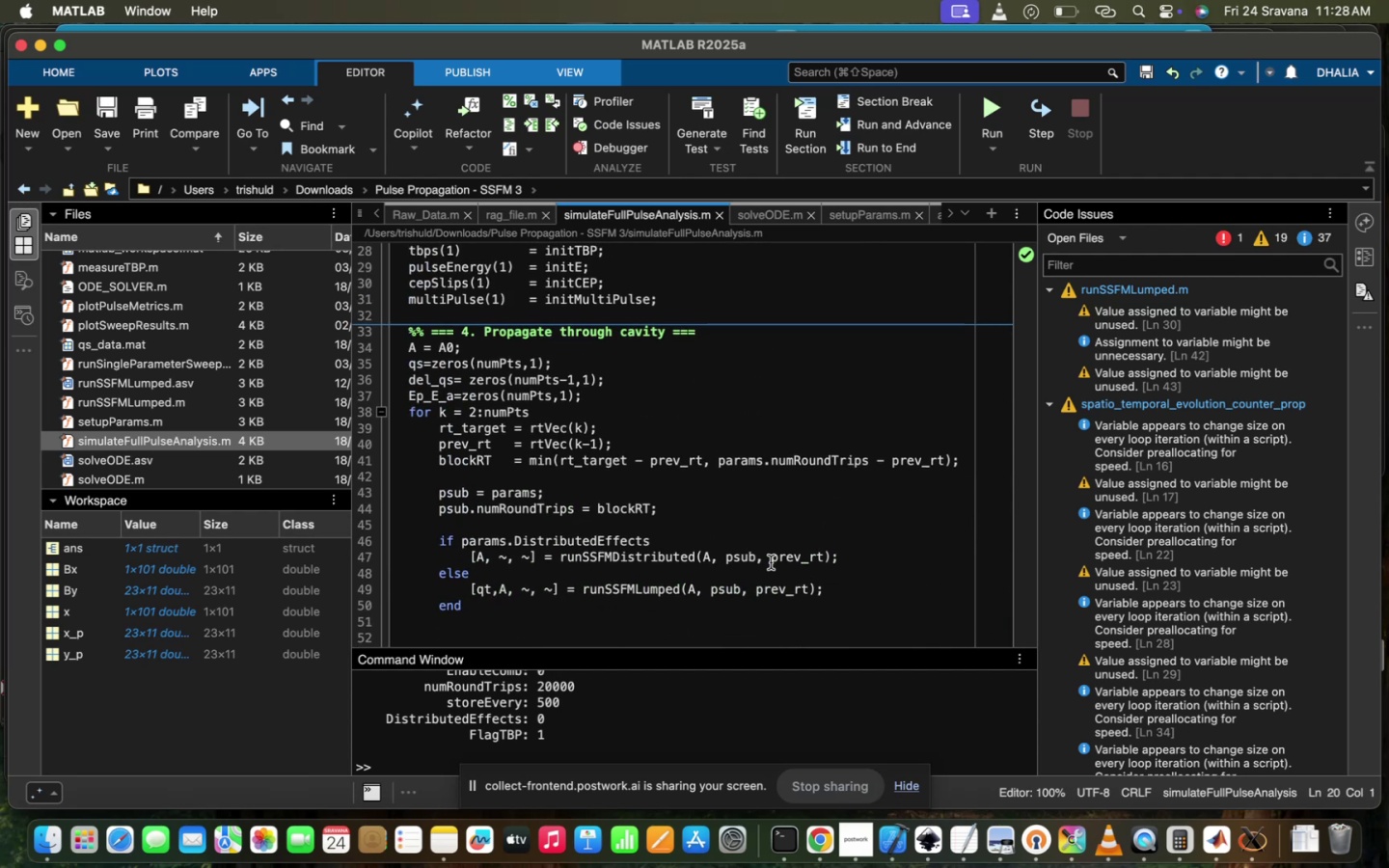 
scroll: coordinate [771, 562], scroll_direction: down, amount: 6.0
 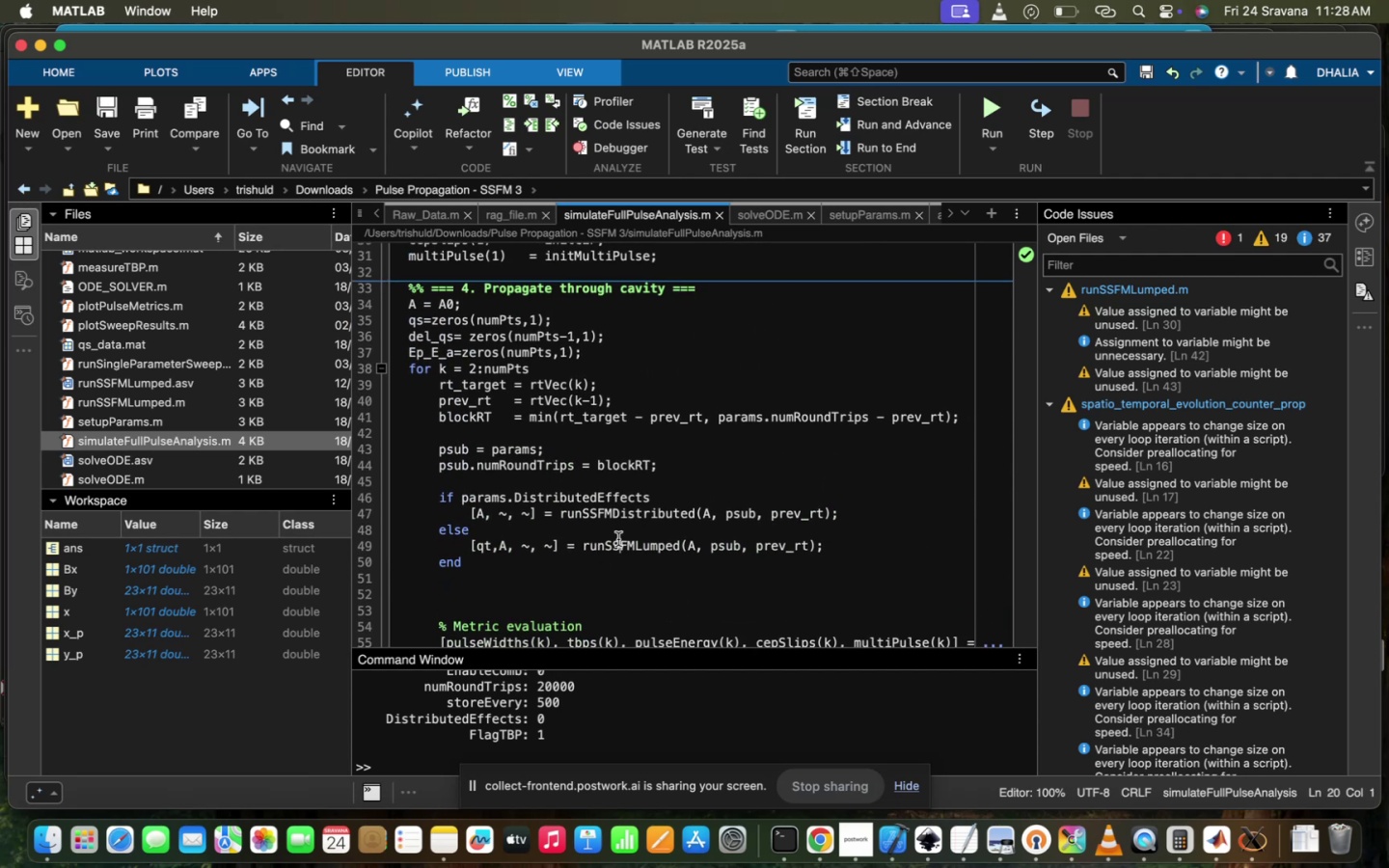 
left_click([569, 546])
 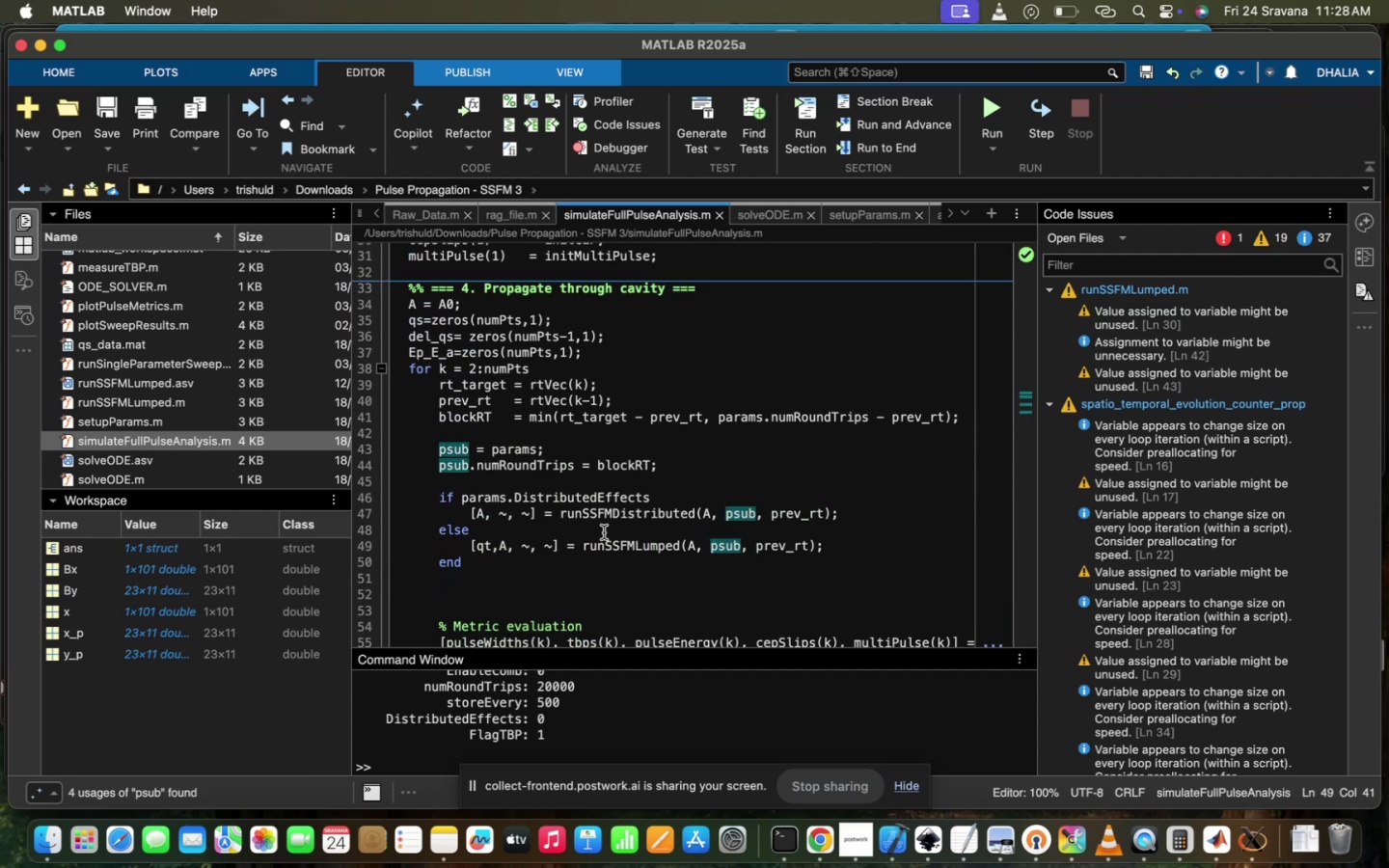 
left_click([653, 507])
 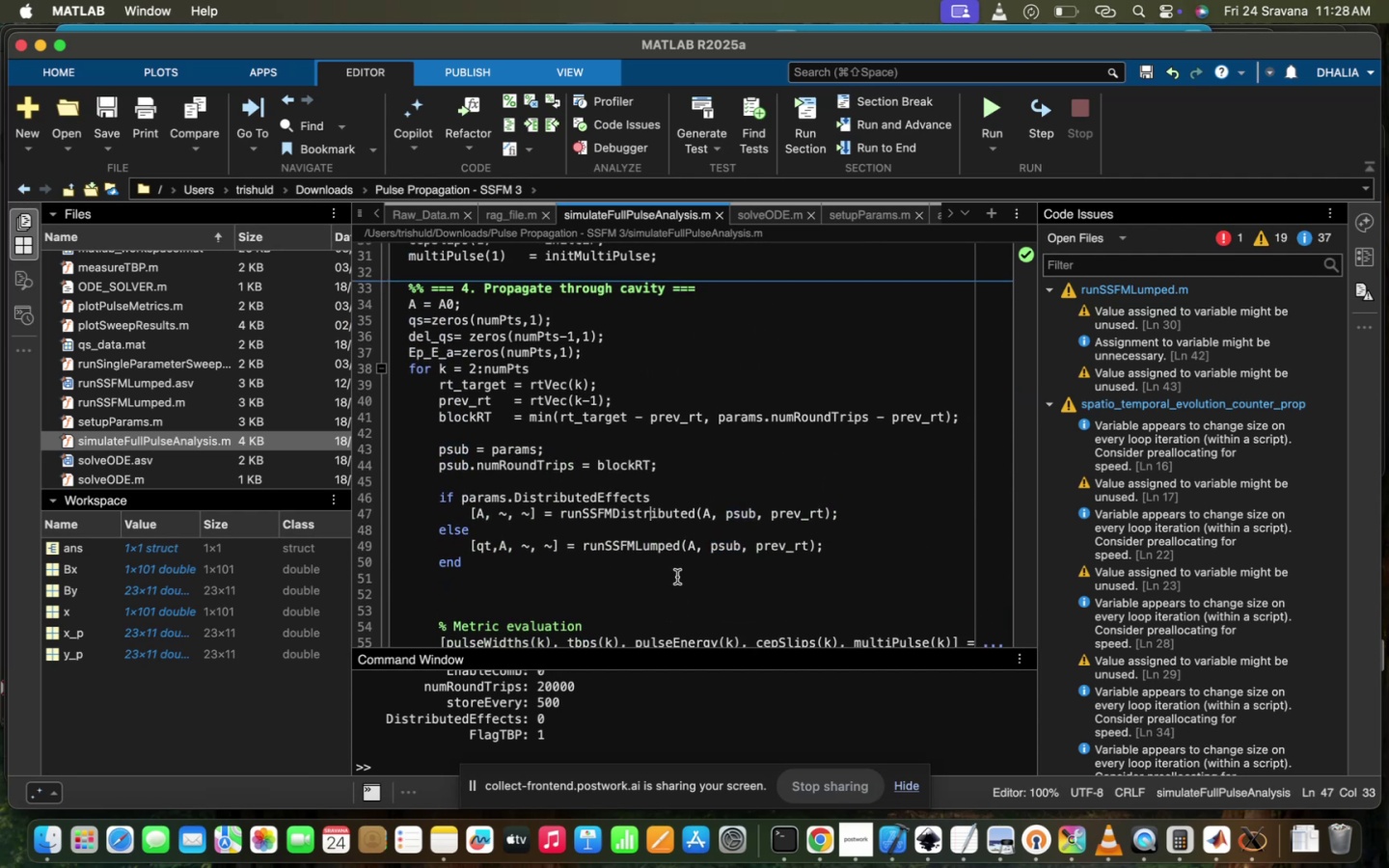 
scroll: coordinate [677, 577], scroll_direction: up, amount: 160.0
 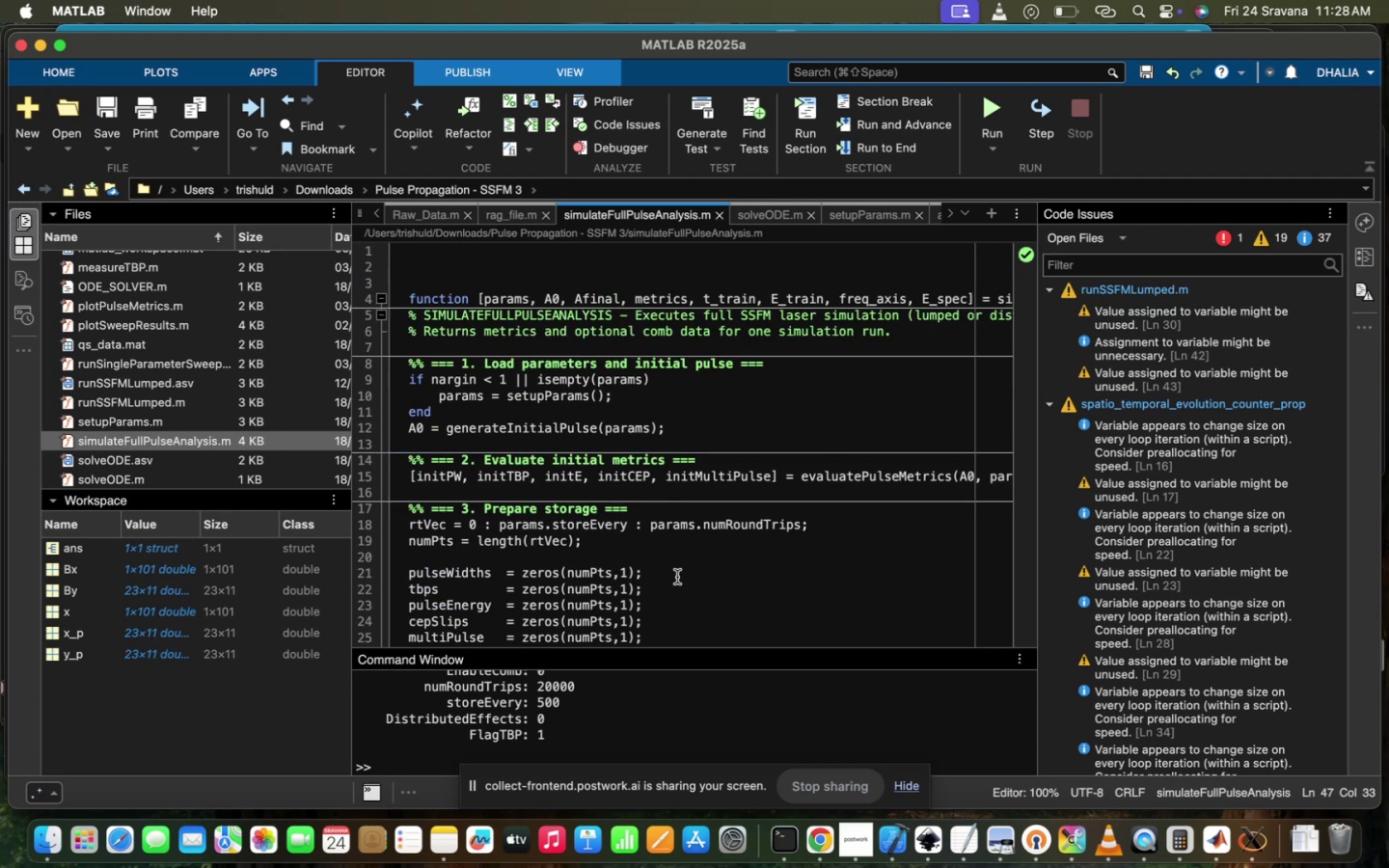 
scroll: coordinate [677, 577], scroll_direction: down, amount: 19.0
 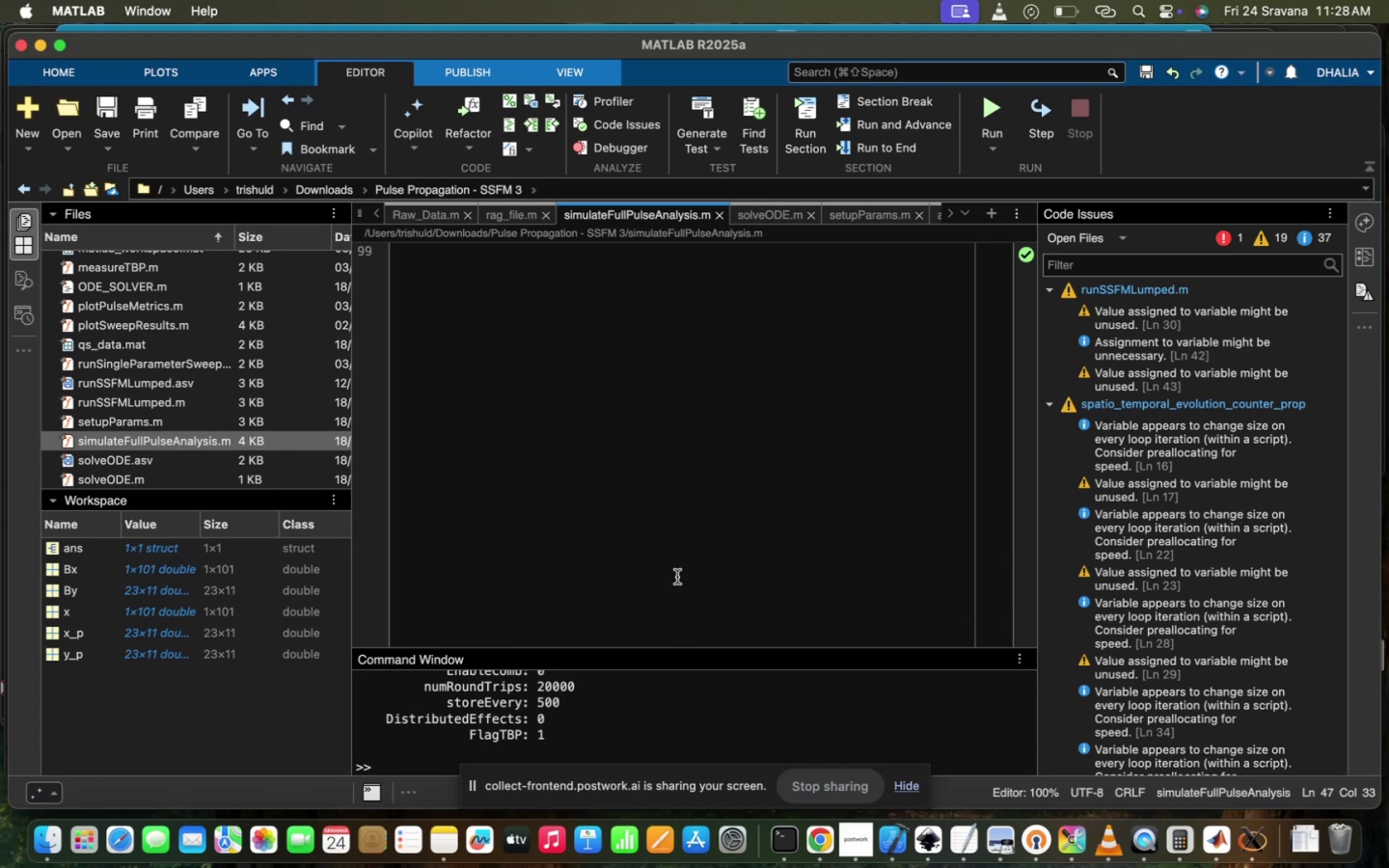 
scroll: coordinate [677, 577], scroll_direction: up, amount: 62.0
 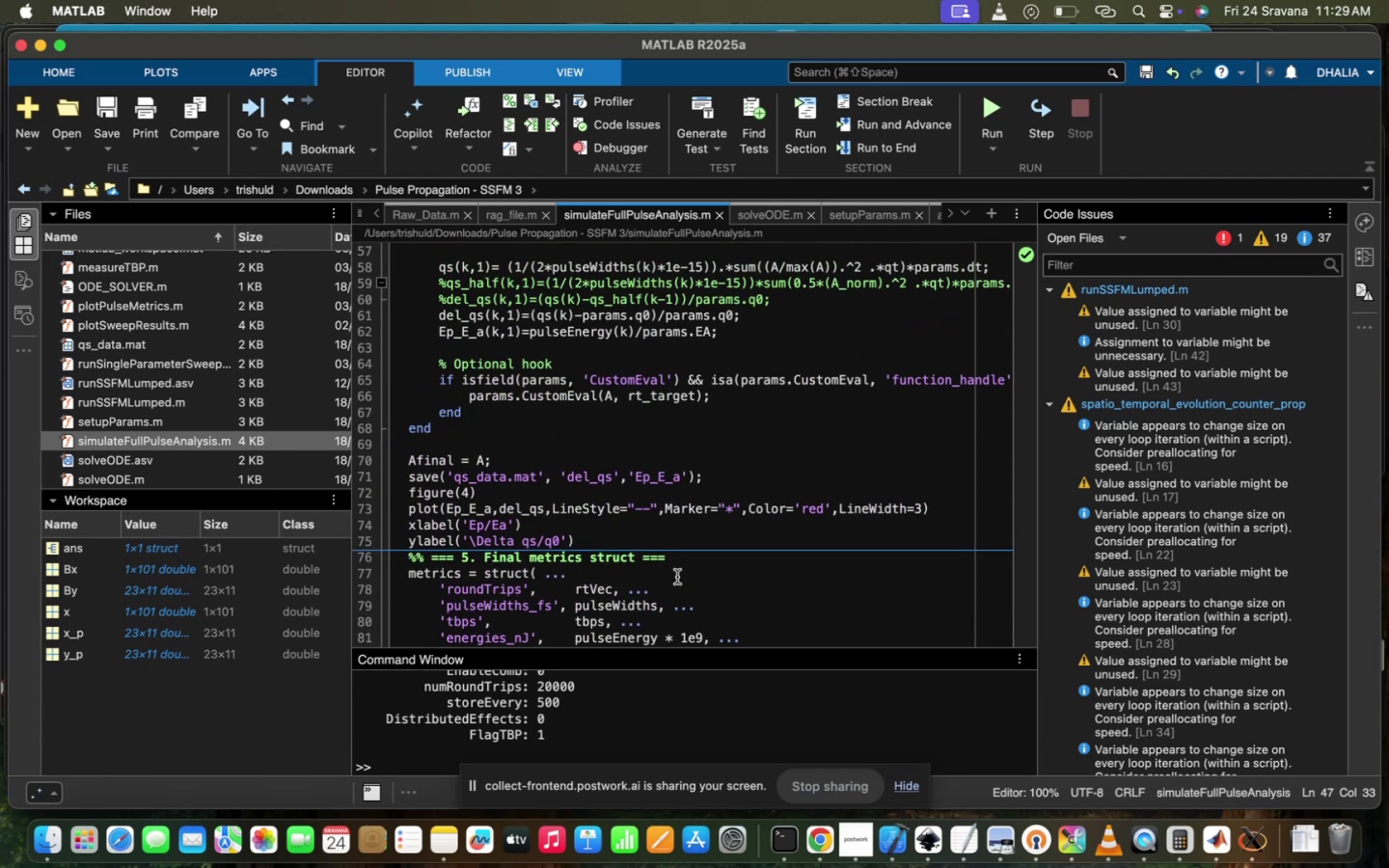 
scroll: coordinate [677, 577], scroll_direction: down, amount: 44.0
 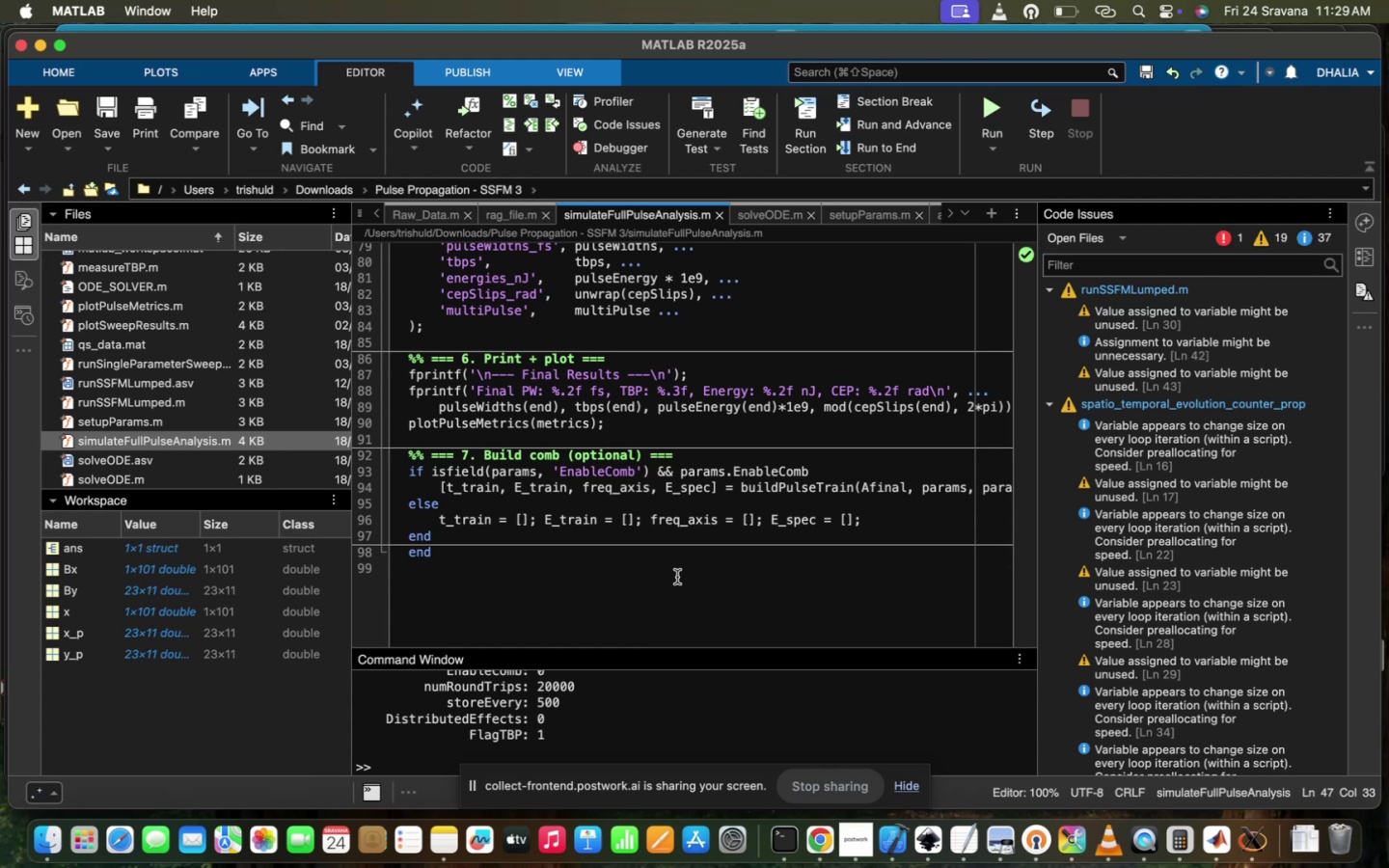 
wait(9.42)
 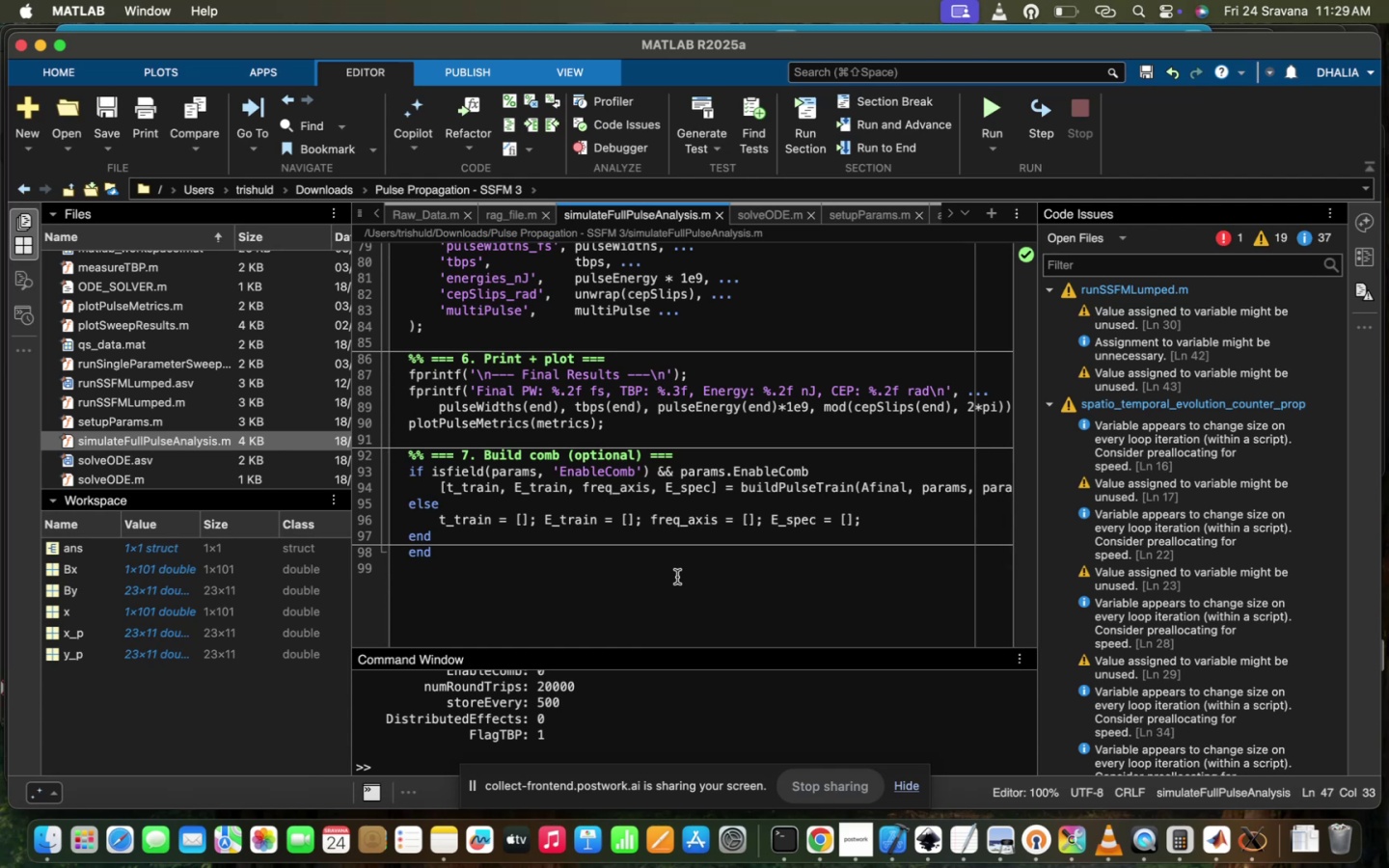 
scroll: coordinate [677, 577], scroll_direction: up, amount: 6.0
 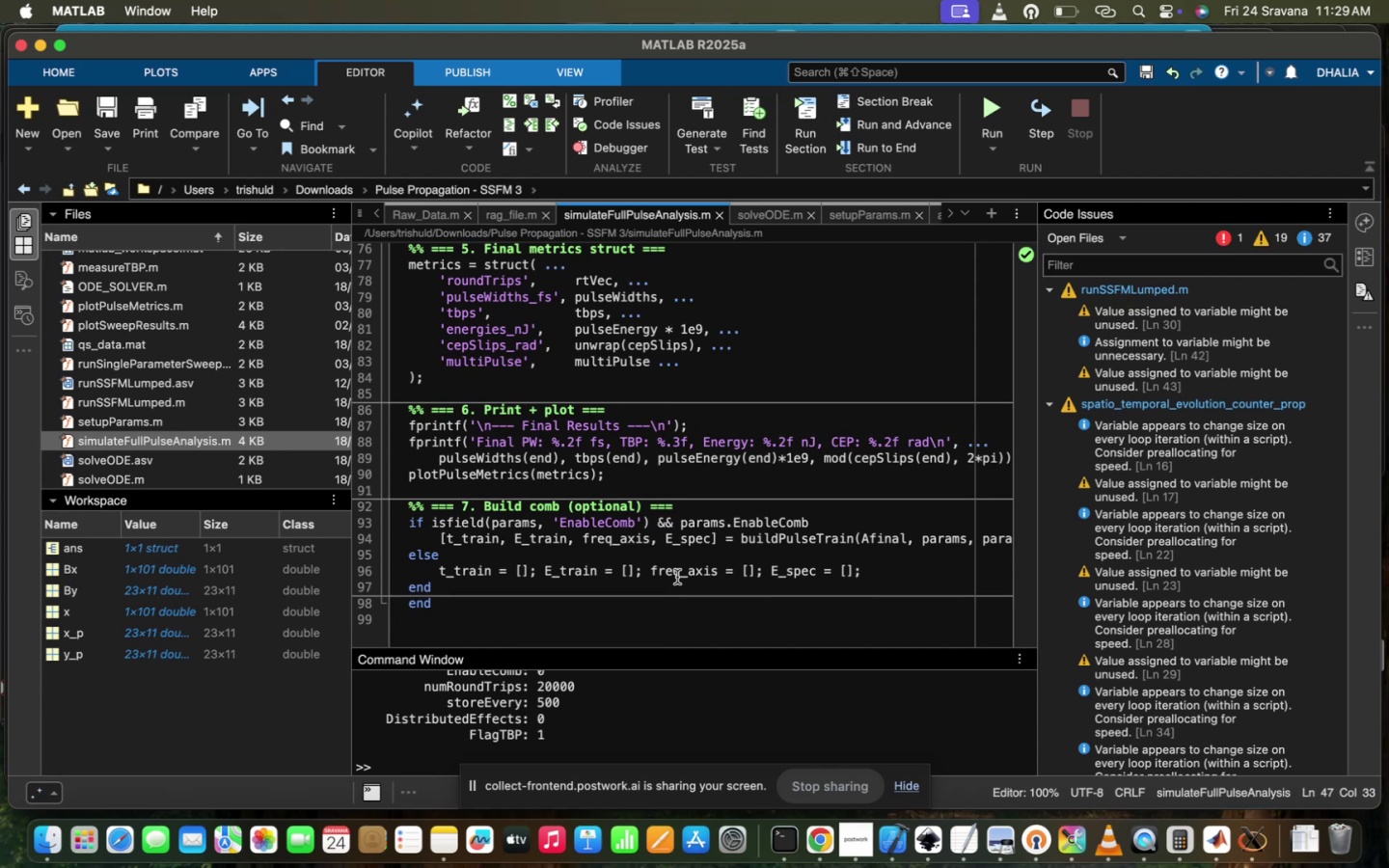 
wait(9.98)
 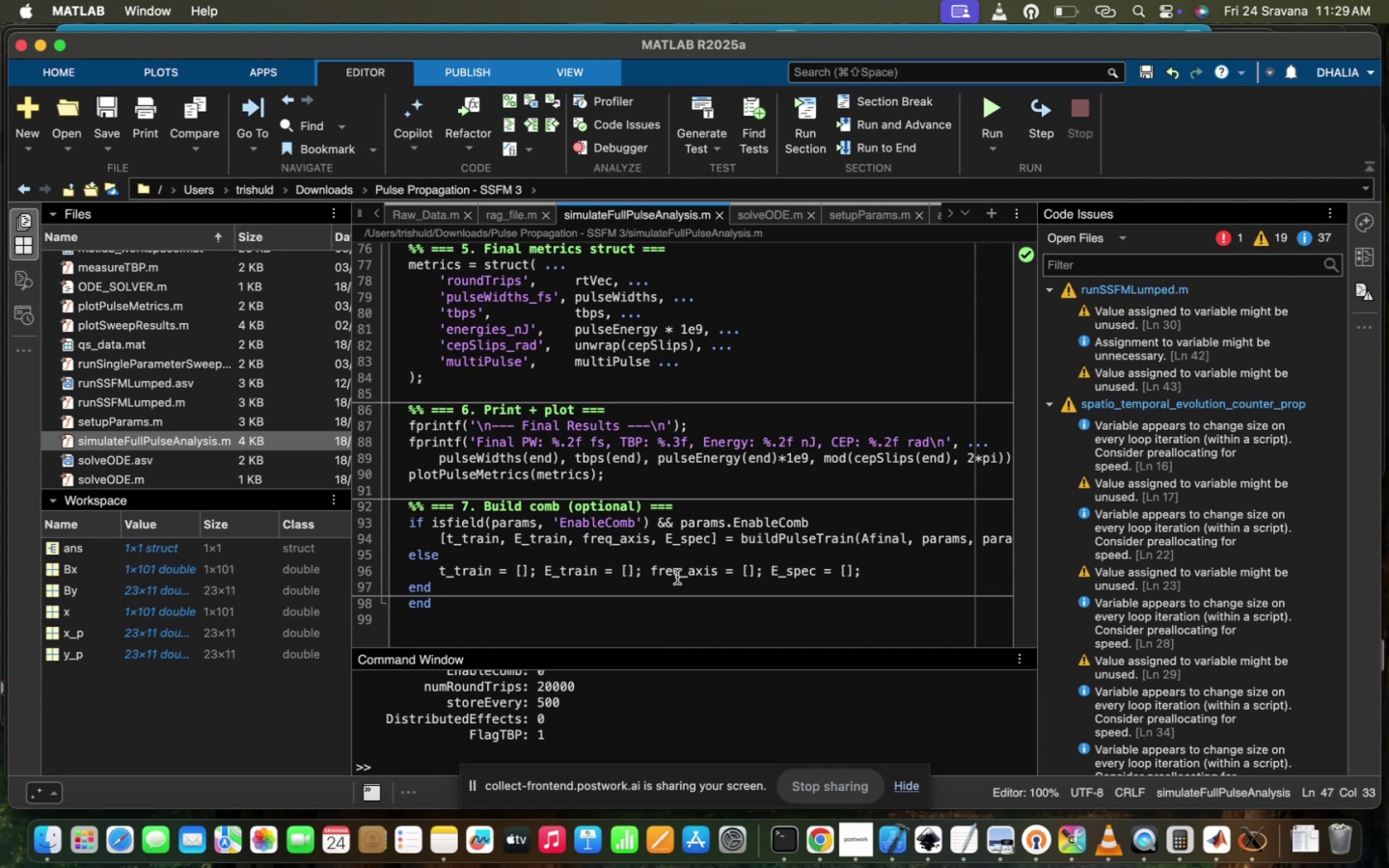 
scroll: coordinate [677, 577], scroll_direction: up, amount: 25.0
 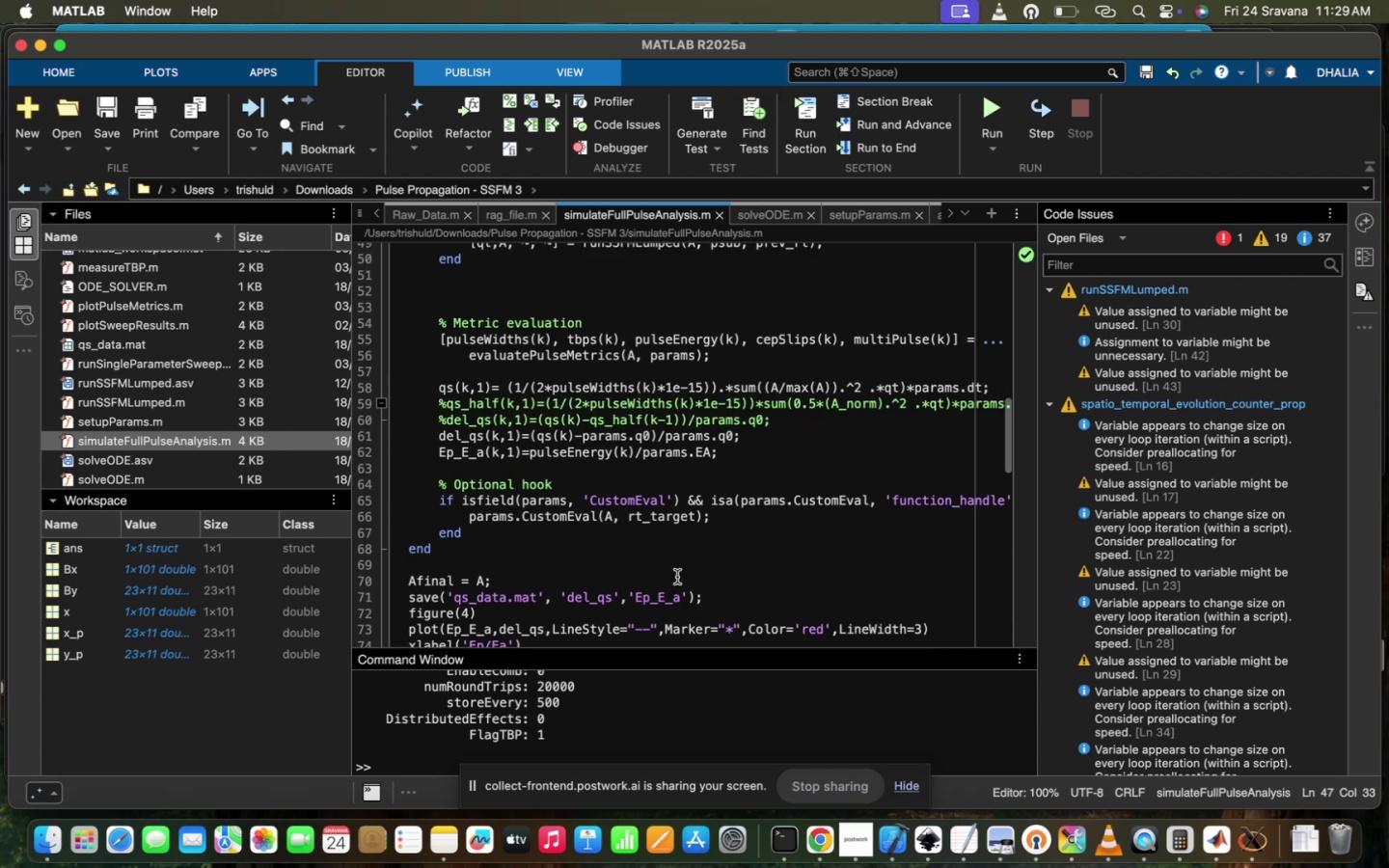 
scroll: coordinate [677, 577], scroll_direction: down, amount: 9.0
 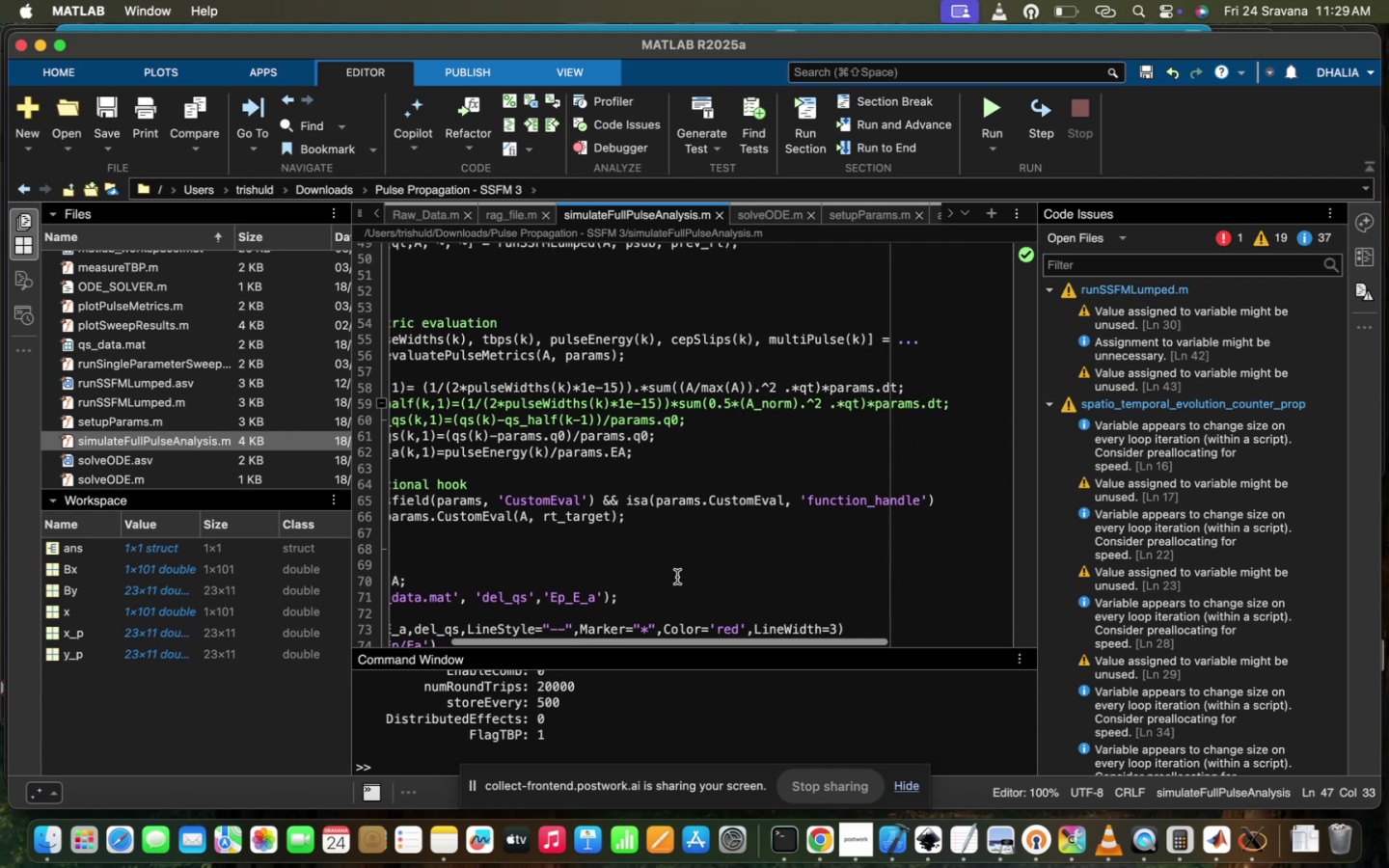 
scroll: coordinate [677, 577], scroll_direction: up, amount: 51.0
 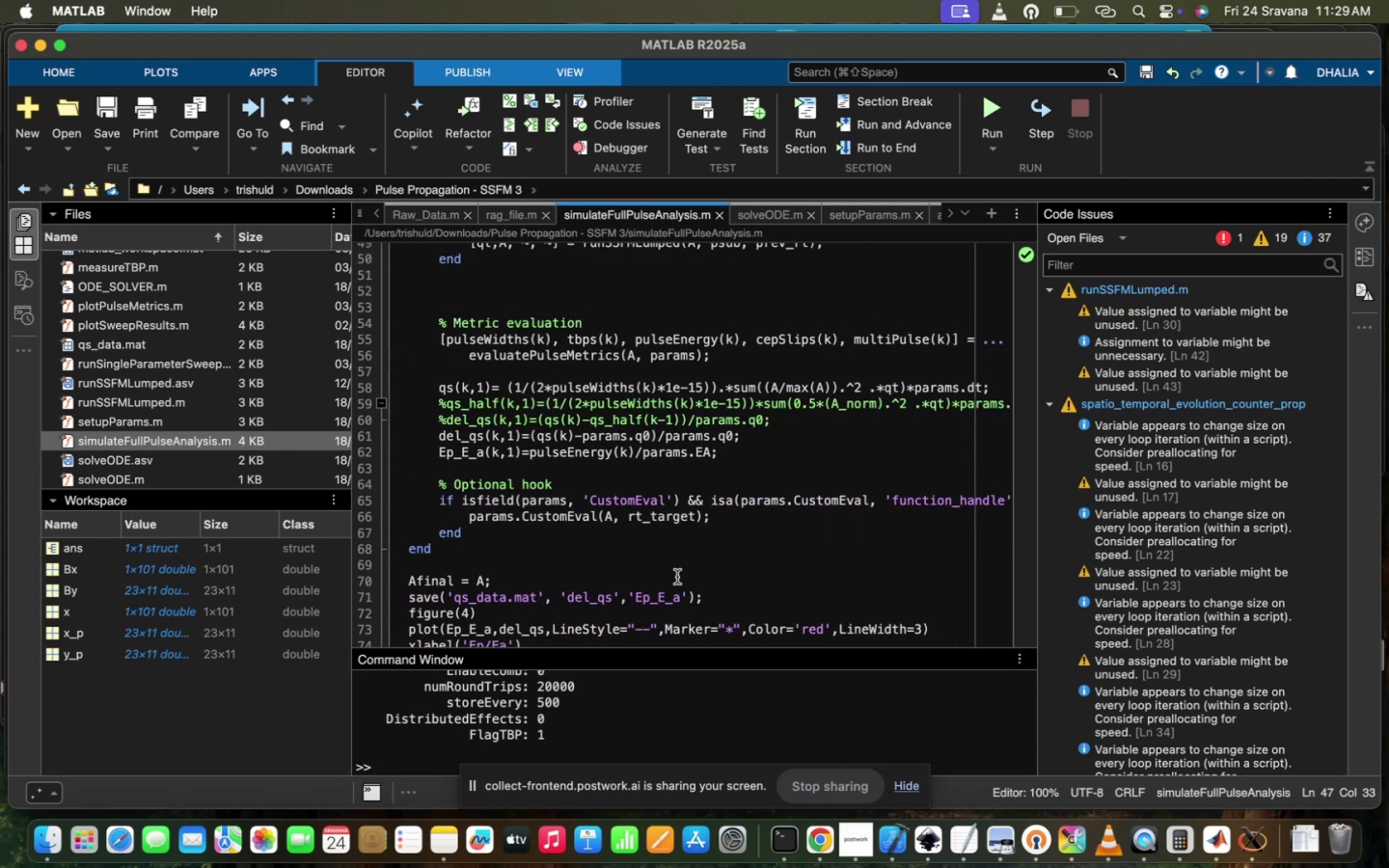 
scroll: coordinate [677, 577], scroll_direction: down, amount: 9.0
 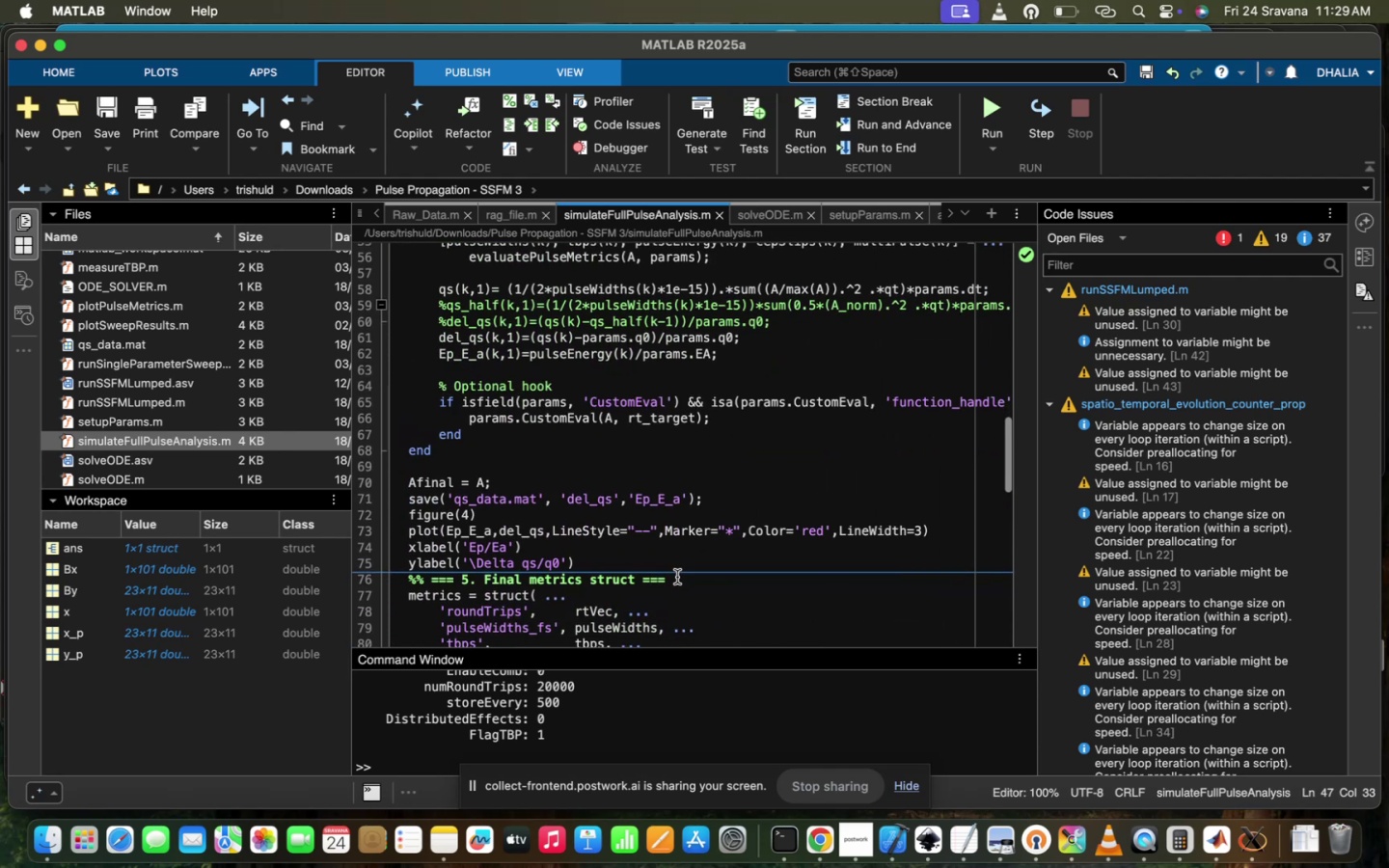 
scroll: coordinate [677, 577], scroll_direction: up, amount: 138.0
 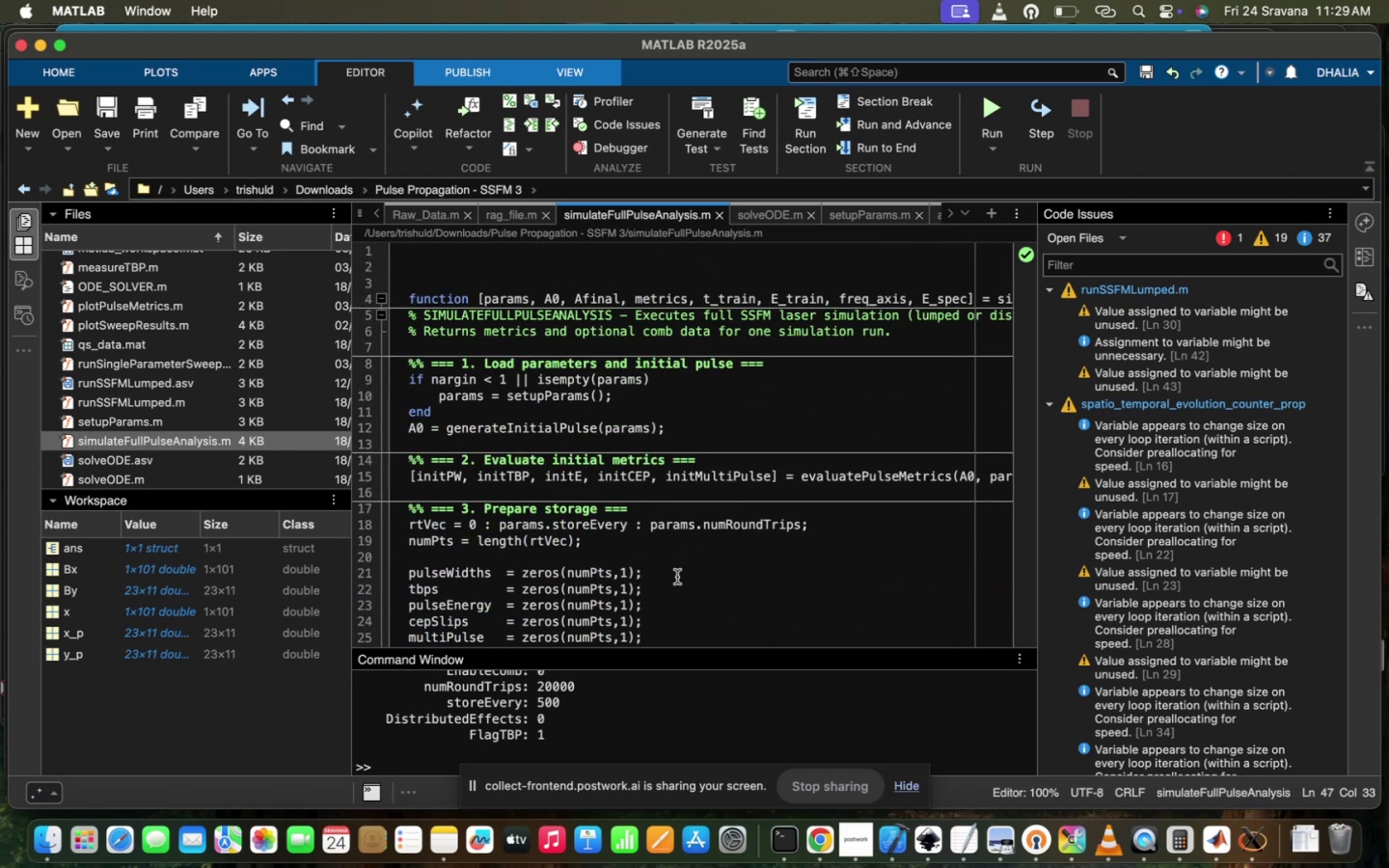 
scroll: coordinate [677, 577], scroll_direction: down, amount: 9.0
 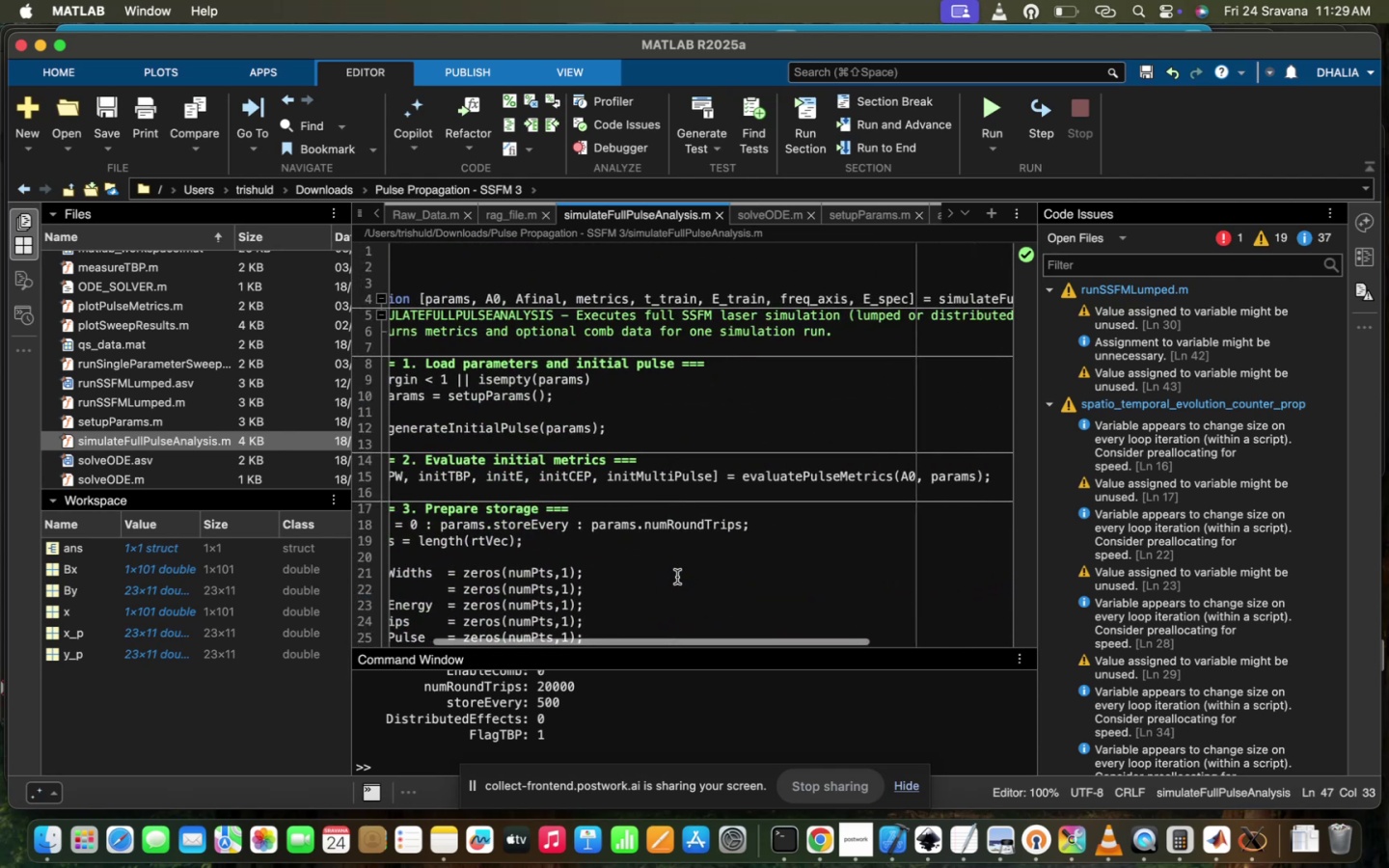 
scroll: coordinate [185, 414], scroll_direction: up, amount: 102.0
 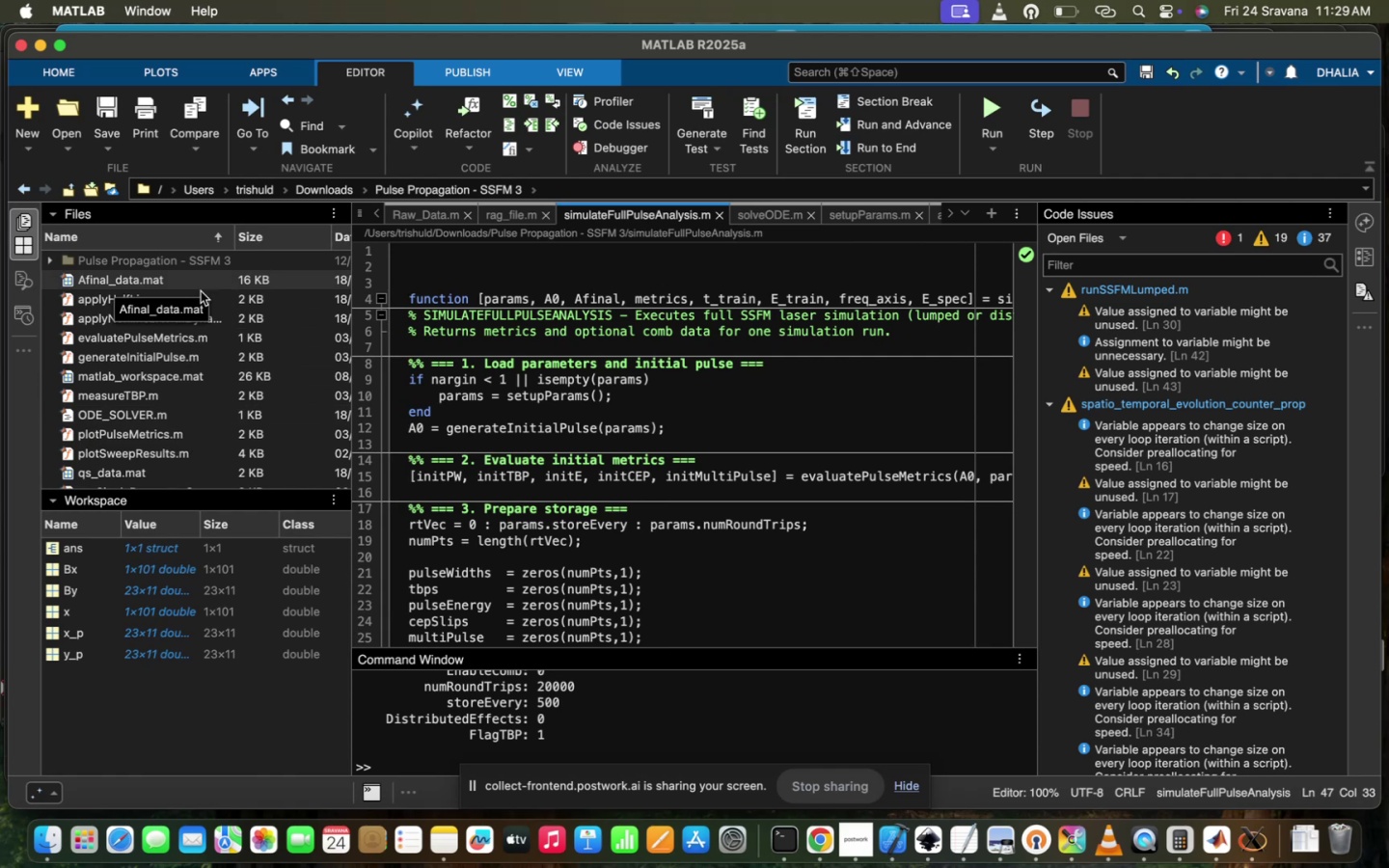 
double_click([189, 303])
 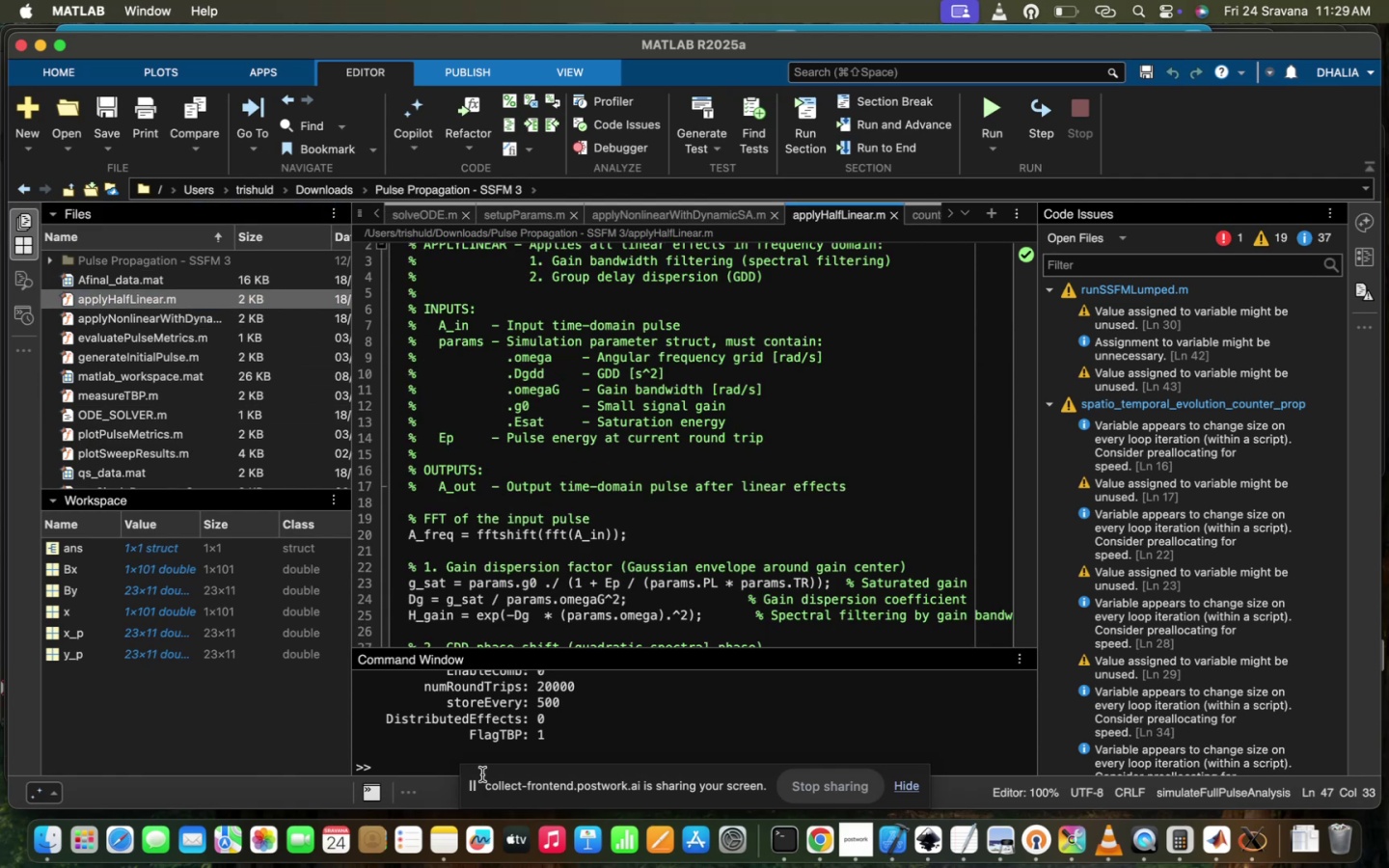 
scroll: coordinate [599, 622], scroll_direction: down, amount: 17.0
 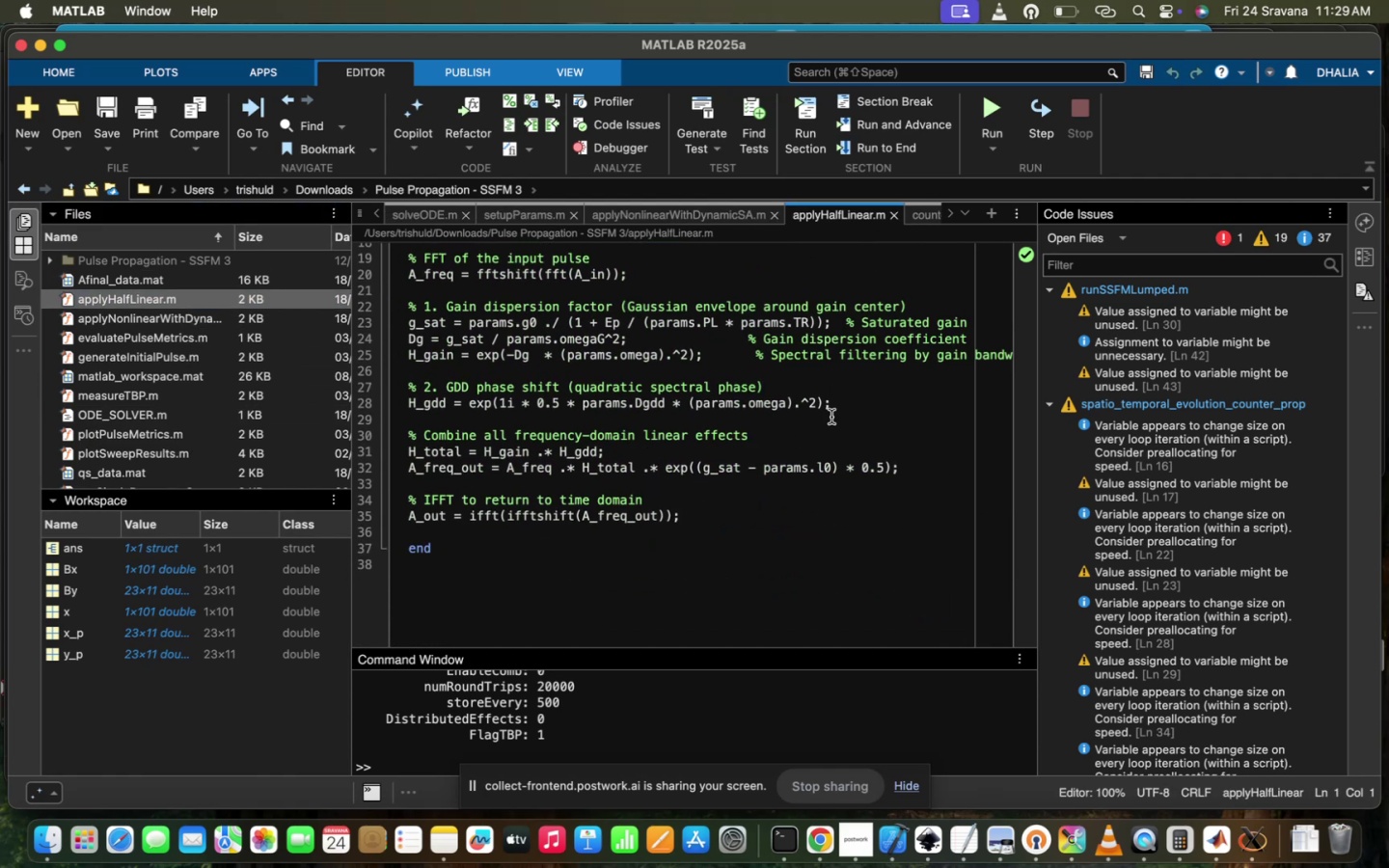 
left_click([815, 475])
 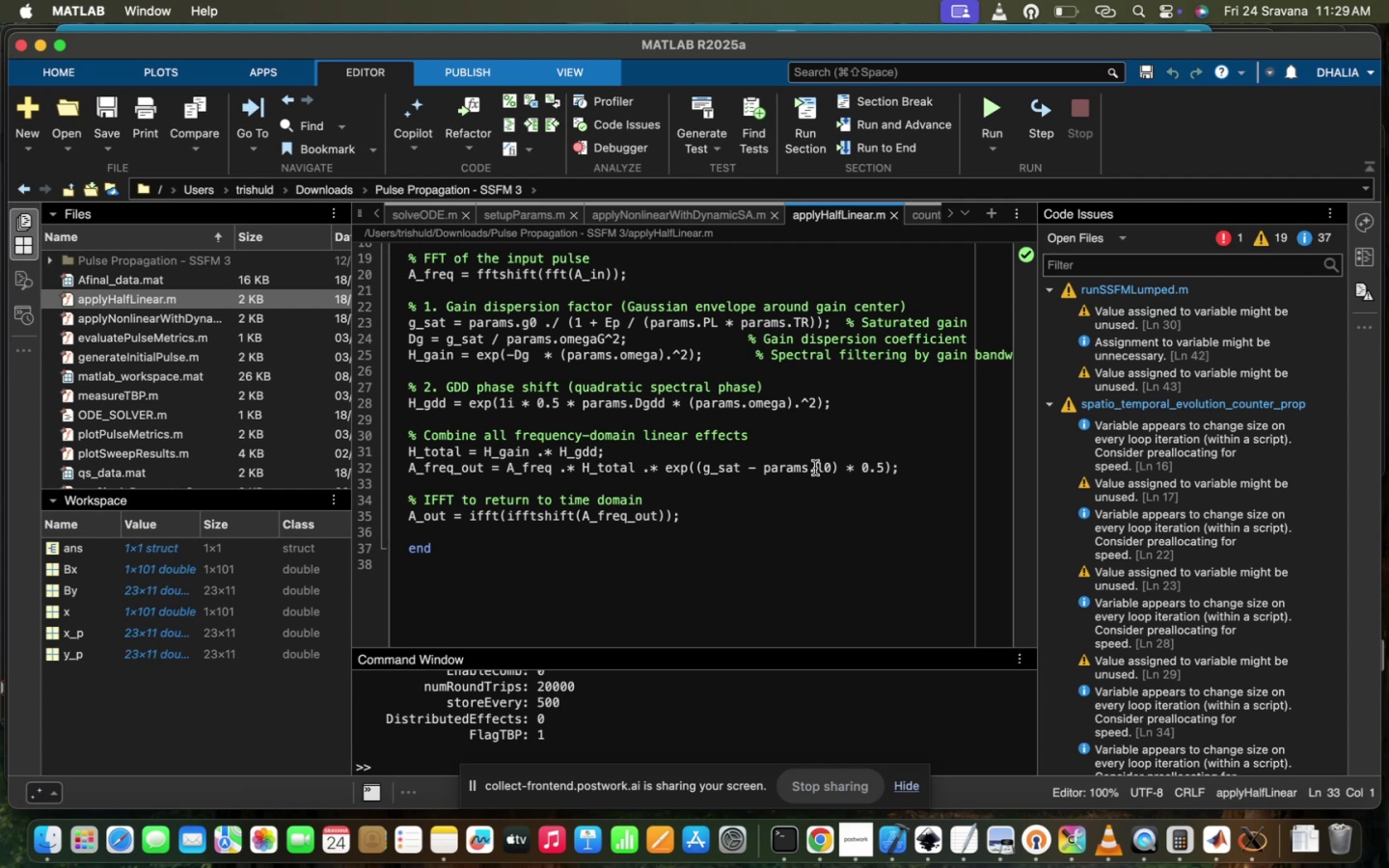 
left_click([816, 467])
 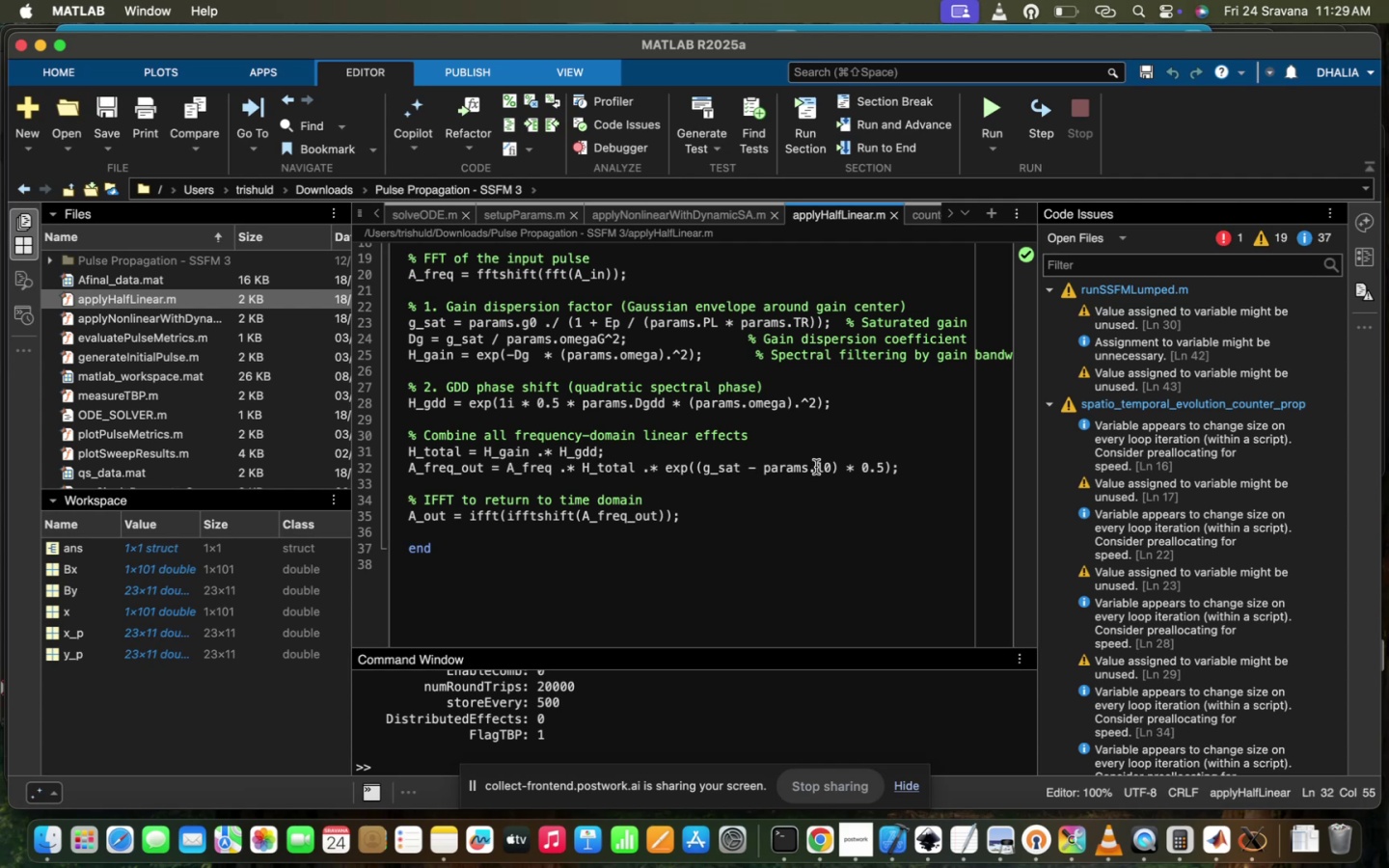 
left_click([816, 467])
 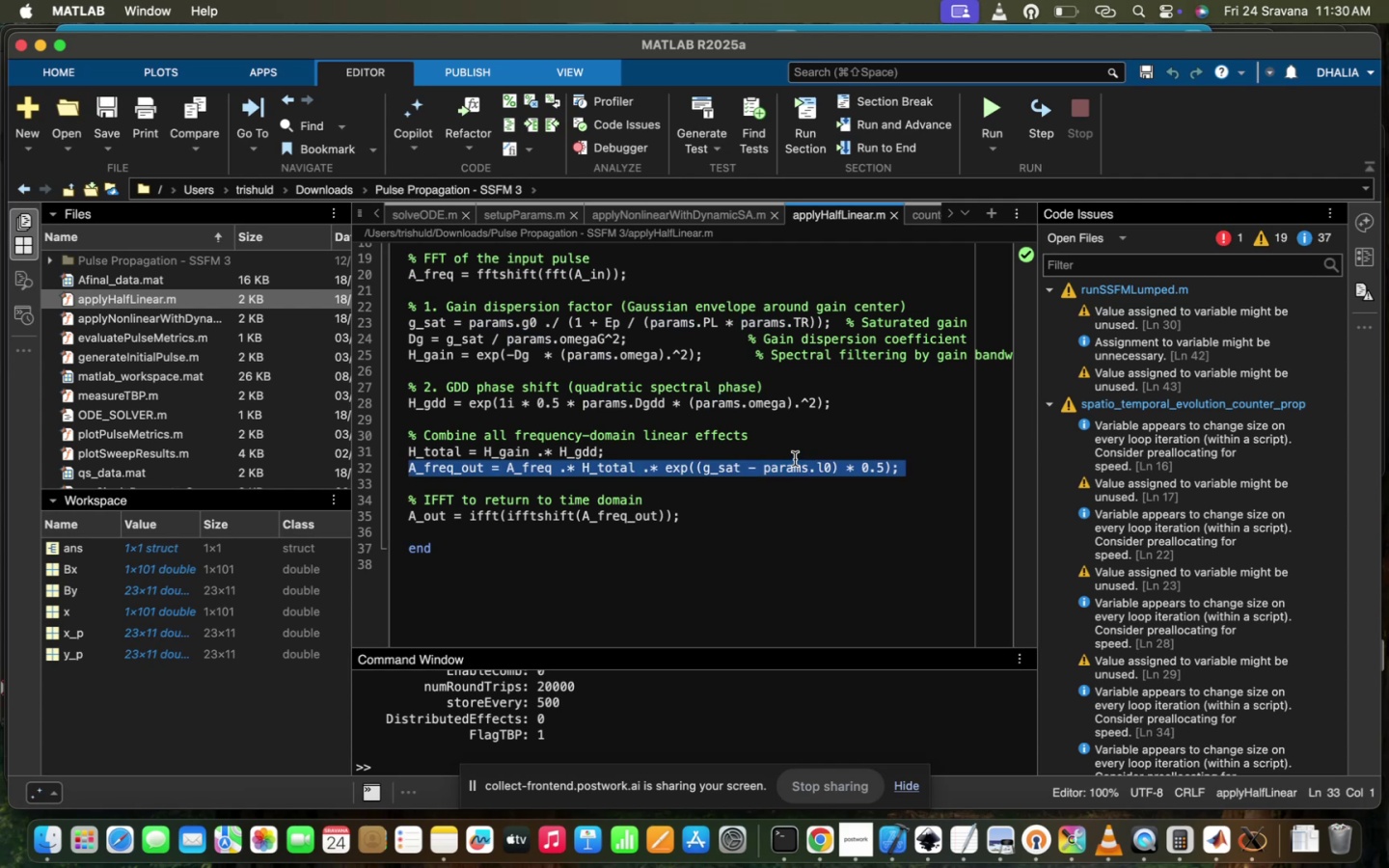 
scroll: coordinate [606, 555], scroll_direction: up, amount: 15.0
 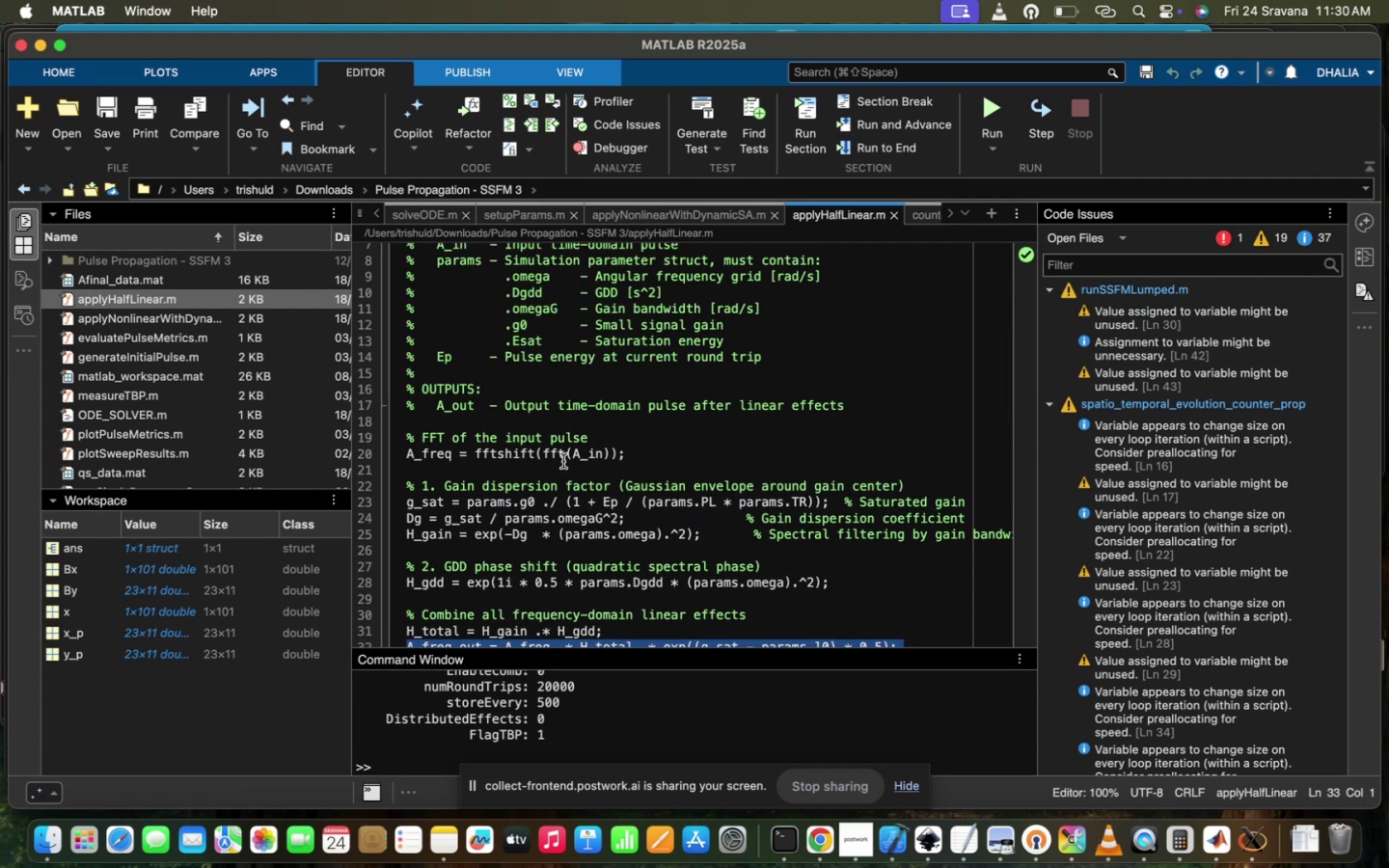 
left_click_drag(start_coordinate=[542, 461], to_coordinate=[476, 457])
 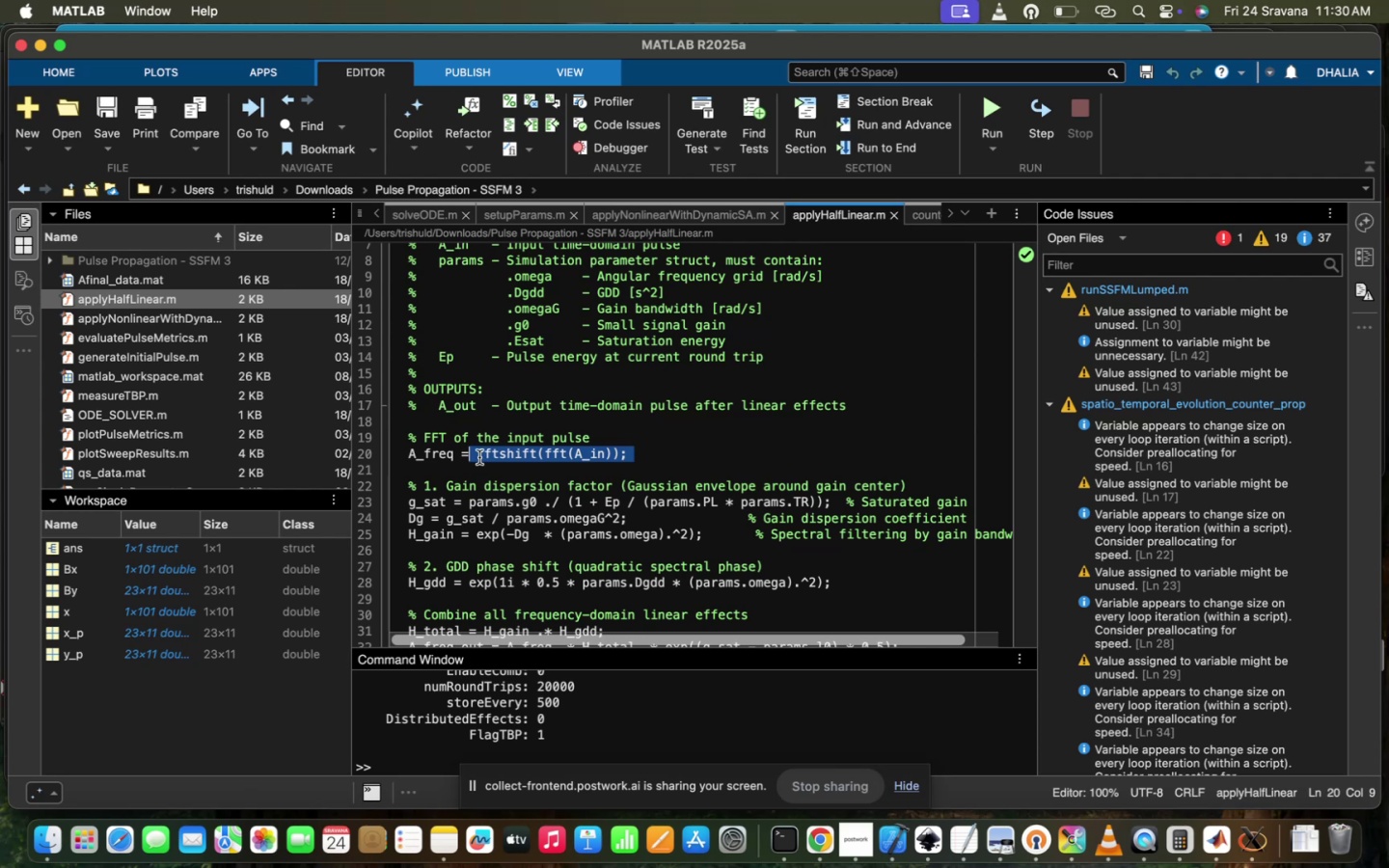 
left_click([479, 457])
 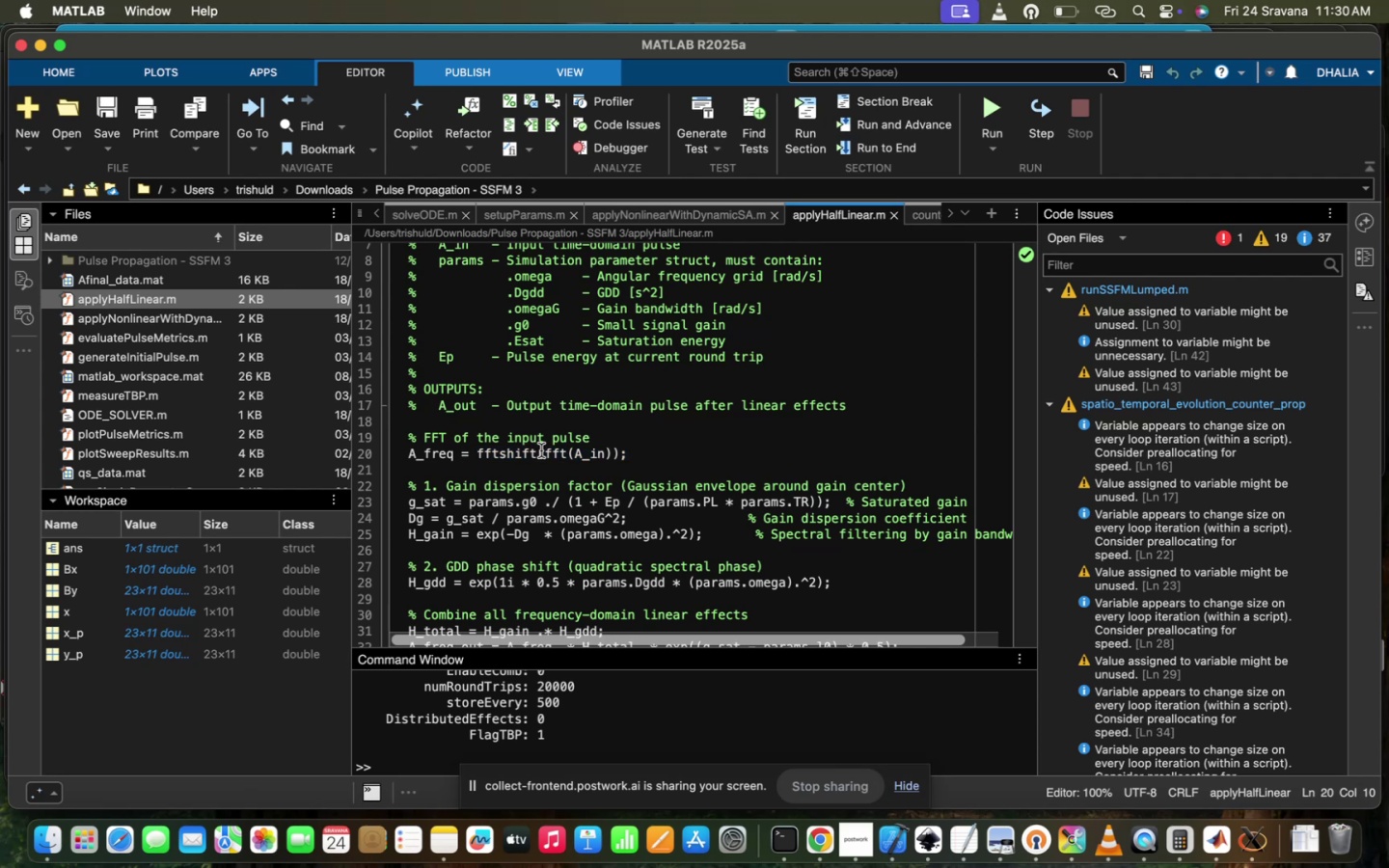 
left_click_drag(start_coordinate=[541, 450], to_coordinate=[479, 449])
 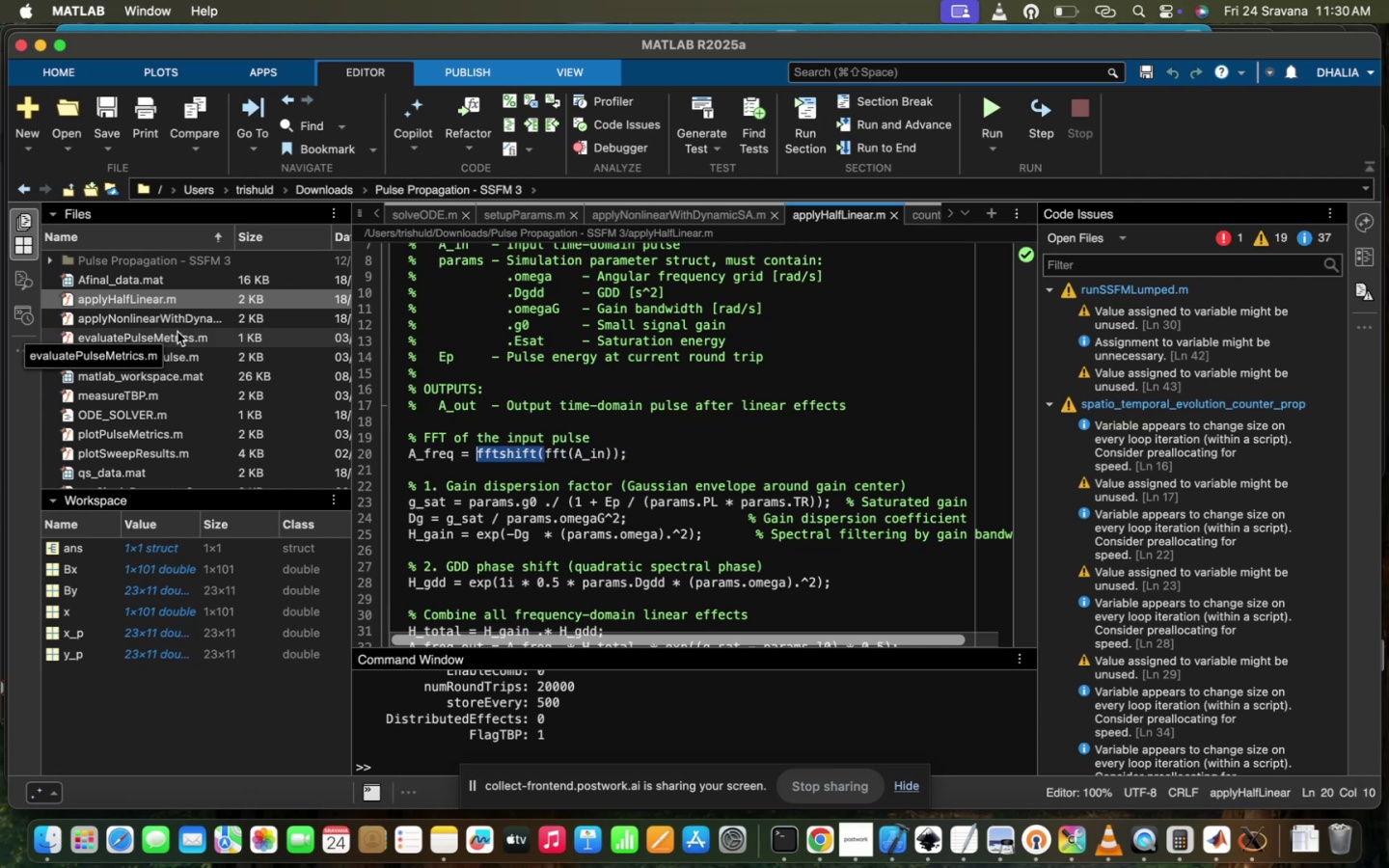 
double_click([206, 321])
 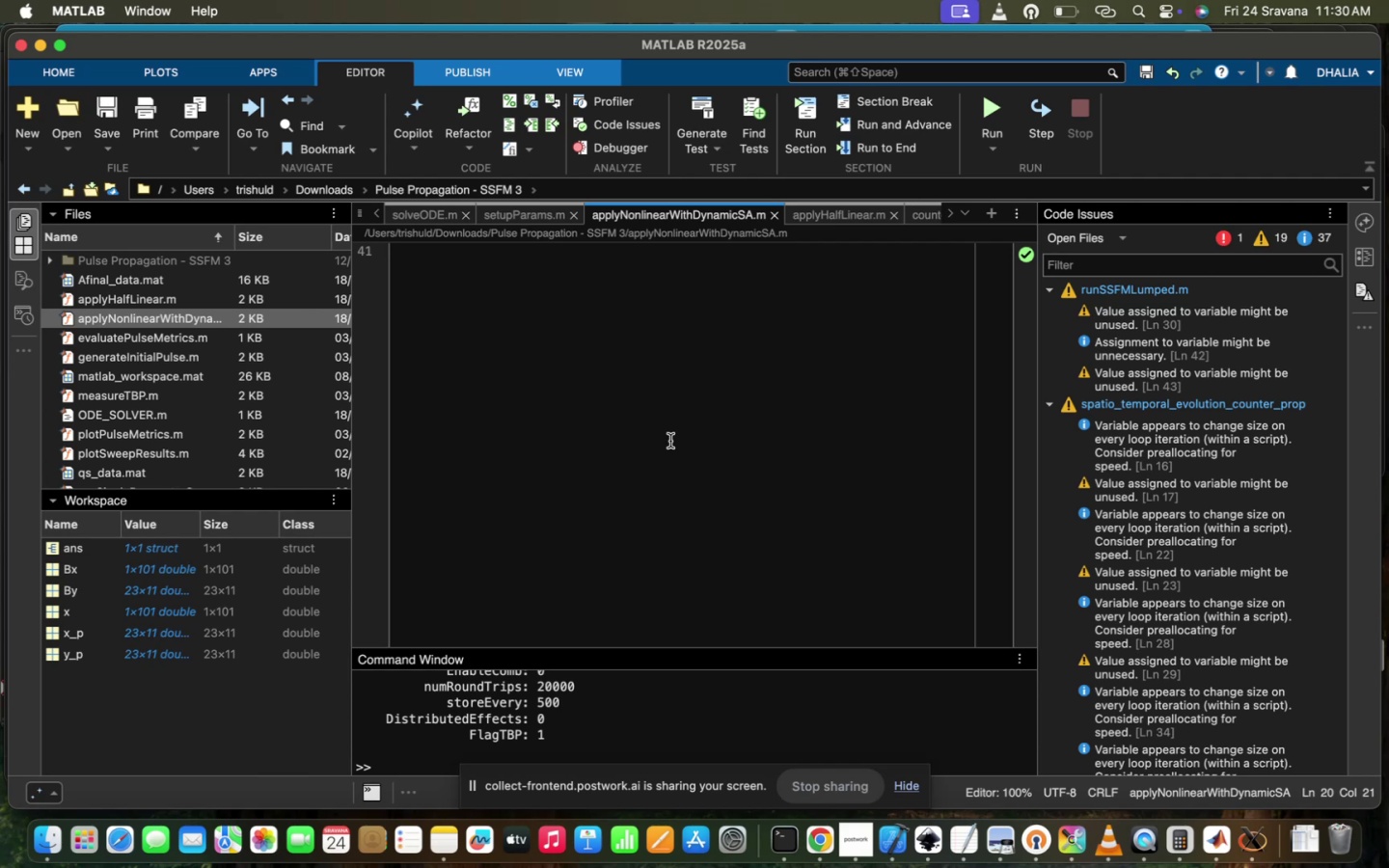 
scroll: coordinate [661, 556], scroll_direction: up, amount: 78.0
 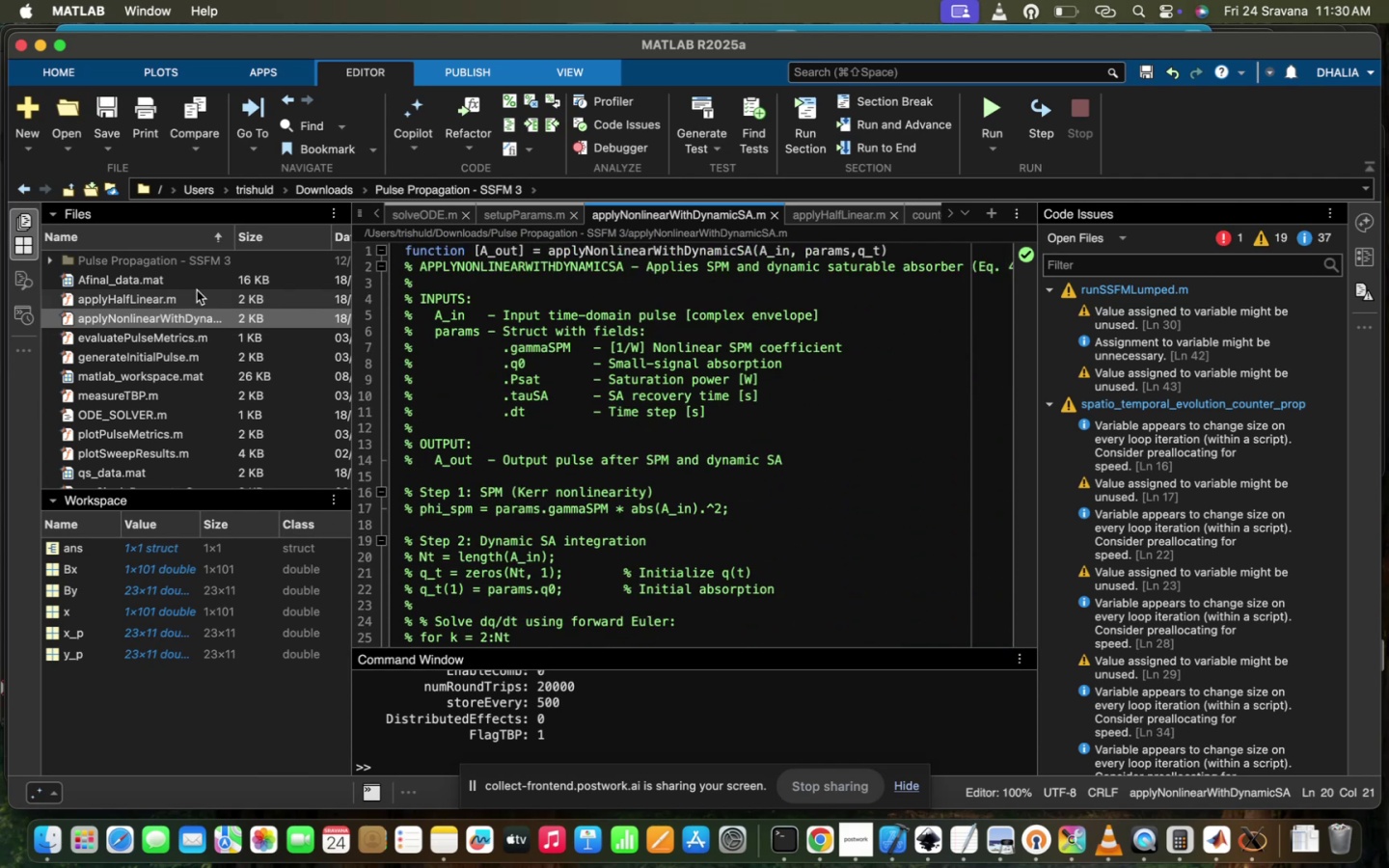 
double_click([197, 293])
 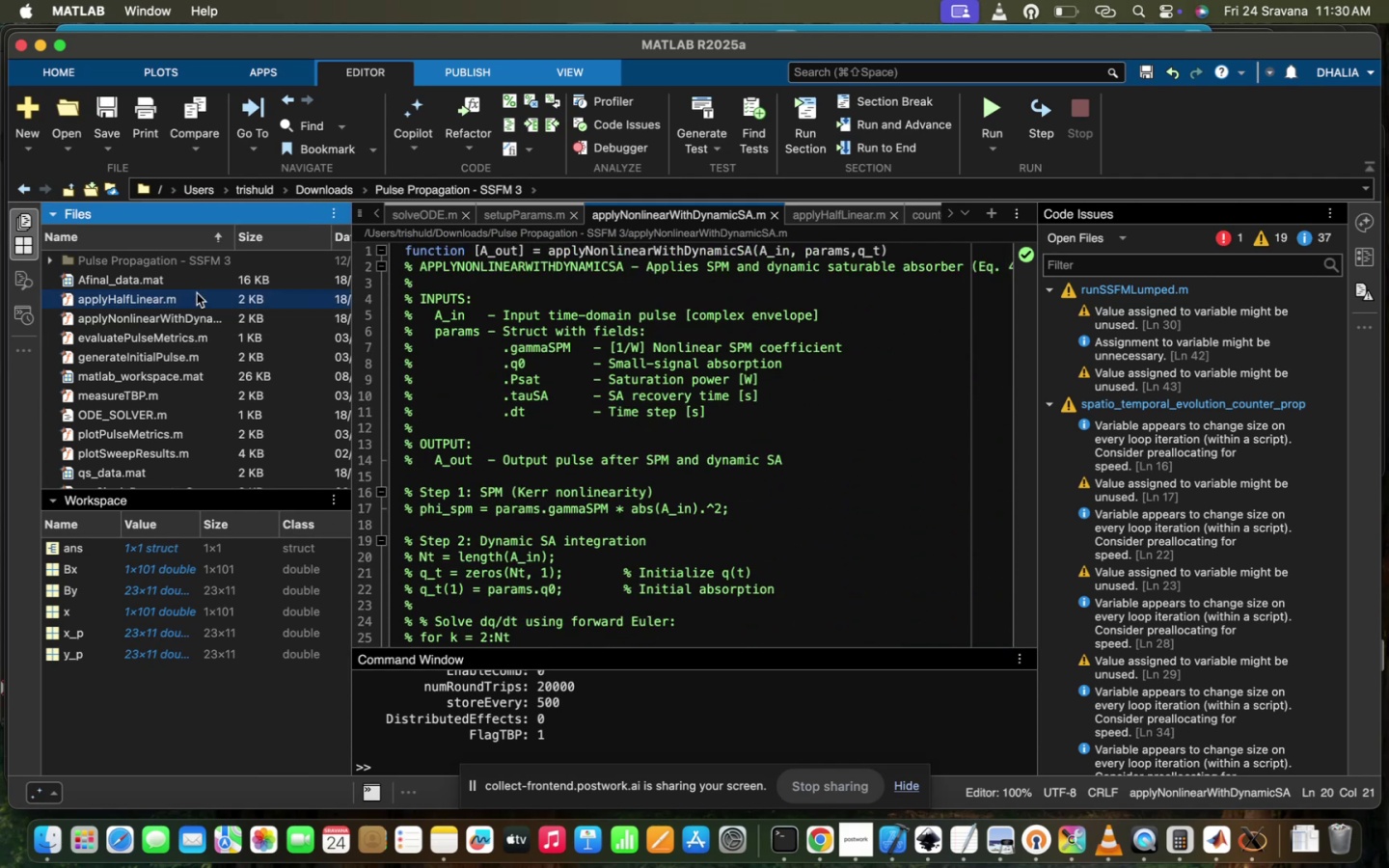 
triple_click([197, 293])
 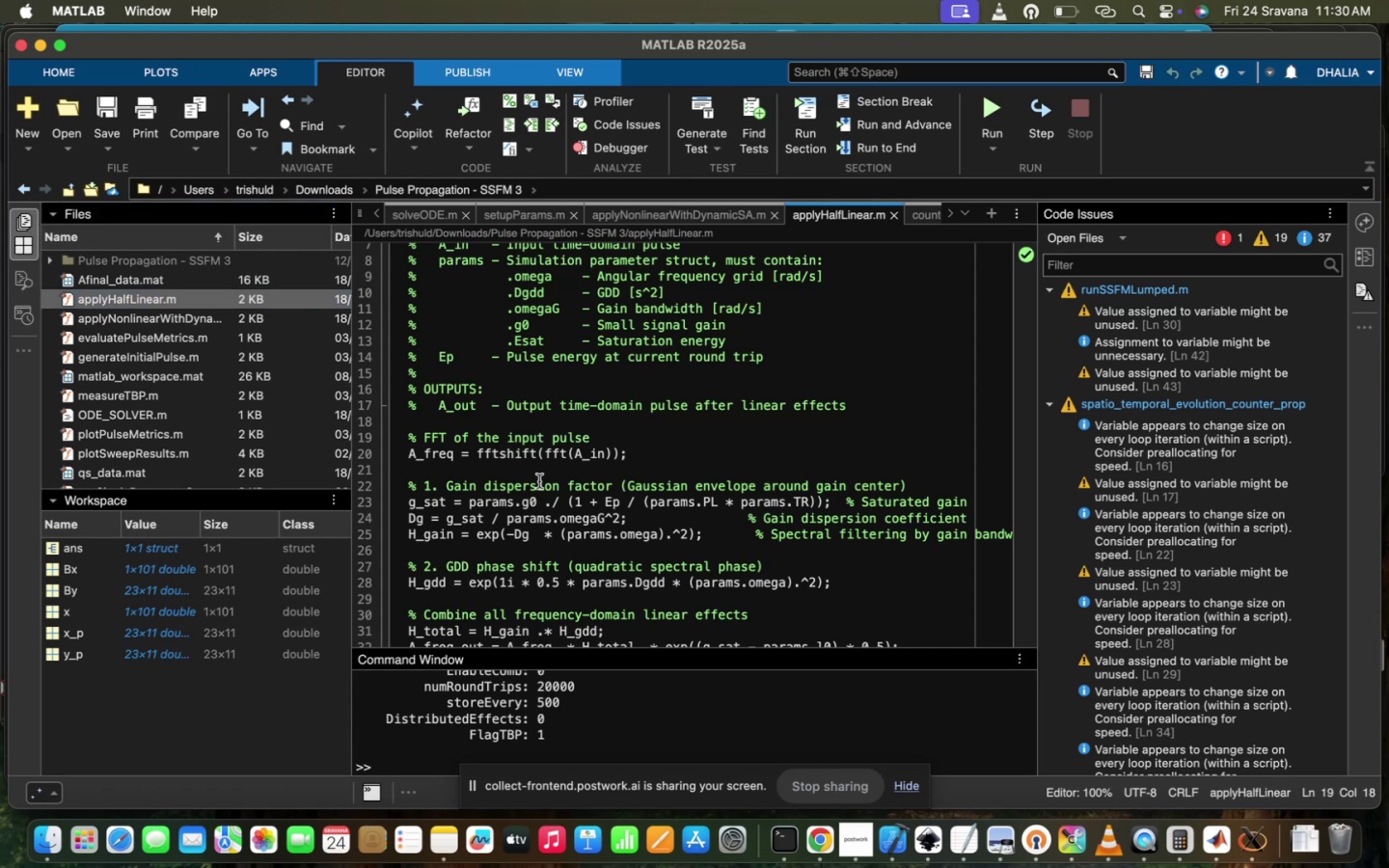 
left_click_drag(start_coordinate=[540, 452], to_coordinate=[482, 452])
 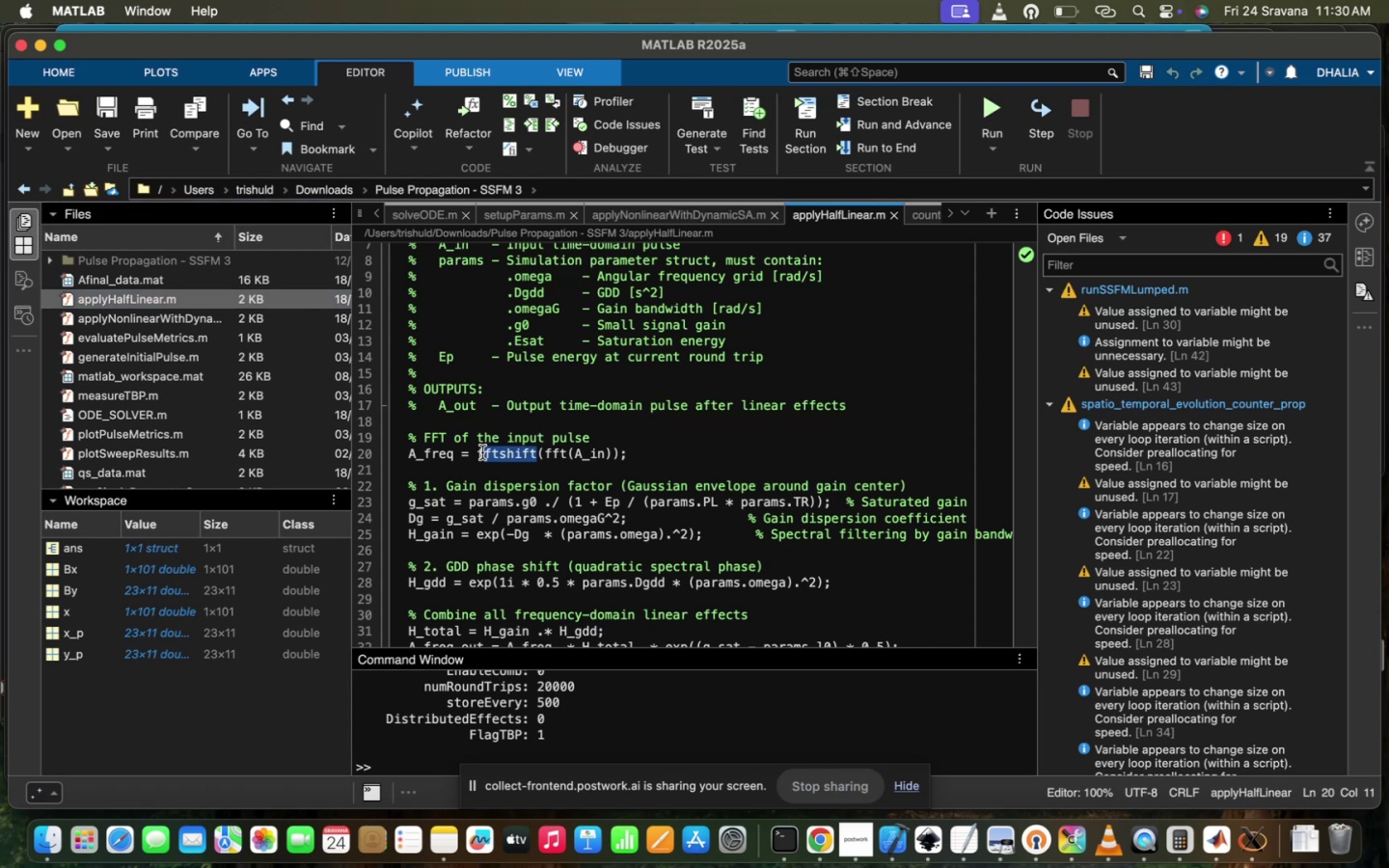 
key(Backspace)
 